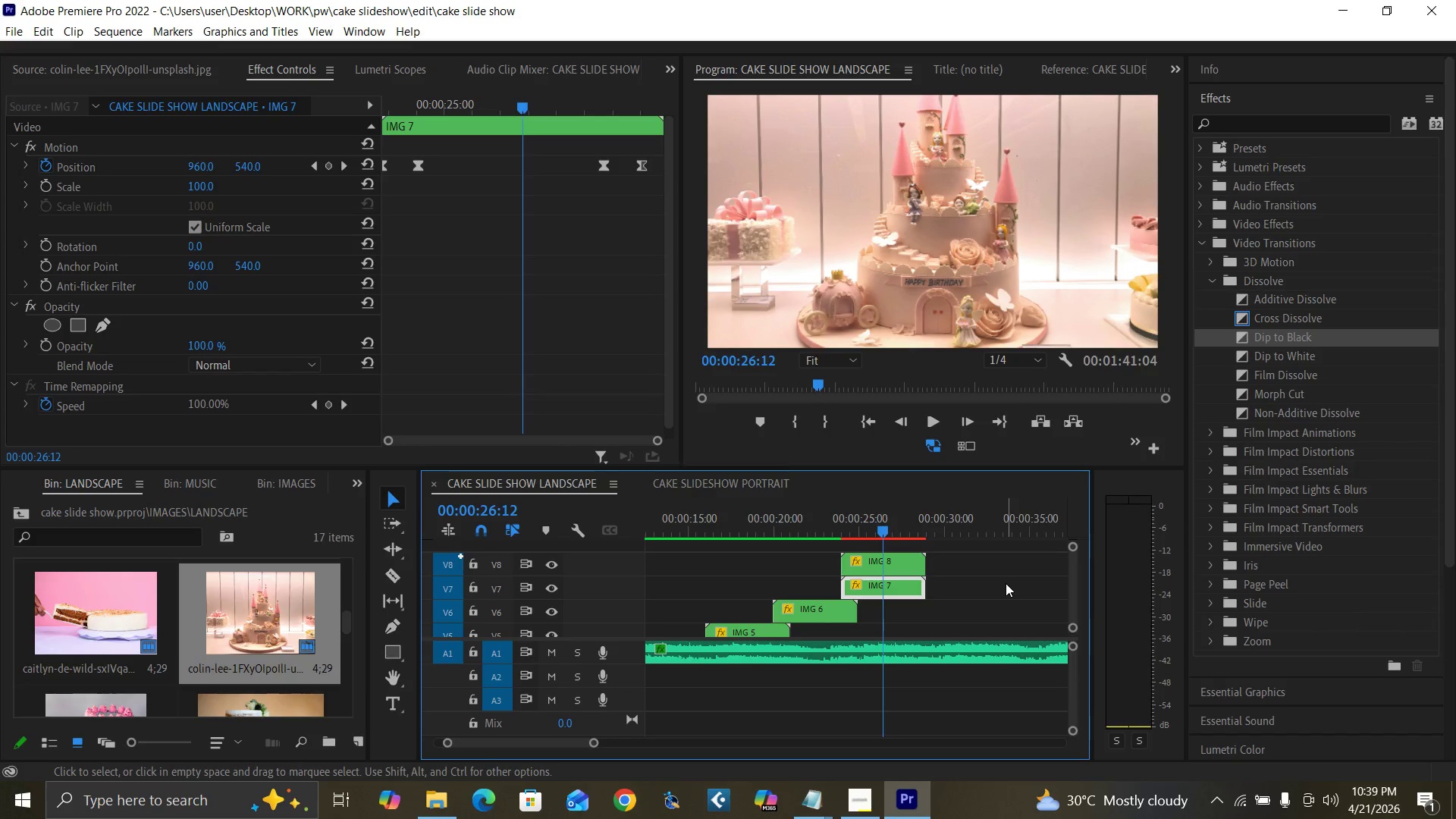 
key(ArrowRight)
 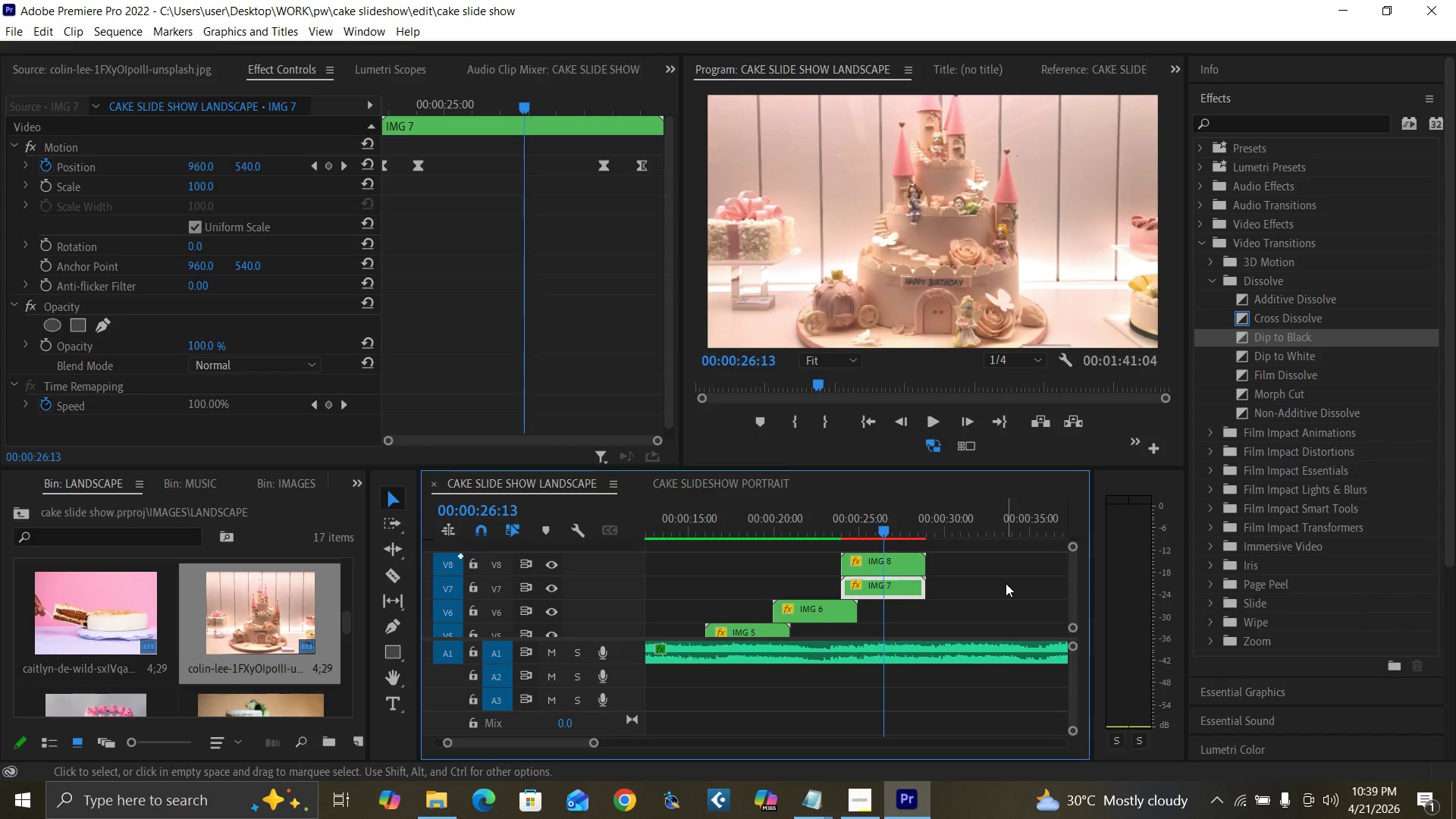 
key(ArrowRight)
 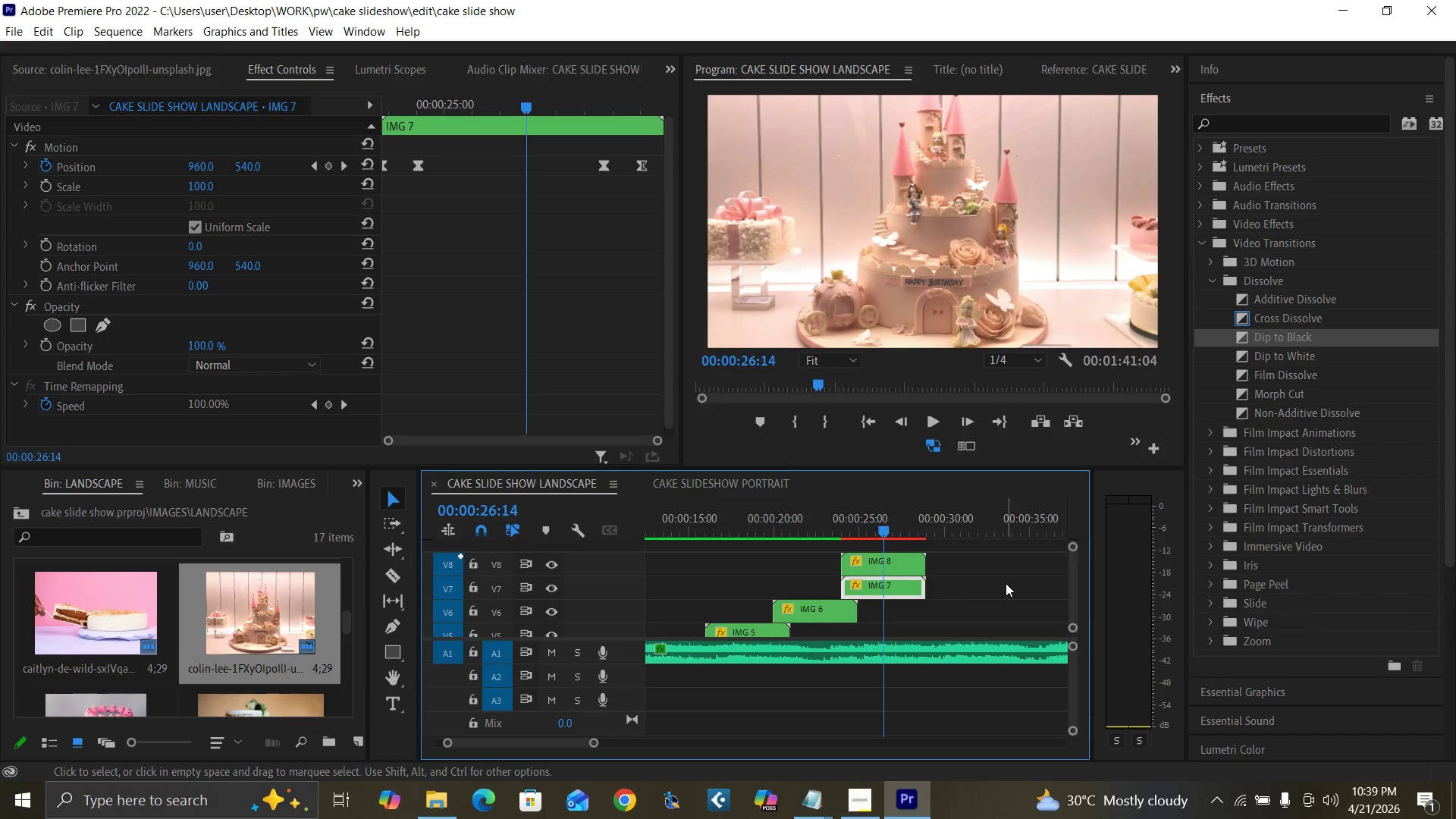 
key(ArrowRight)
 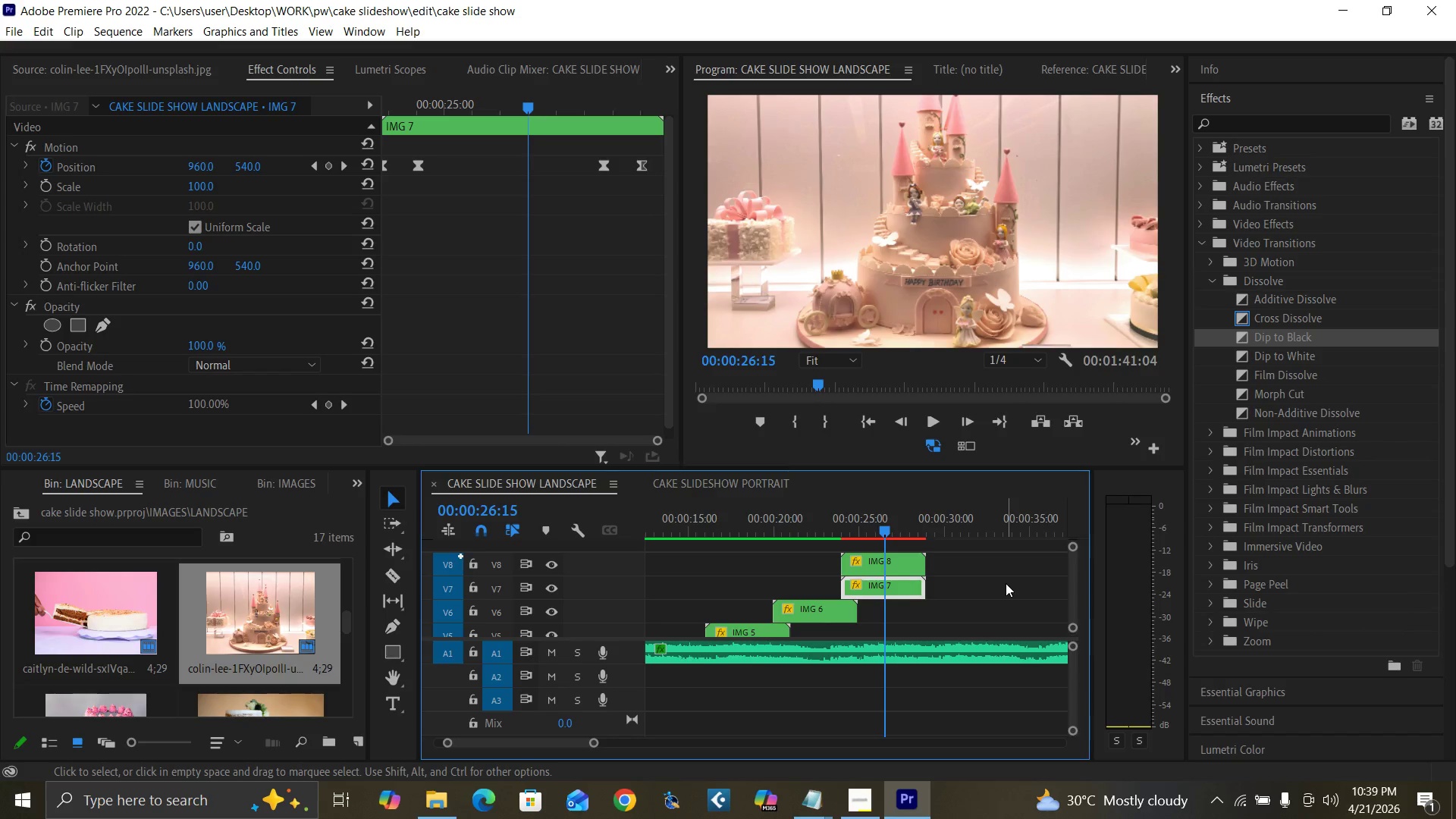 
key(ArrowRight)
 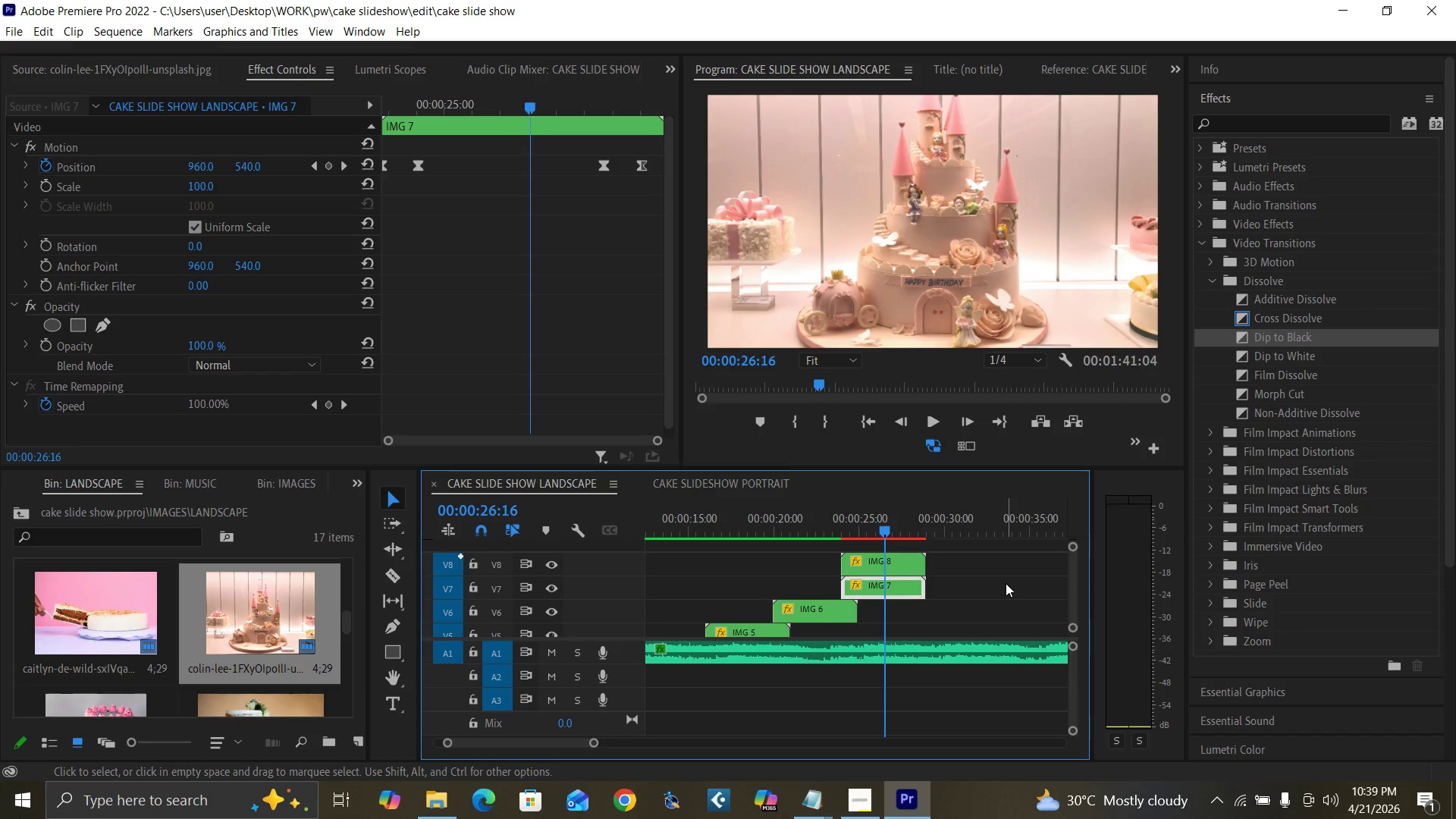 
key(ArrowRight)
 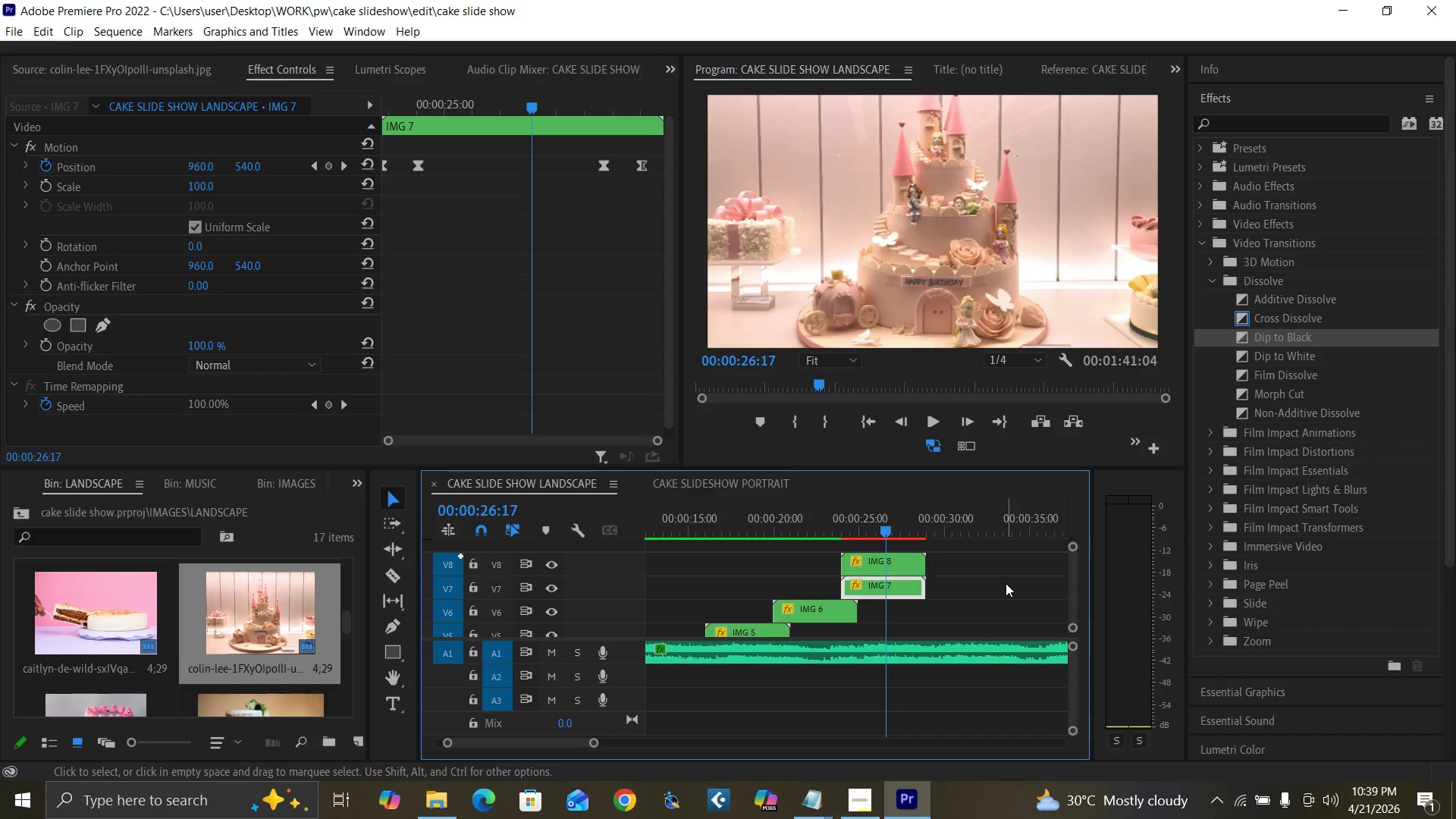 
key(ArrowRight)
 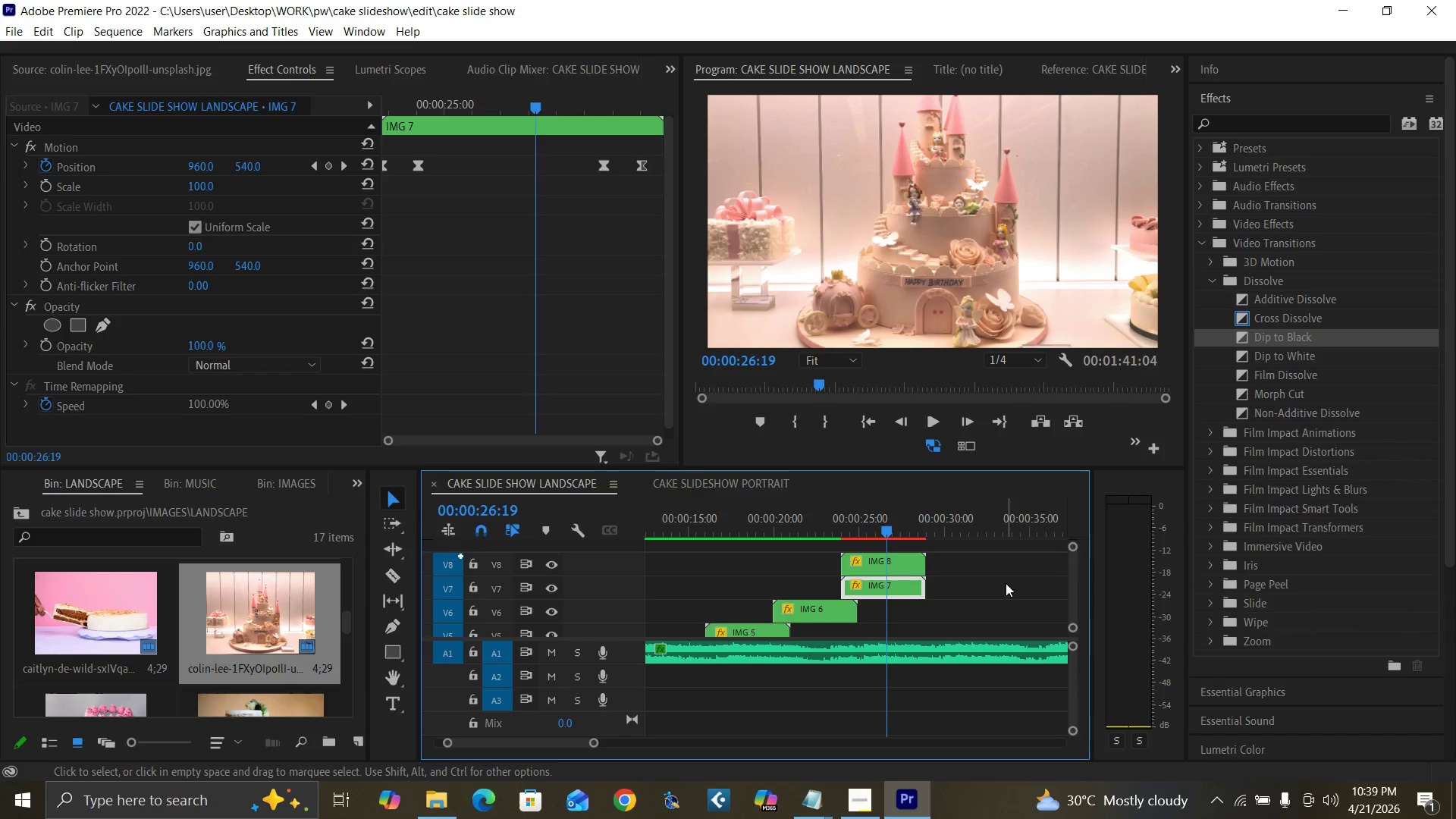 
key(ArrowRight)
 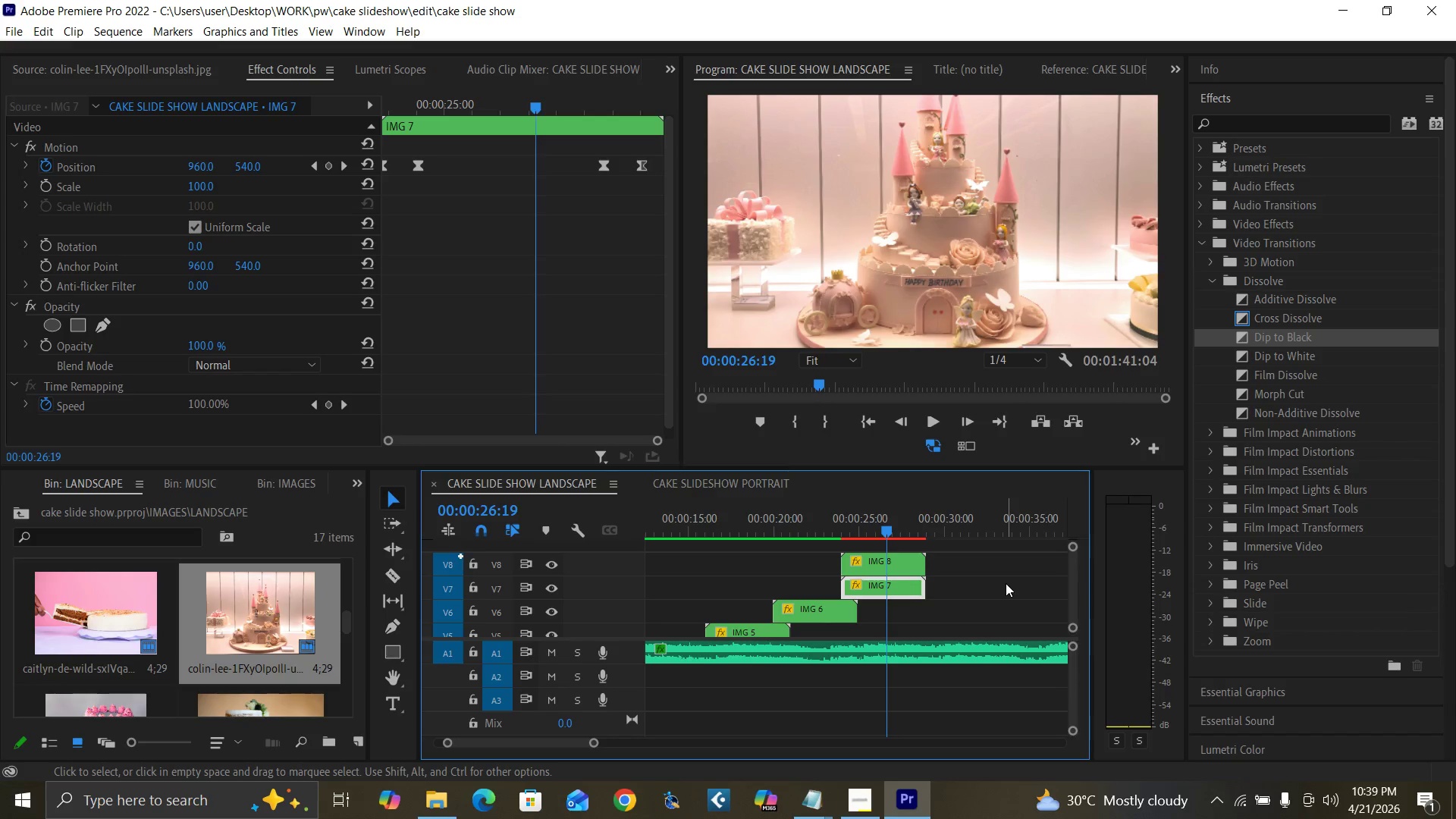 
key(ArrowRight)
 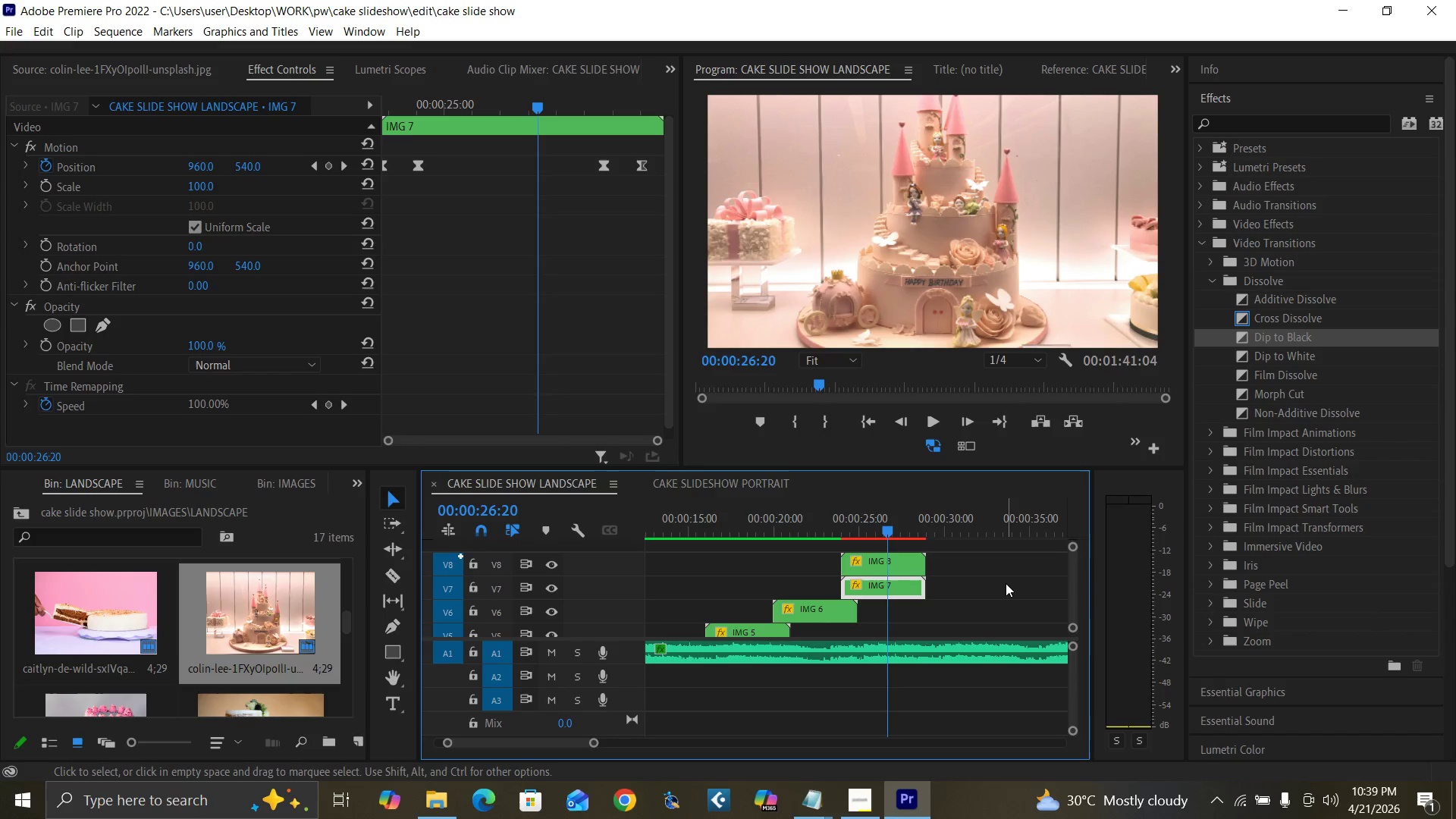 
key(ArrowRight)
 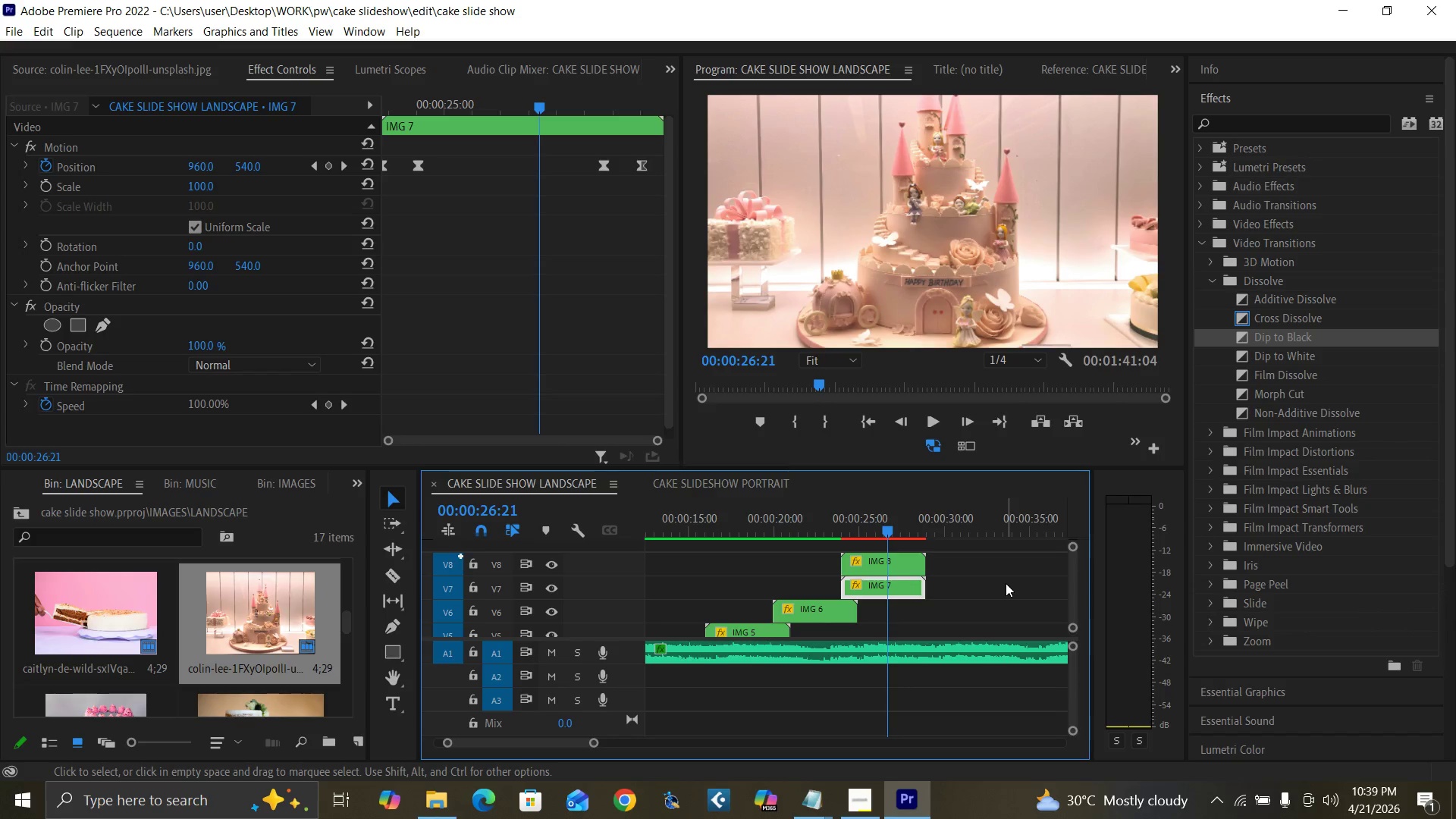 
key(ArrowRight)
 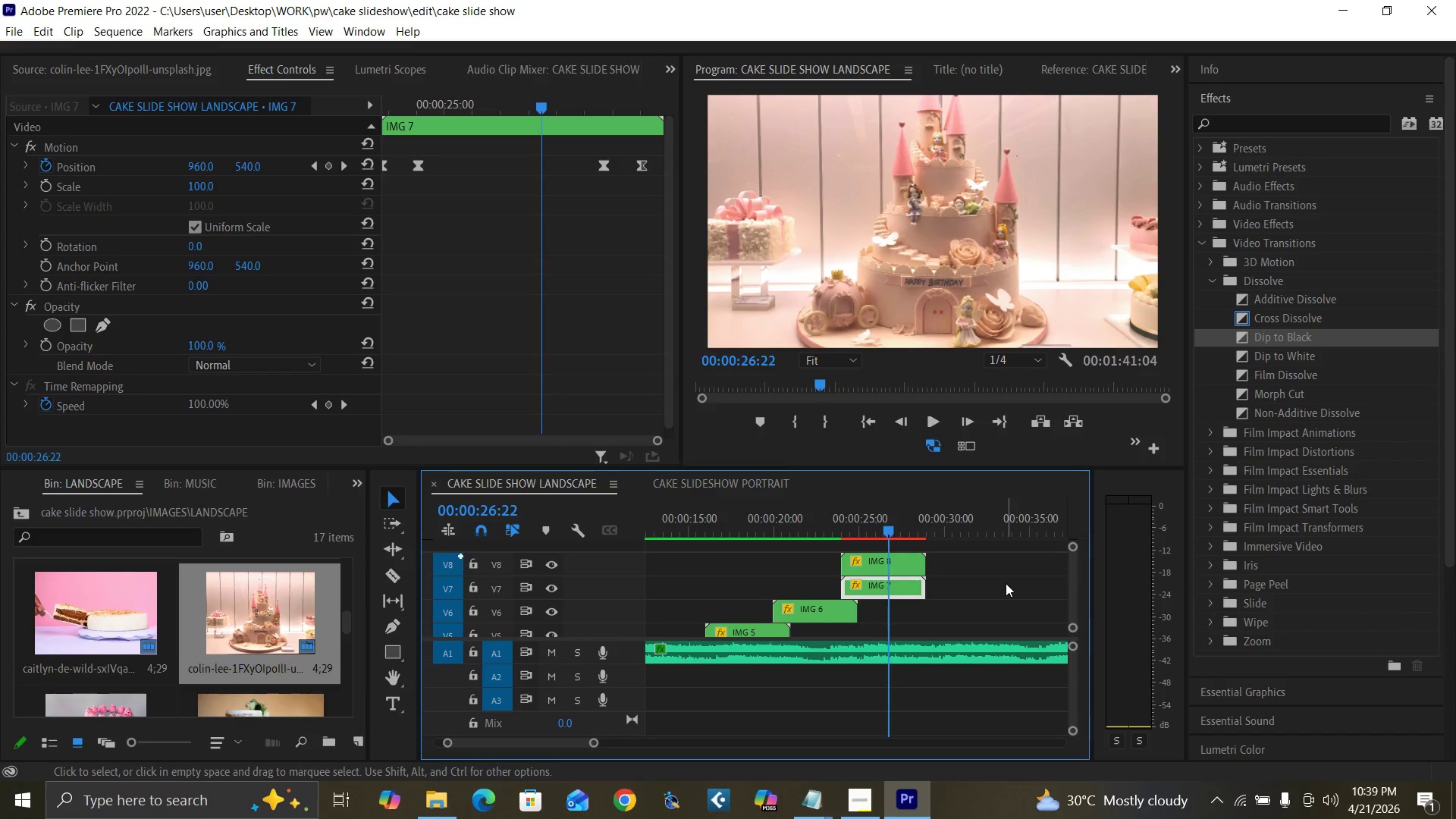 
key(ArrowRight)
 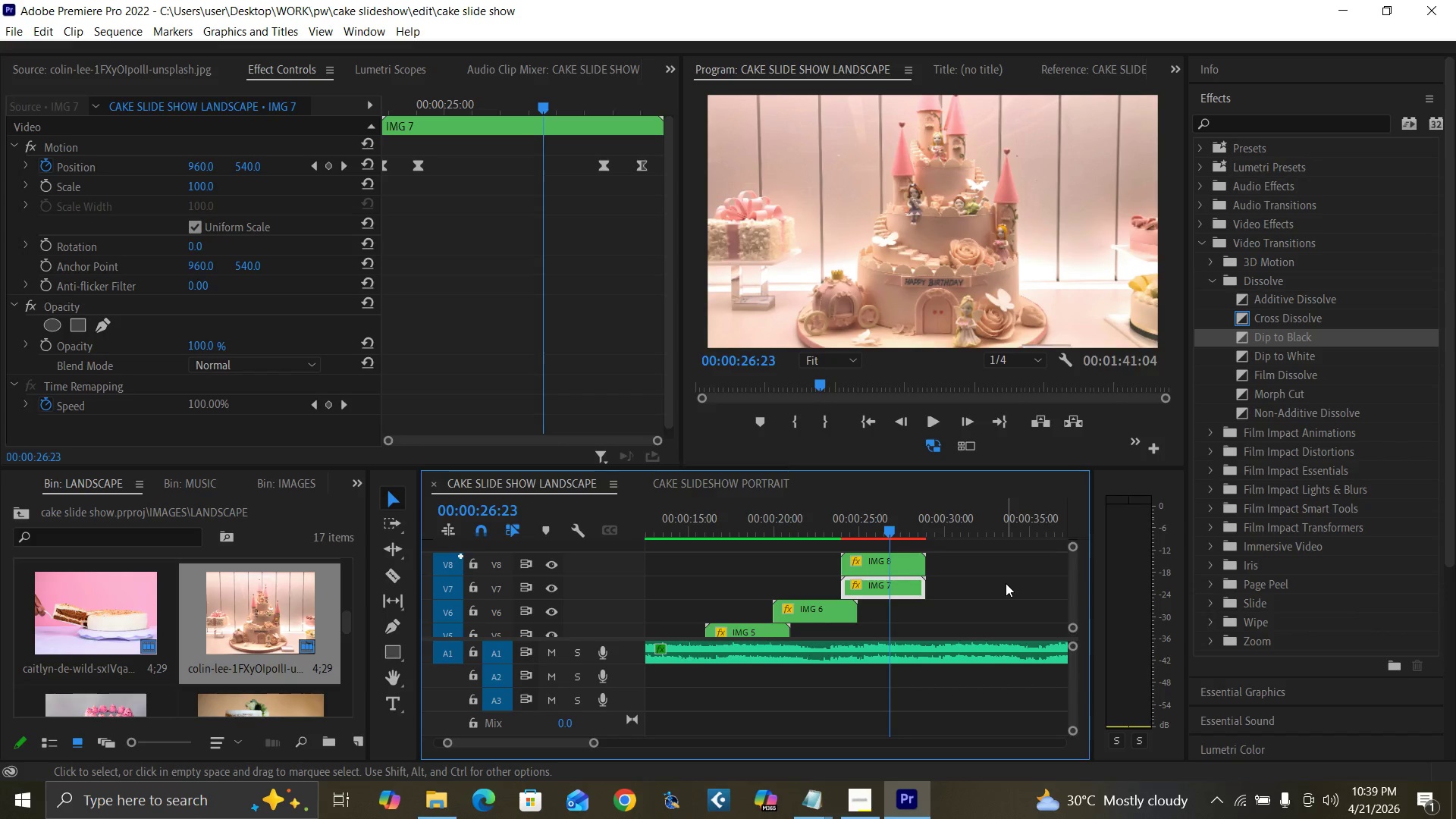 
key(ArrowRight)
 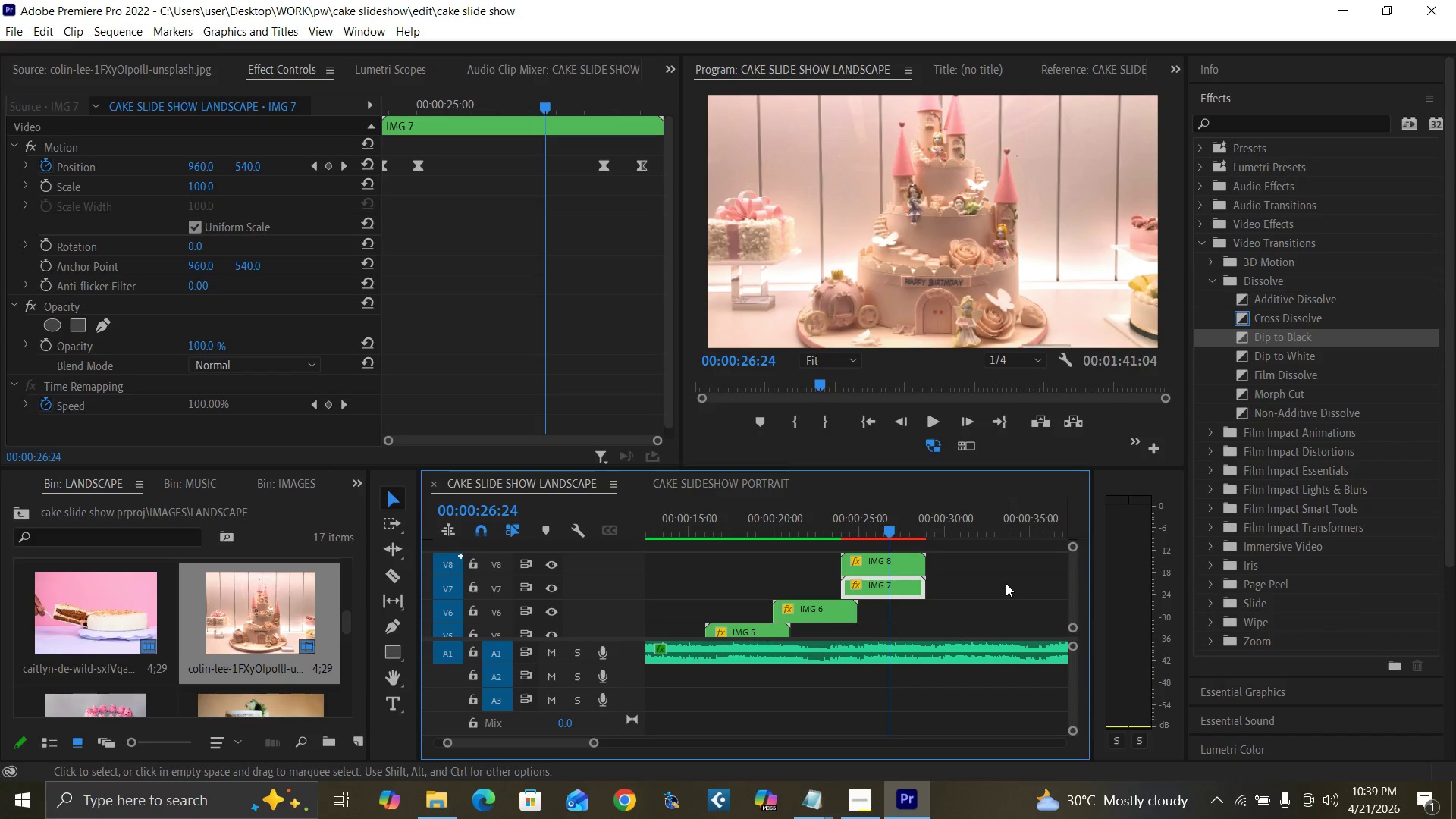 
key(ArrowRight)
 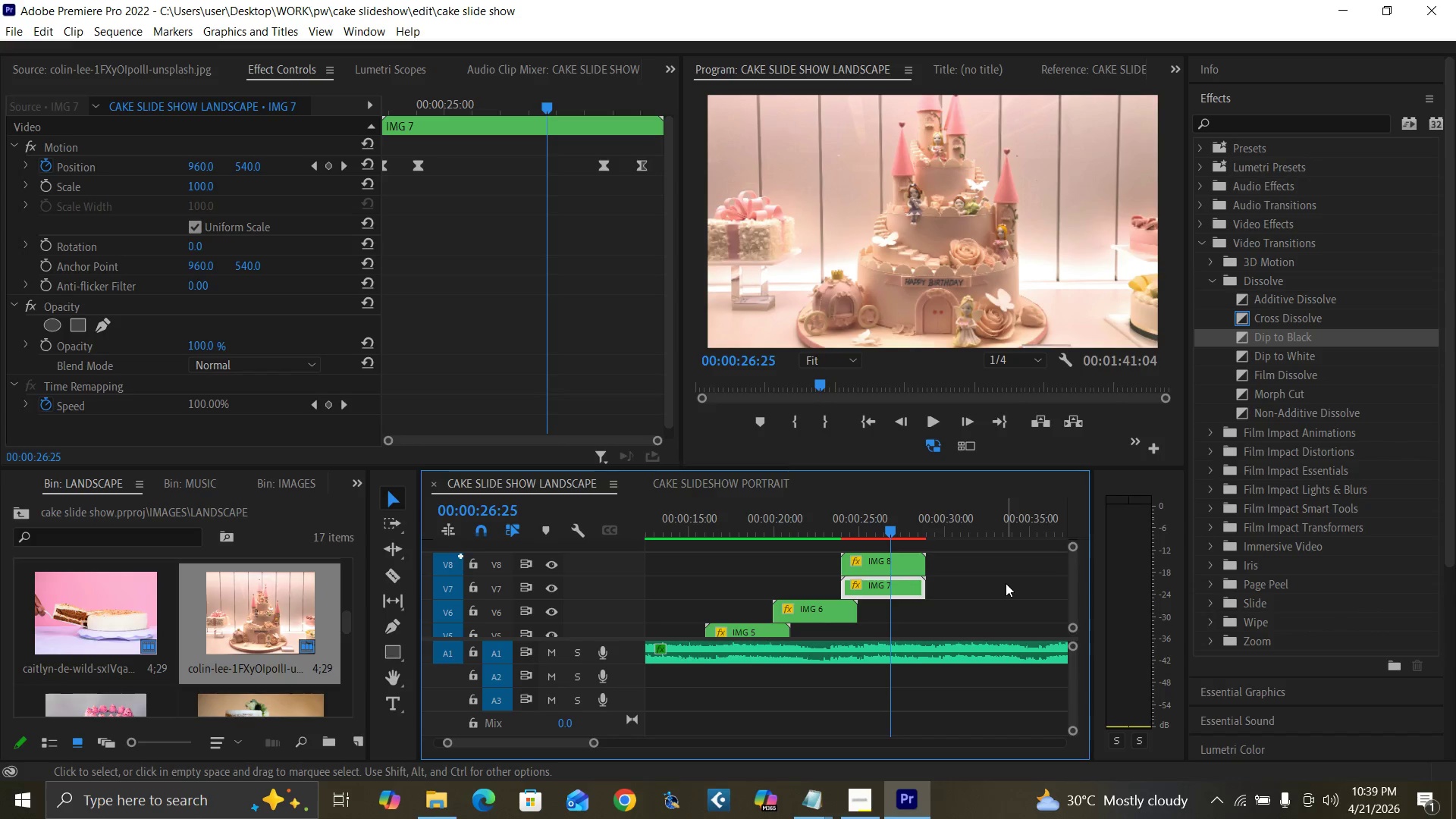 
key(ArrowRight)
 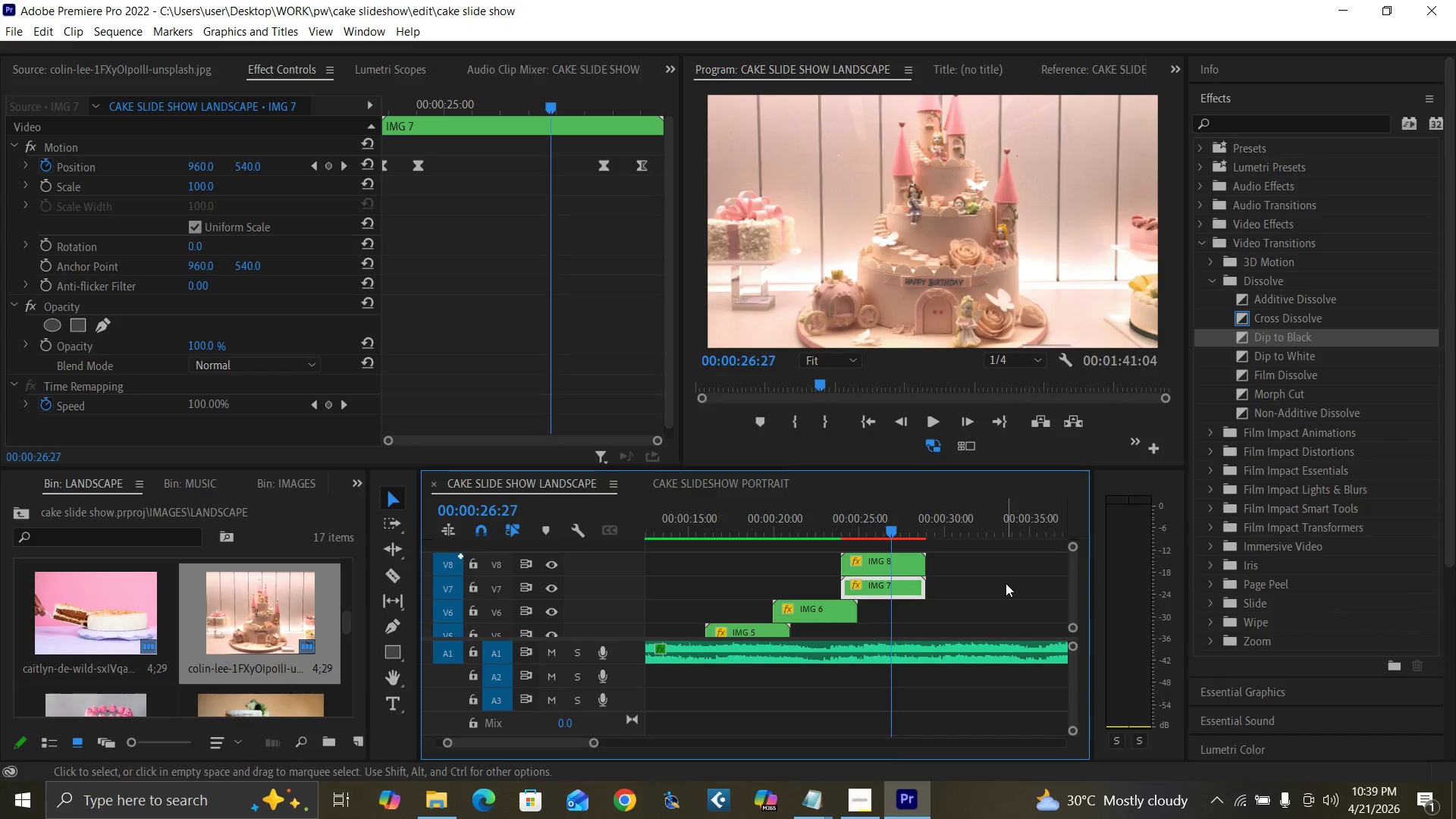 
key(ArrowRight)
 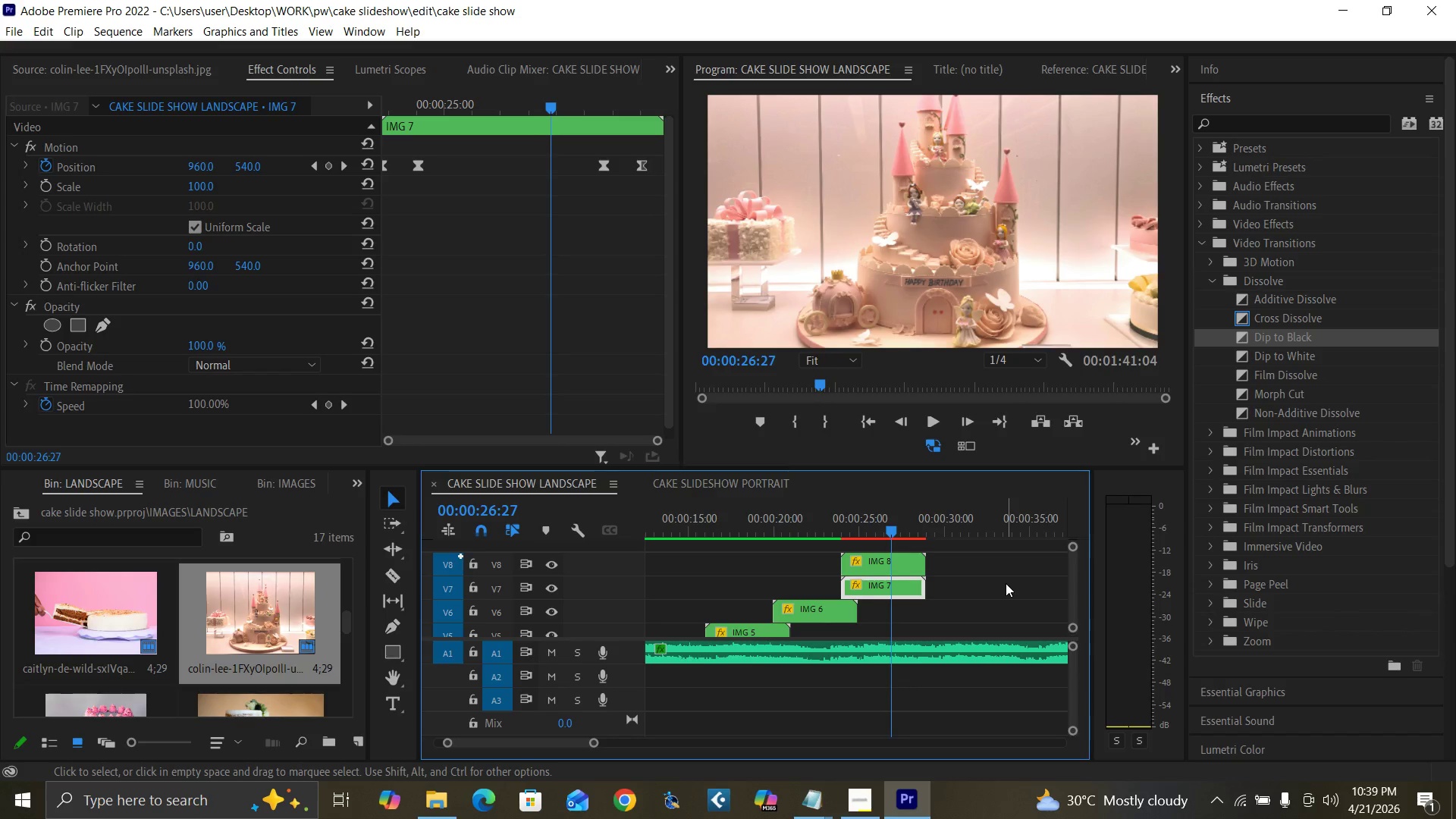 
key(ArrowRight)
 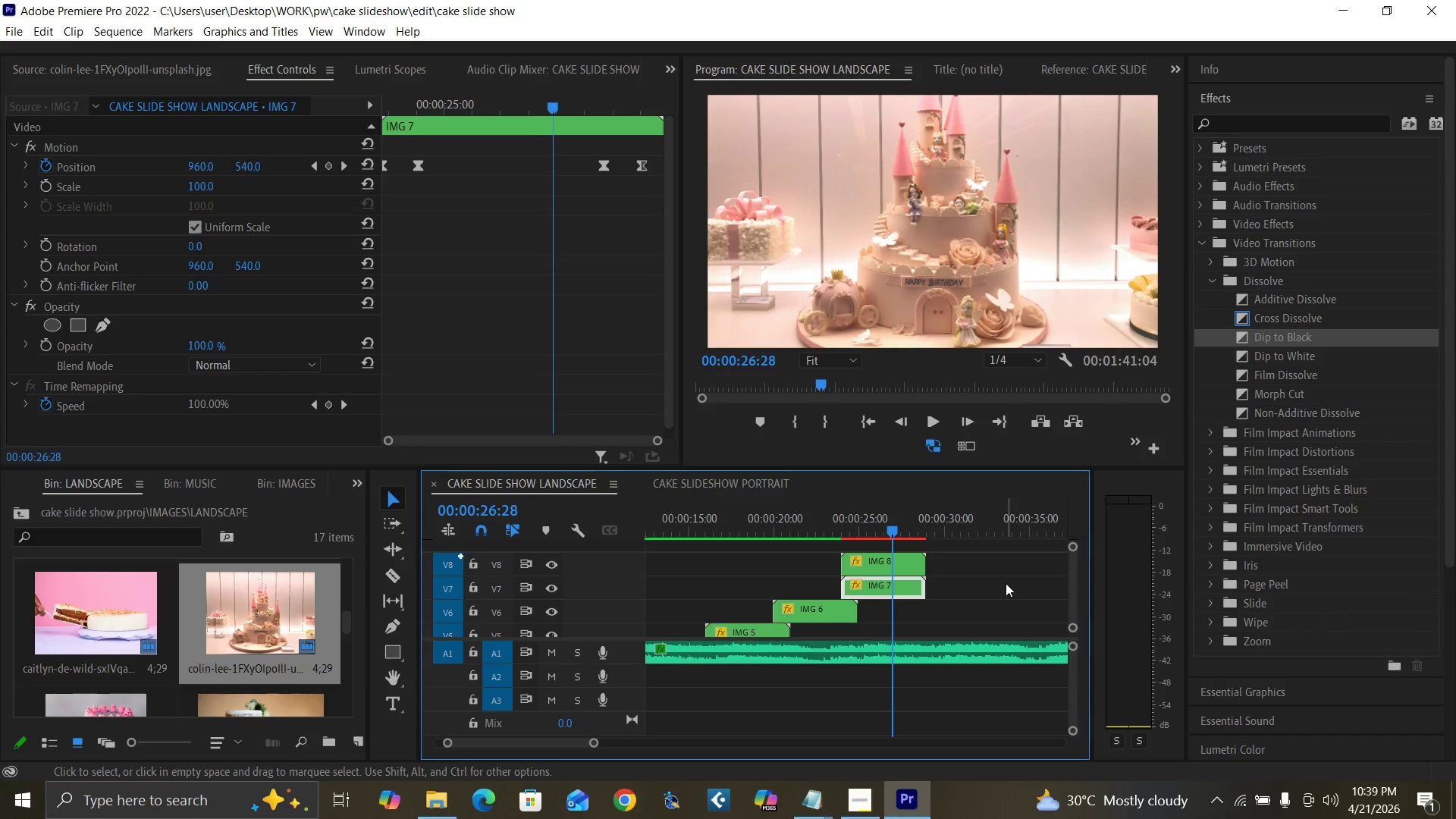 
key(ArrowRight)
 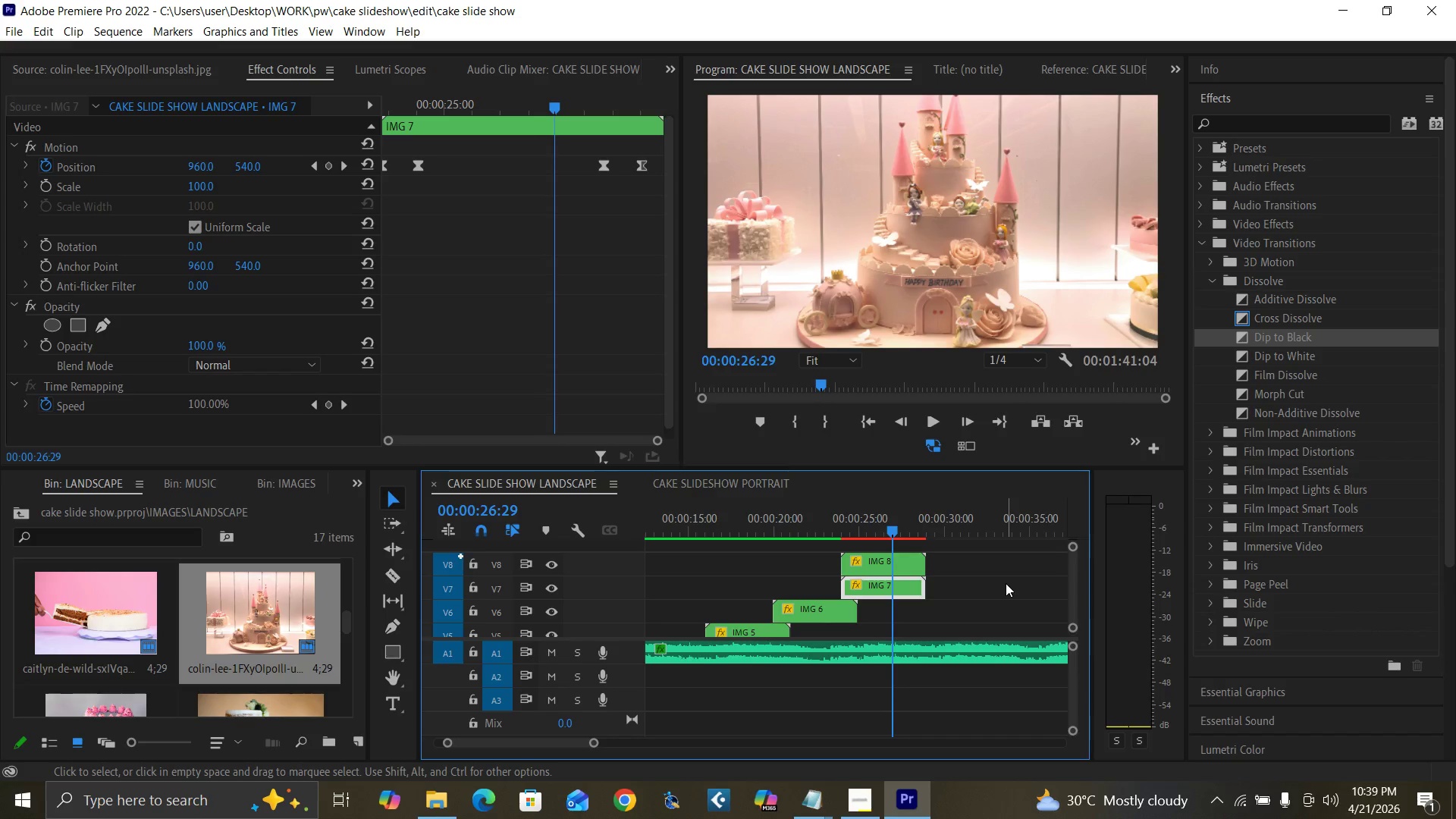 
key(ArrowRight)
 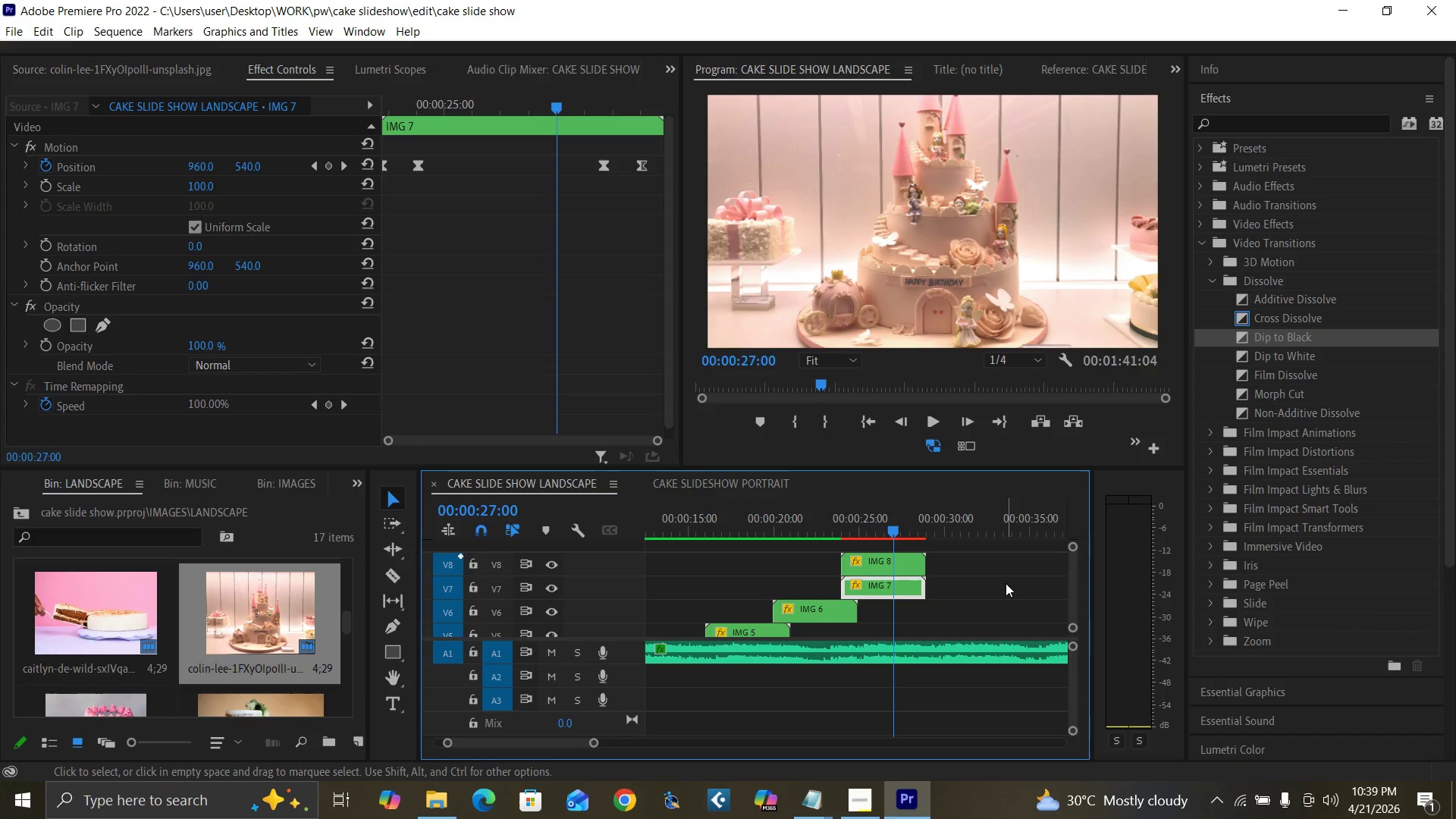 
key(ArrowRight)
 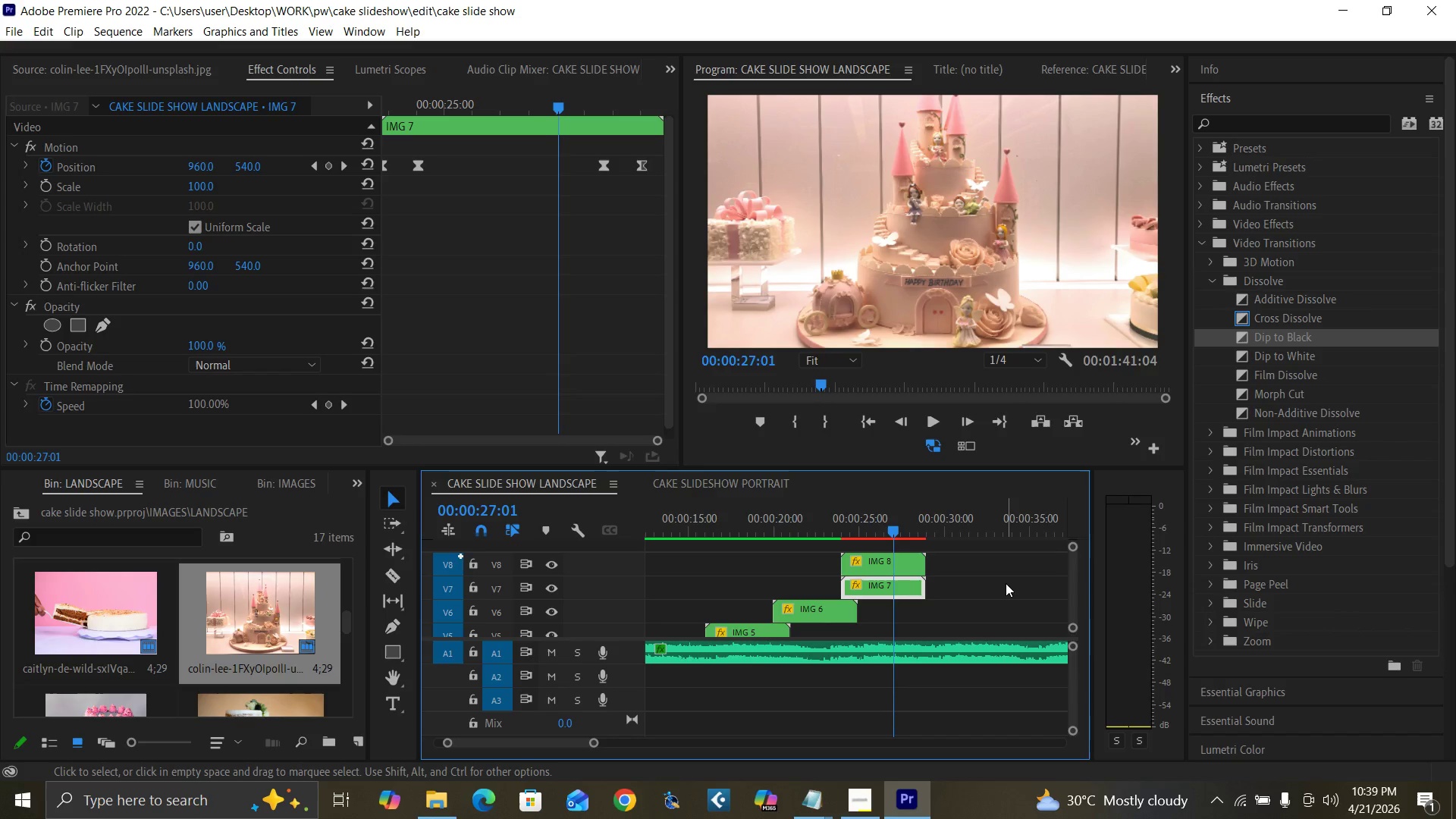 
key(ArrowRight)
 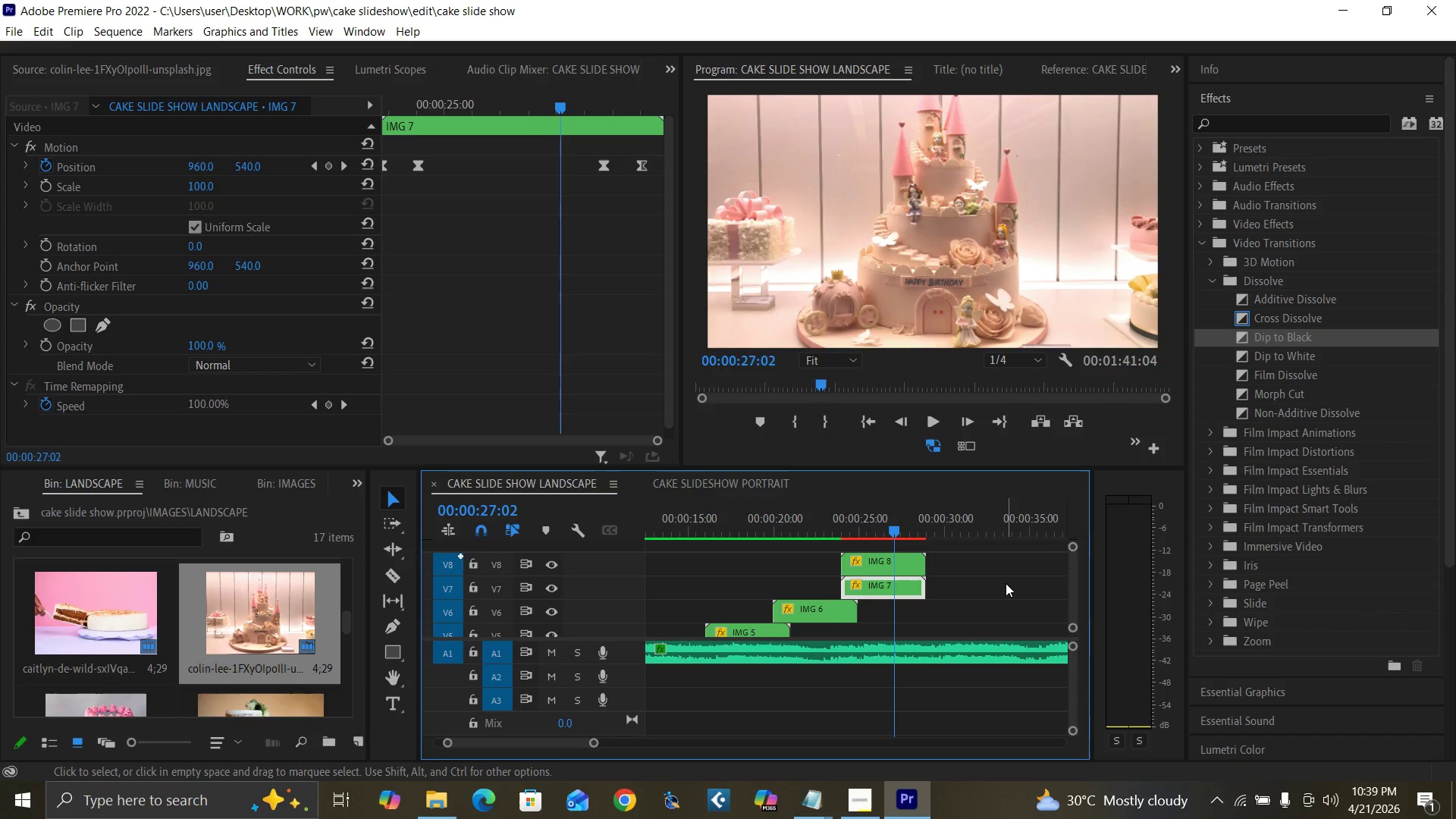 
key(ArrowRight)
 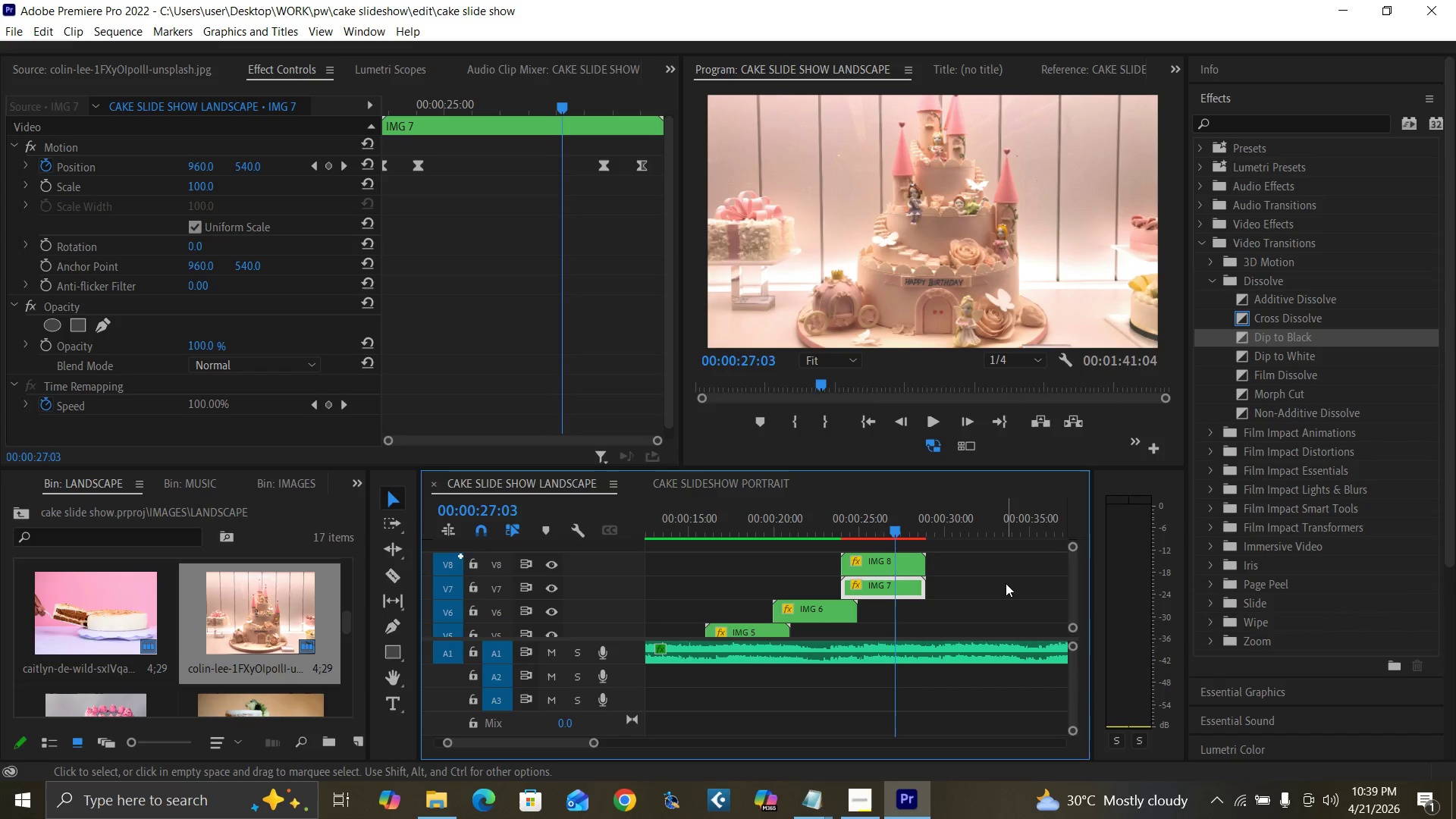 
key(ArrowRight)
 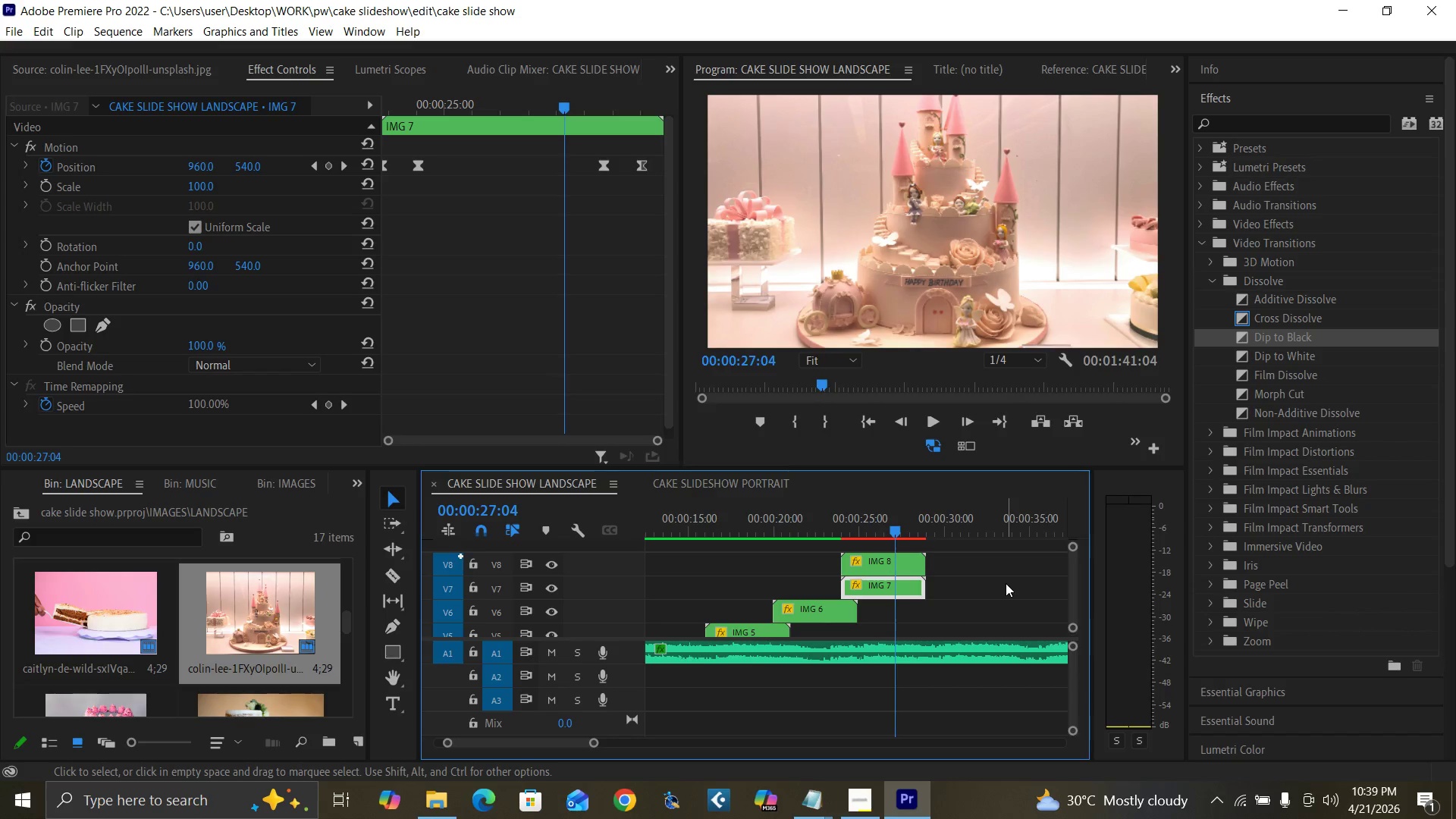 
key(ArrowRight)
 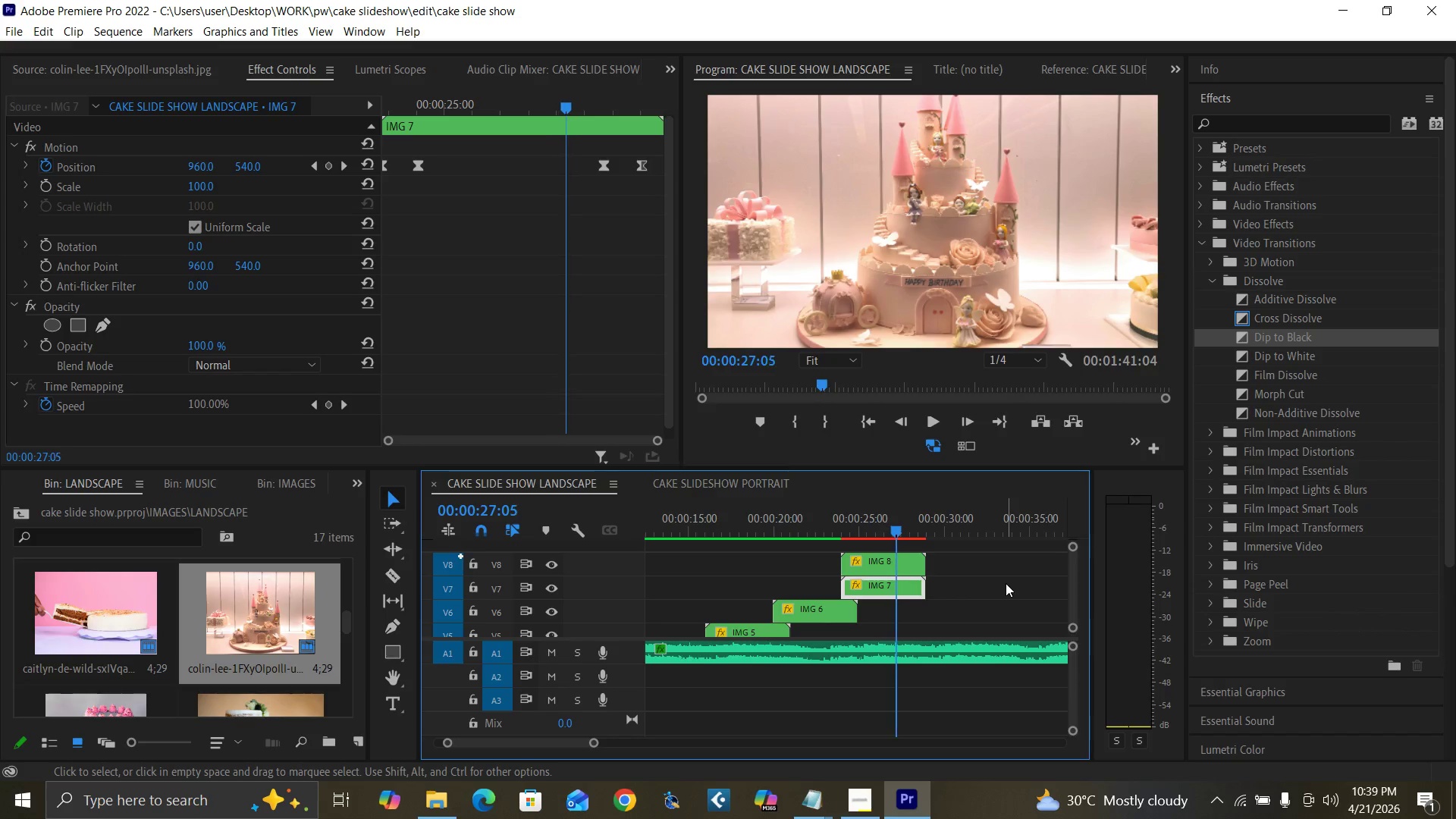 
key(ArrowRight)
 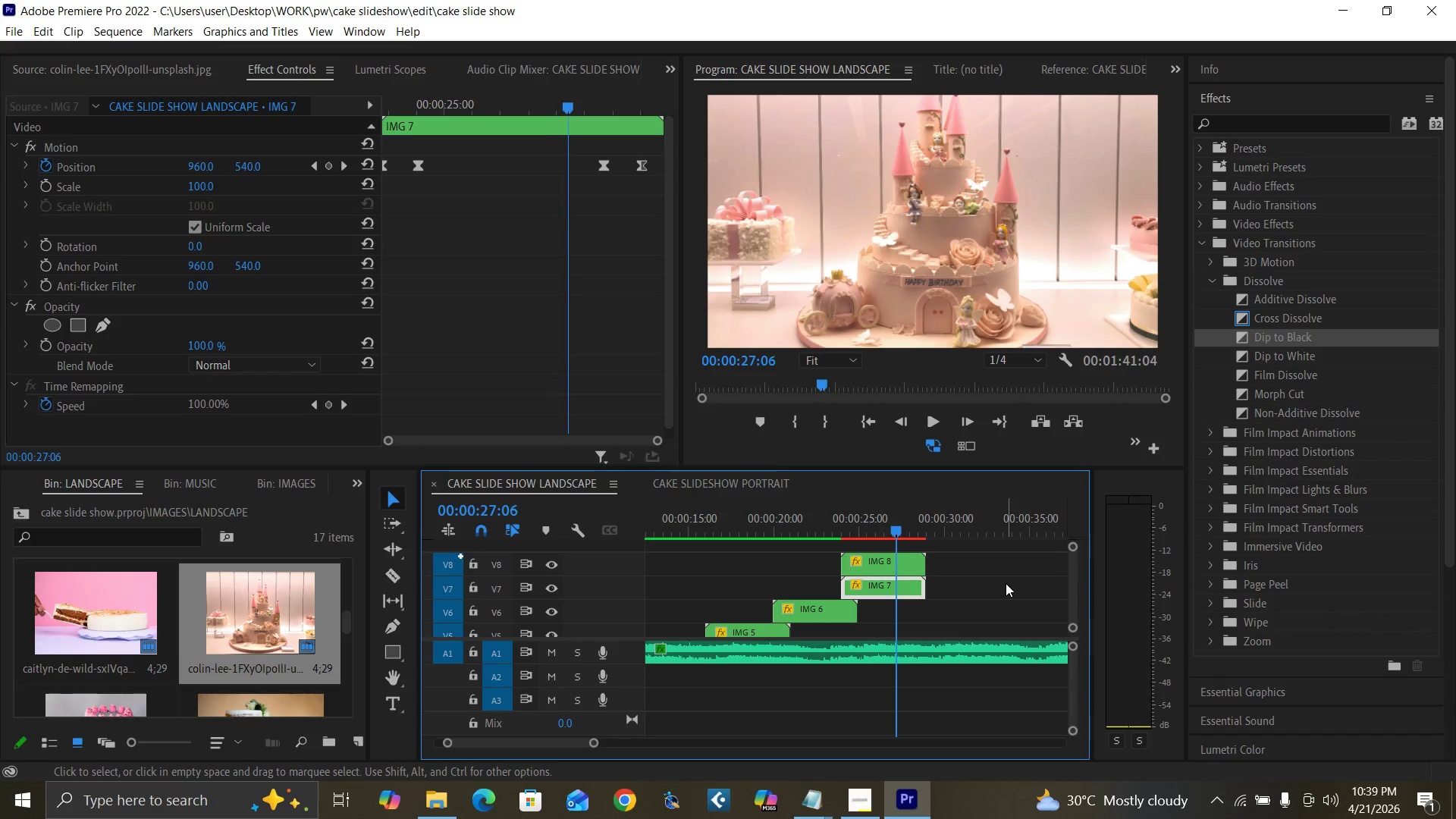 
key(ArrowRight)
 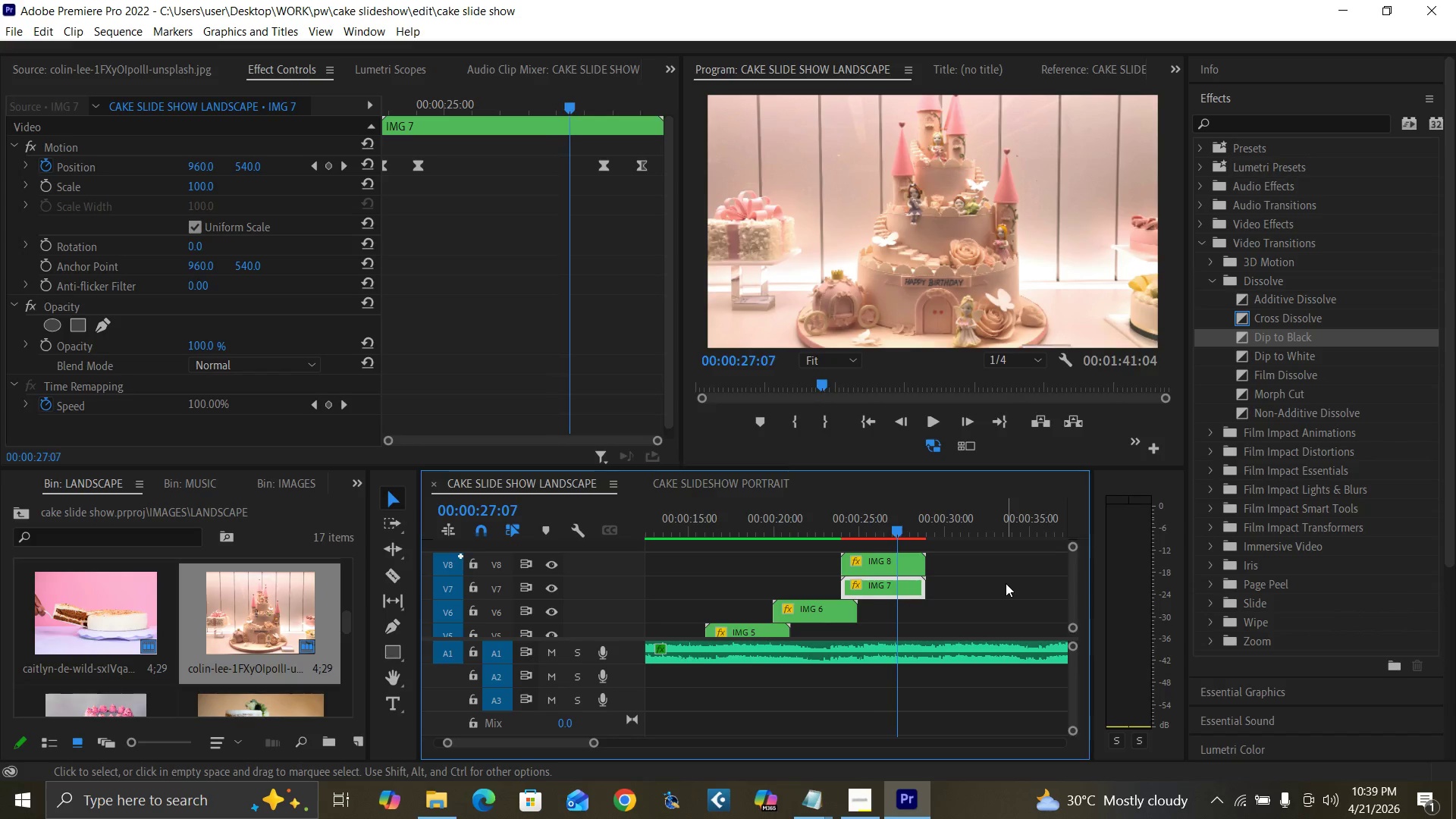 
key(ArrowRight)
 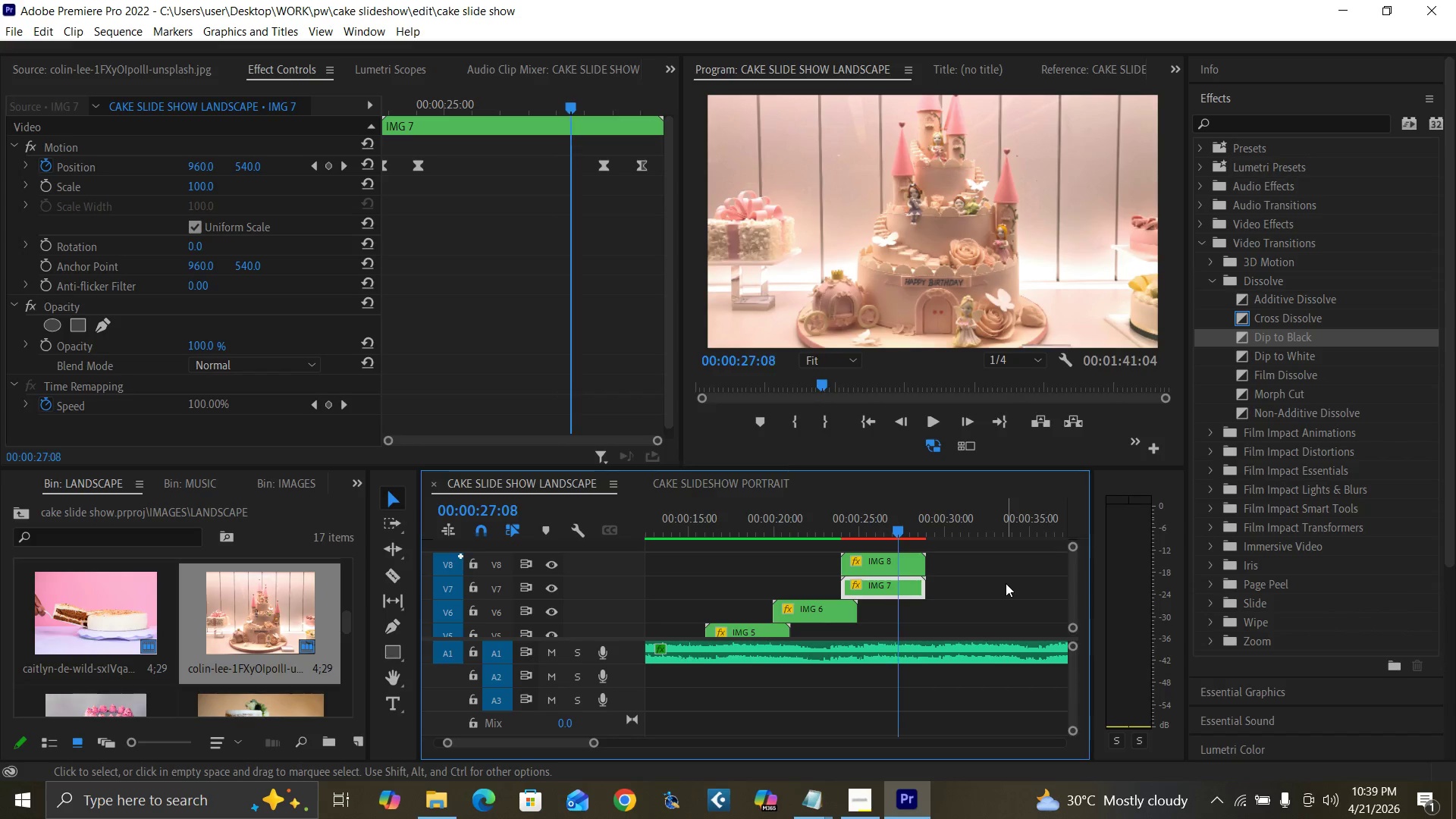 
key(ArrowRight)
 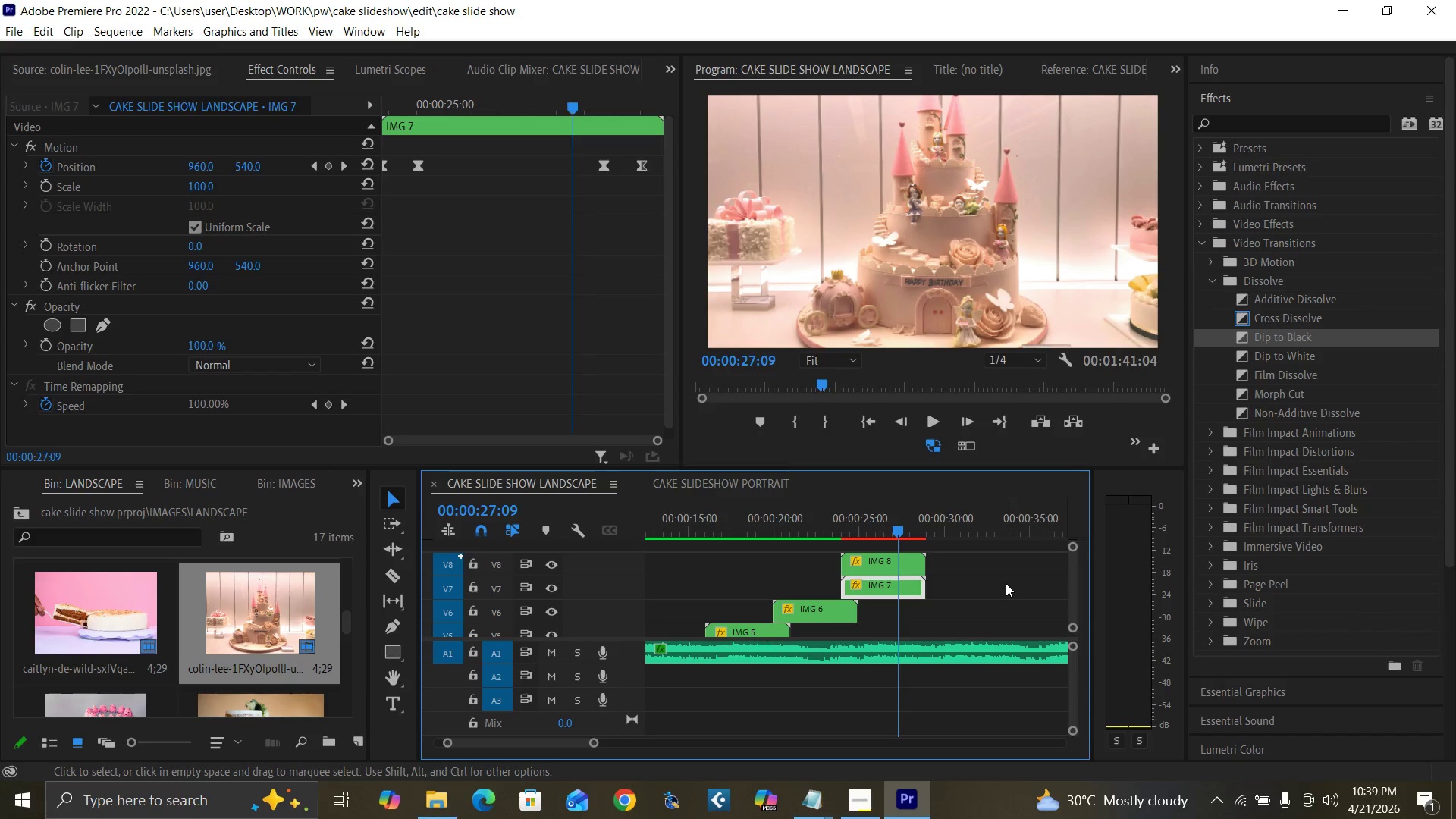 
key(ArrowRight)
 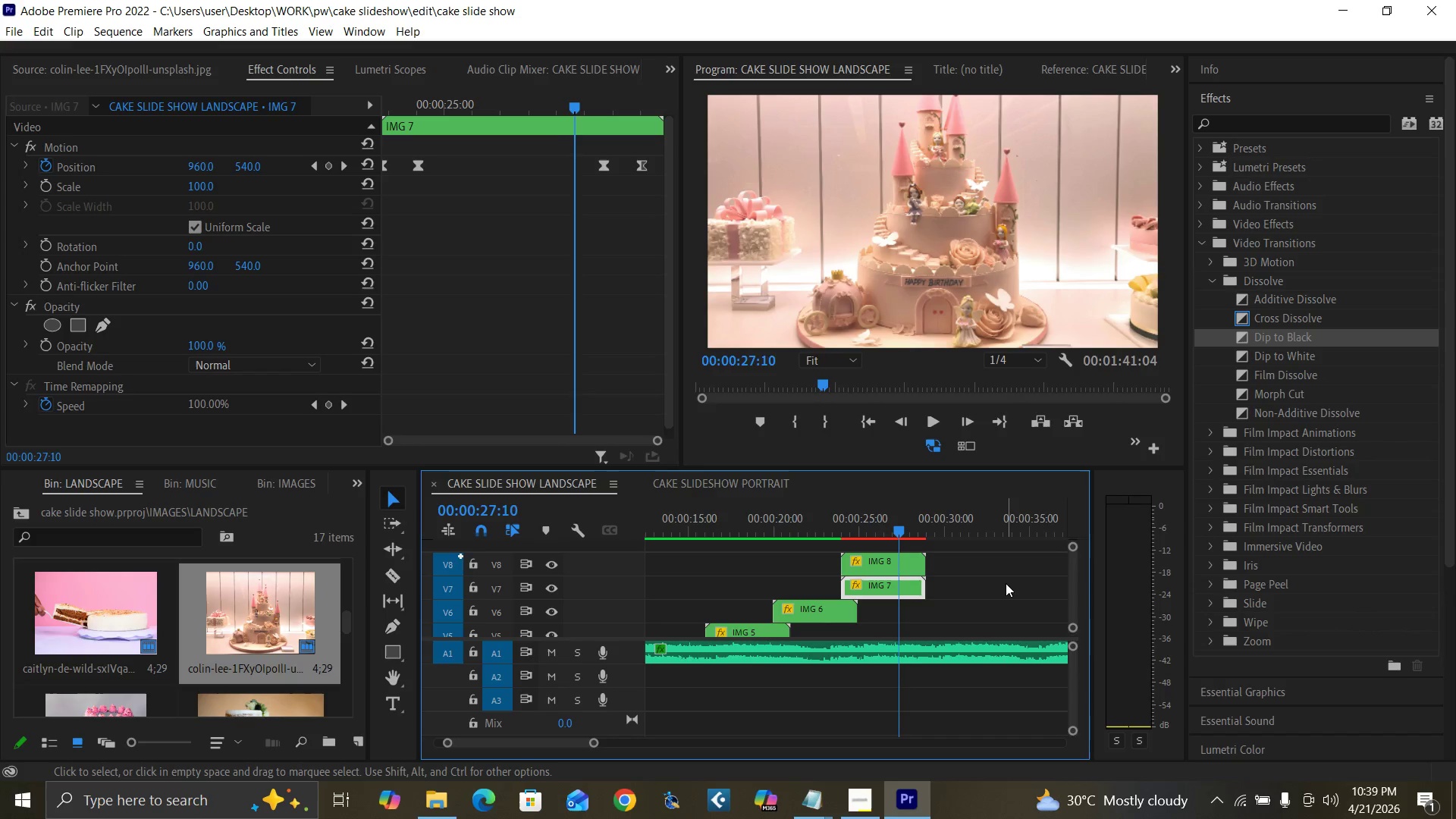 
key(ArrowRight)
 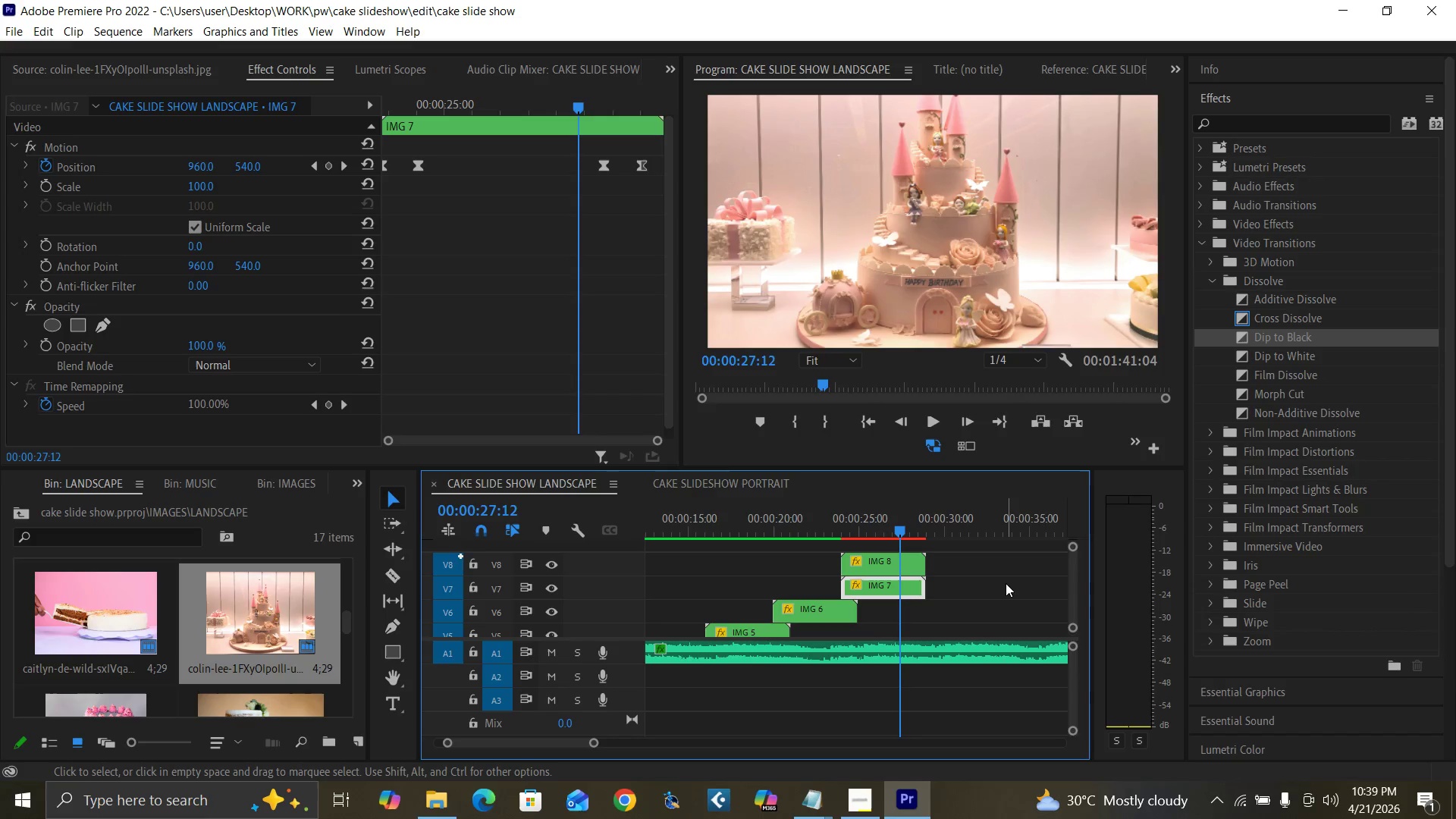 
key(ArrowRight)
 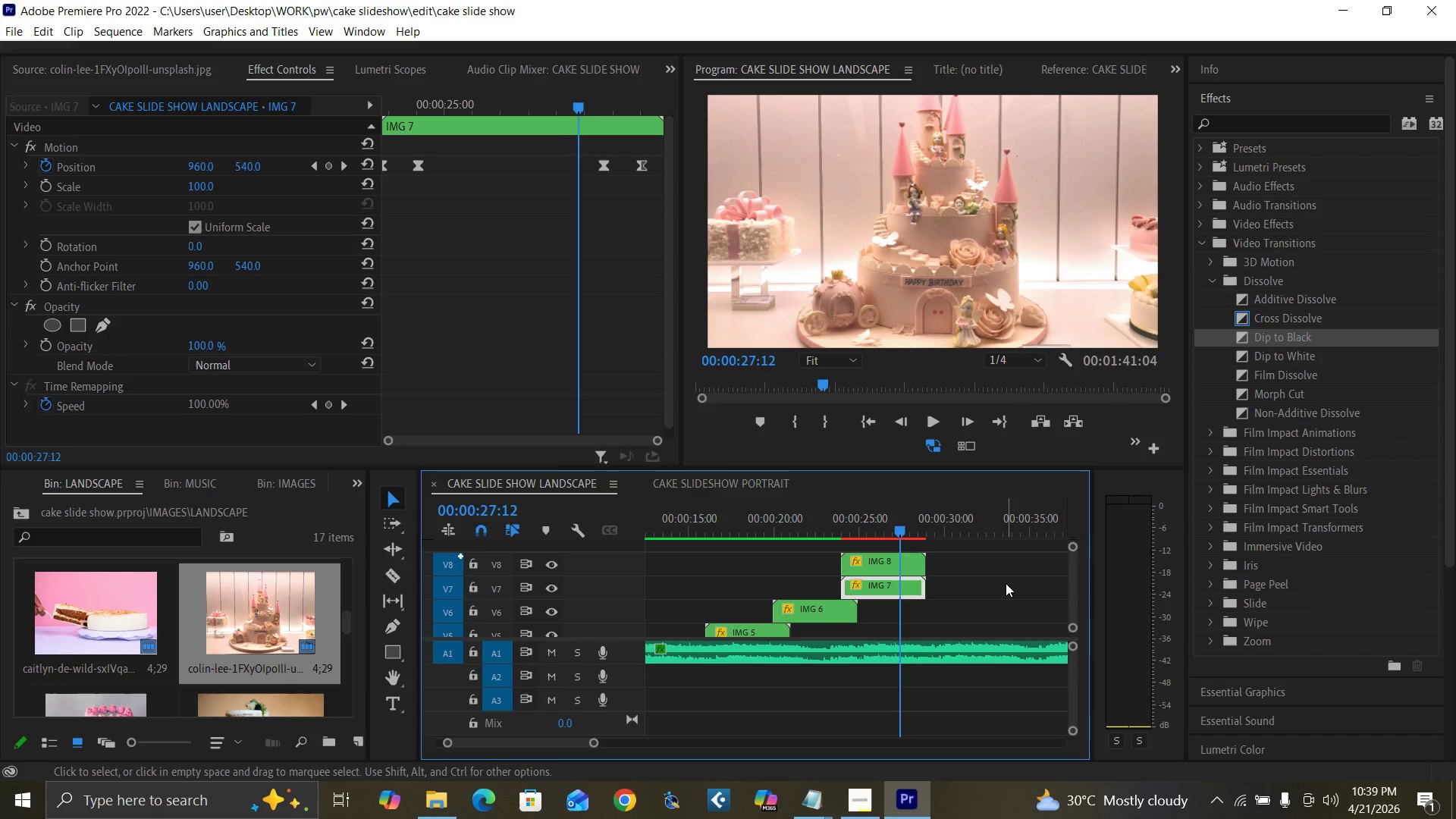 
key(ArrowRight)
 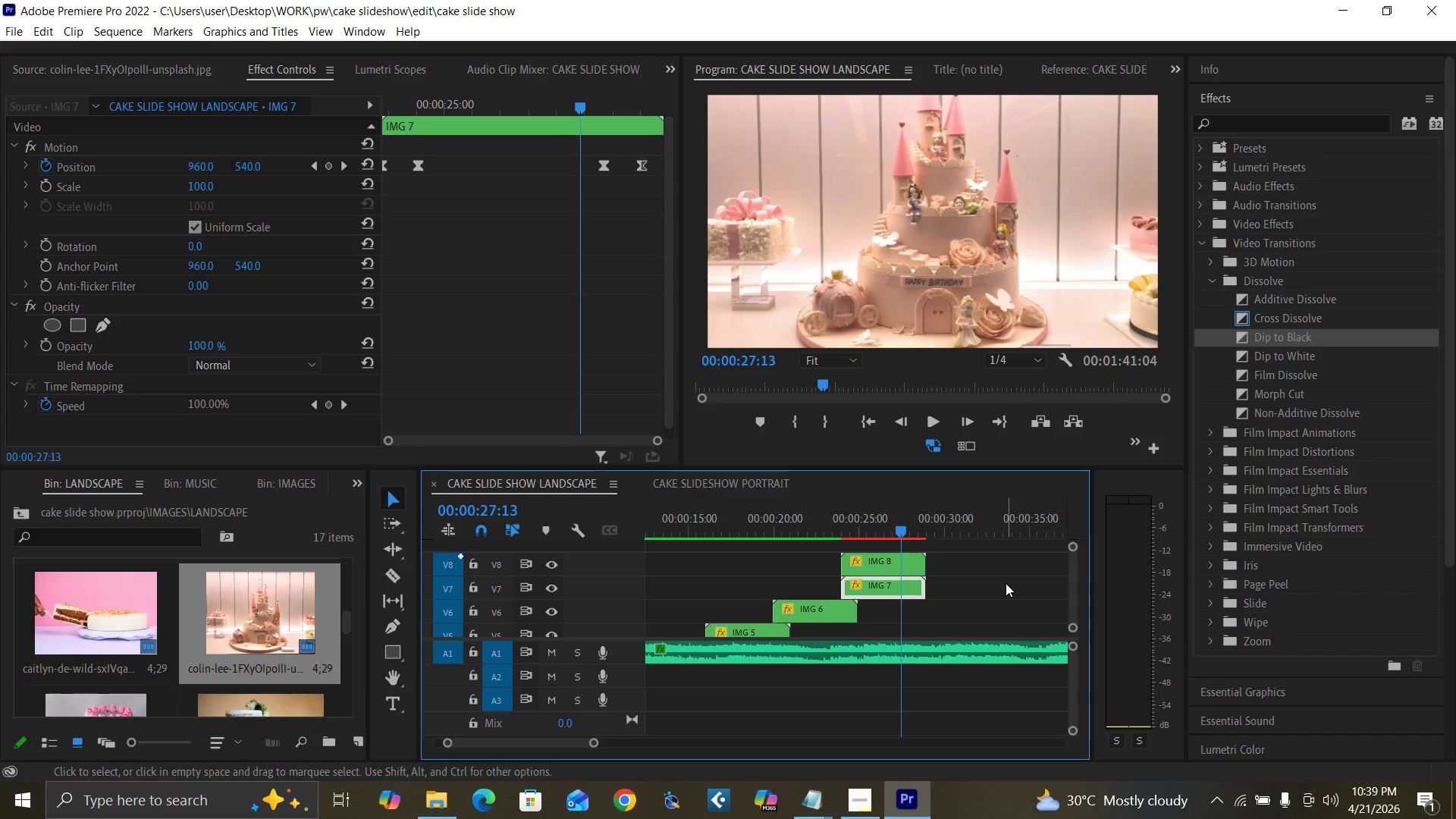 
key(ArrowRight)
 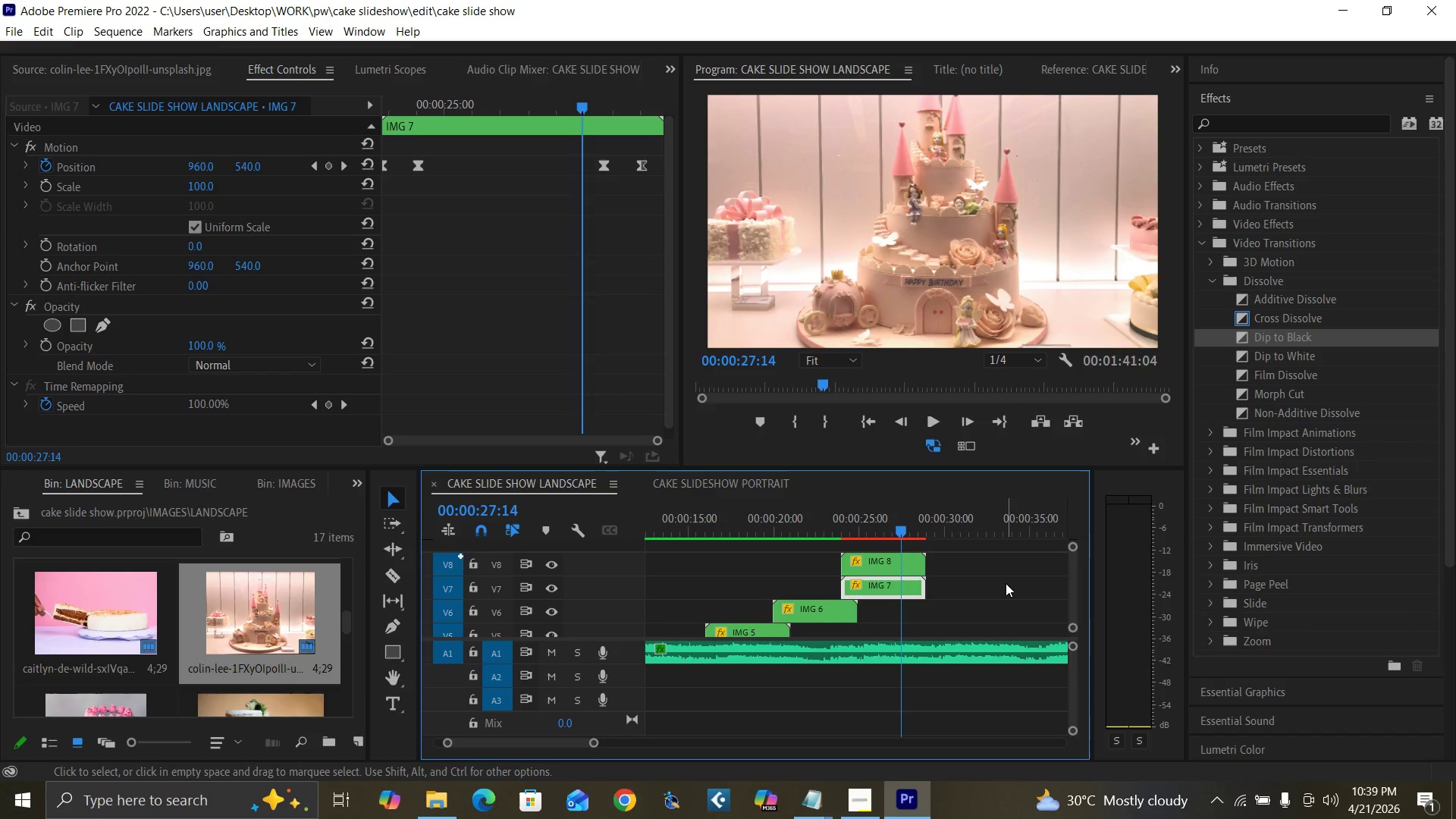 
key(ArrowRight)
 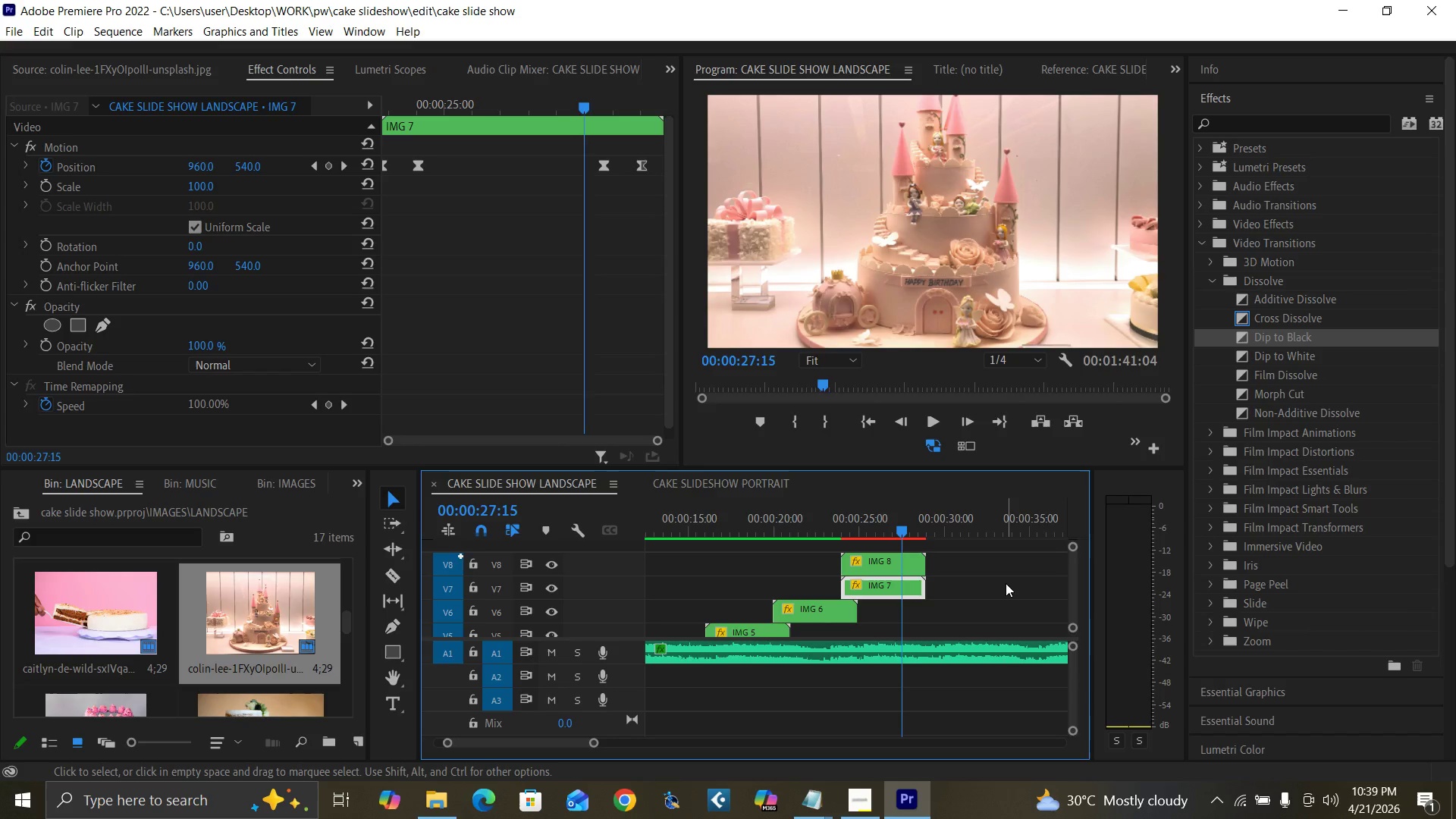 
key(ArrowRight)
 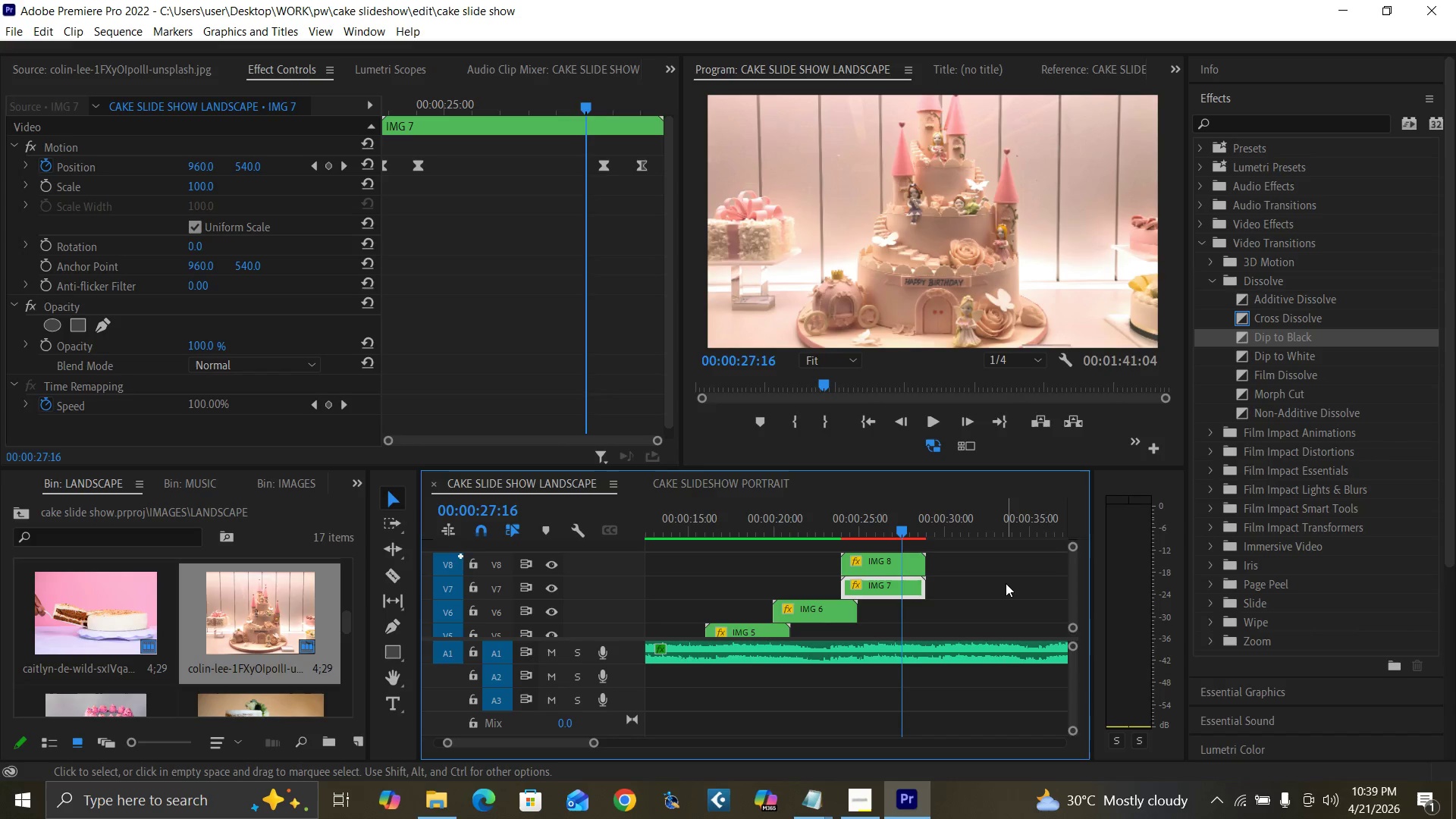 
key(ArrowRight)
 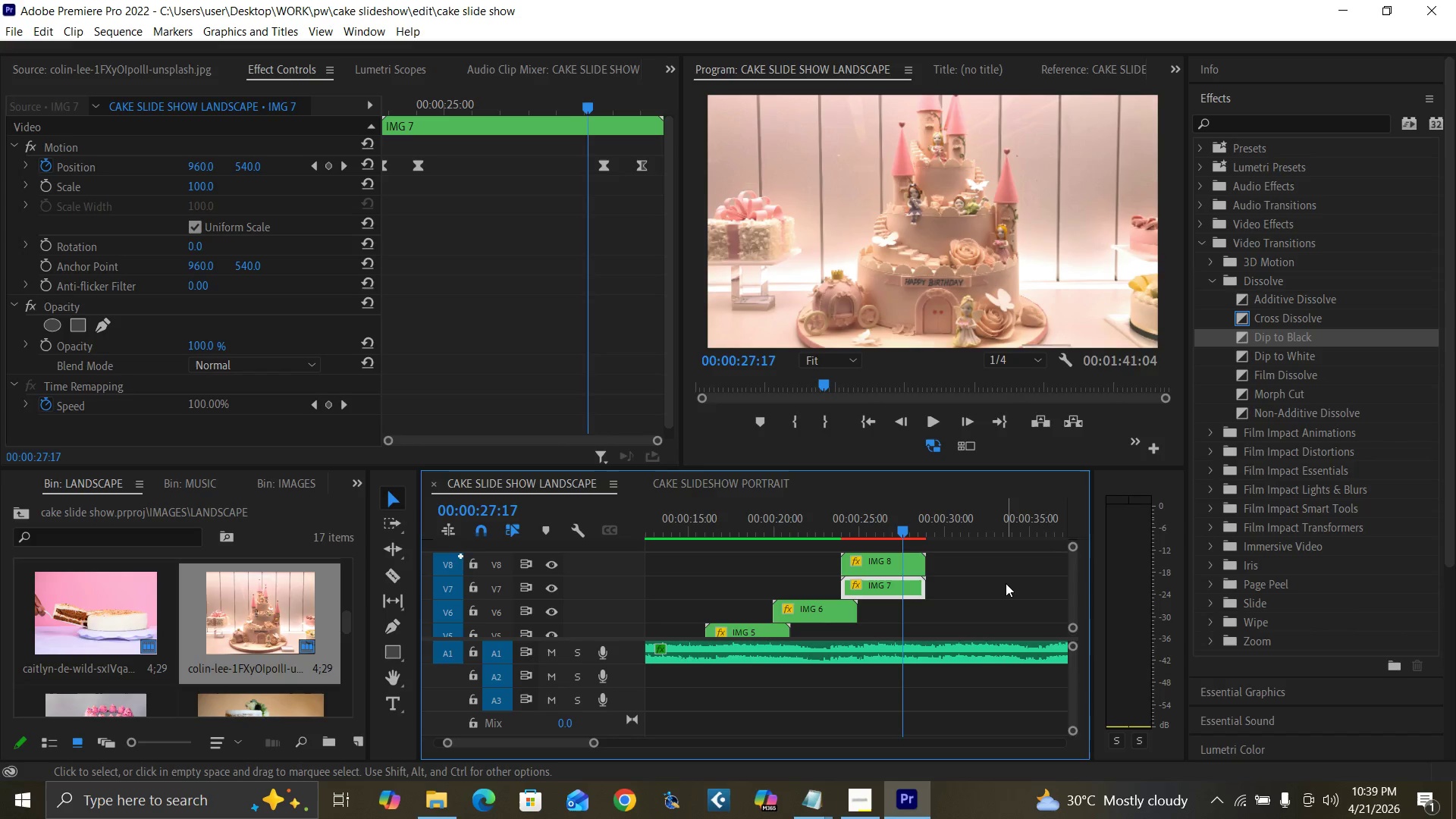 
key(ArrowRight)
 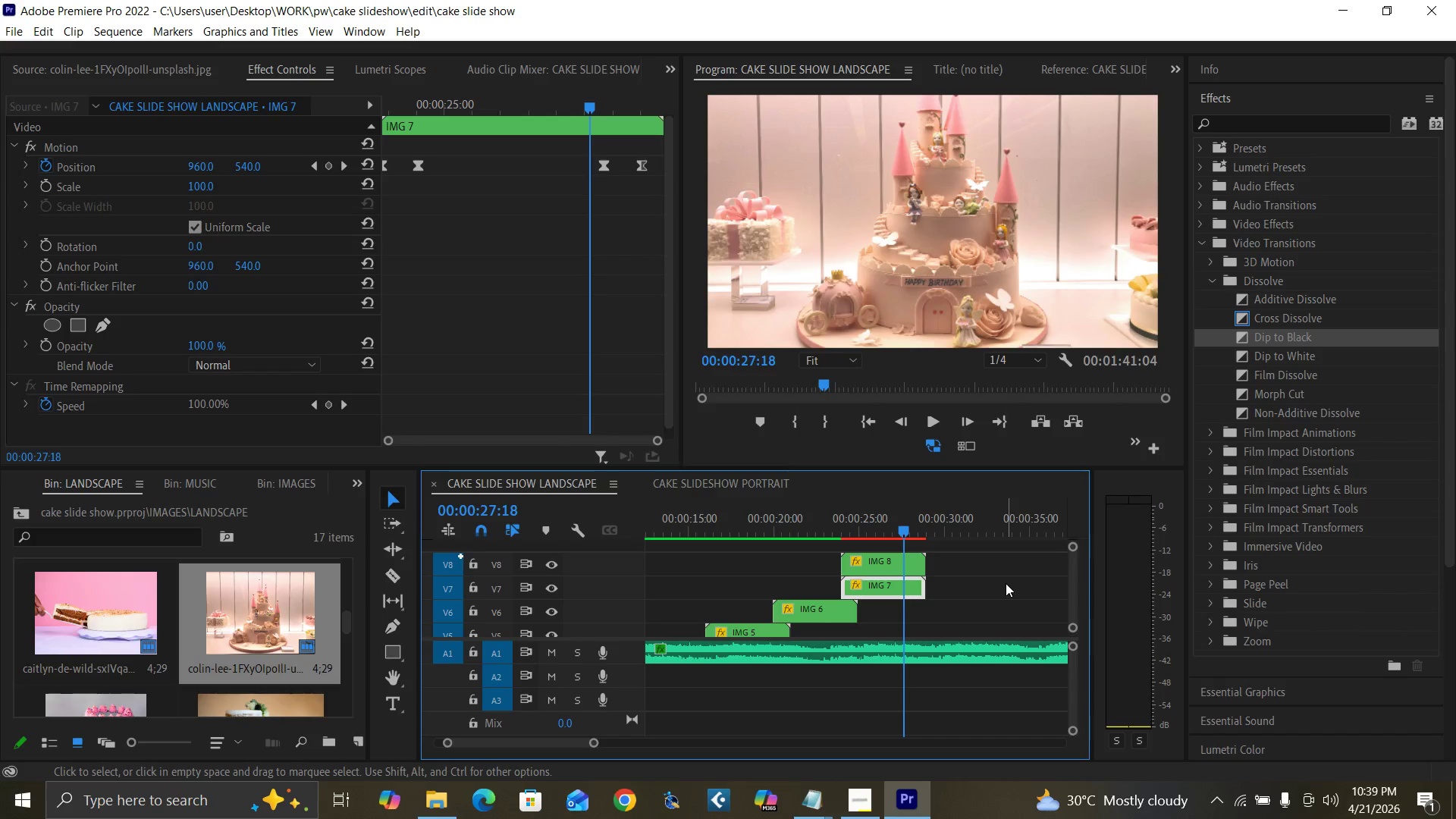 
key(ArrowRight)
 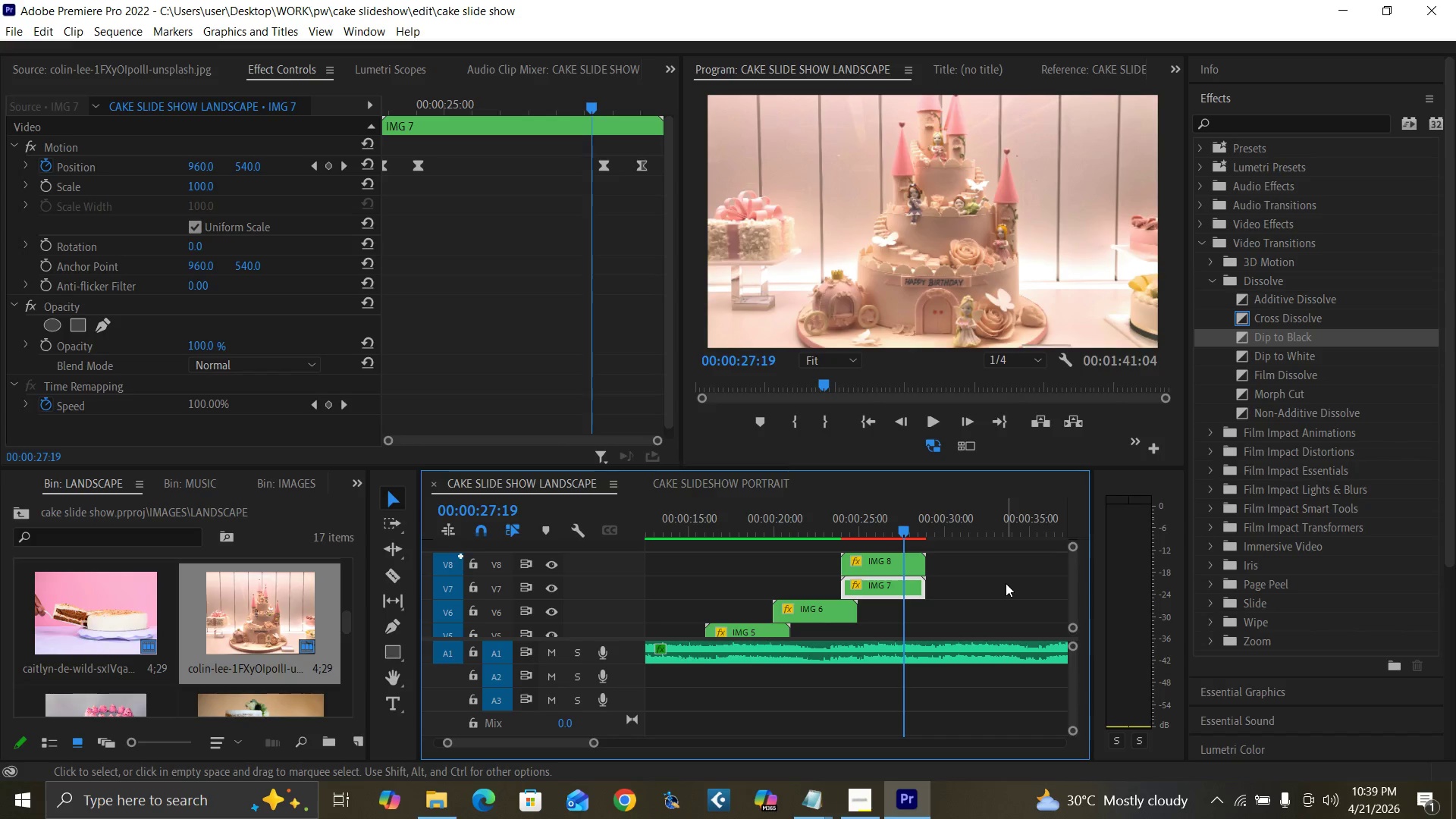 
key(ArrowRight)
 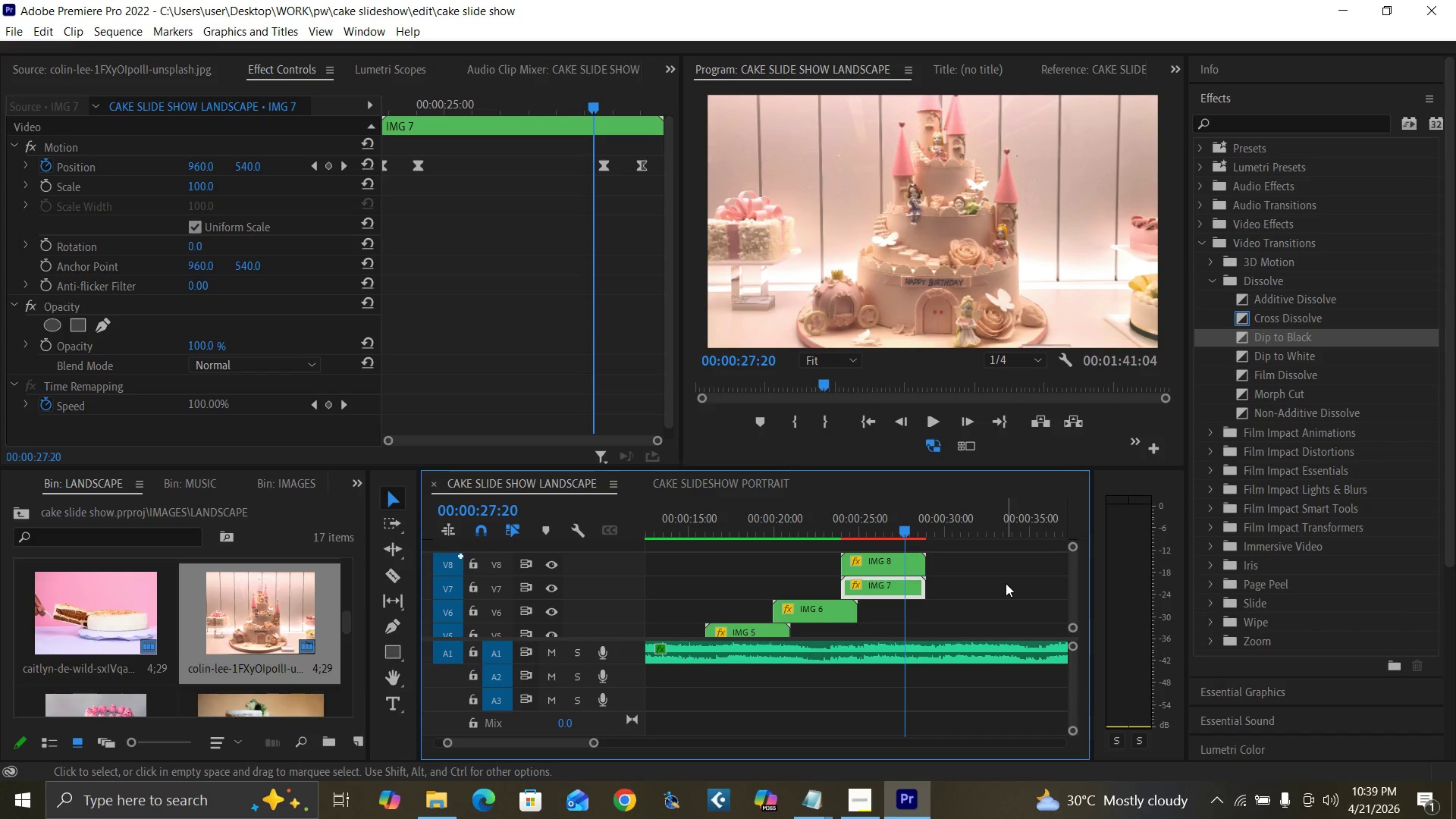 
key(ArrowRight)
 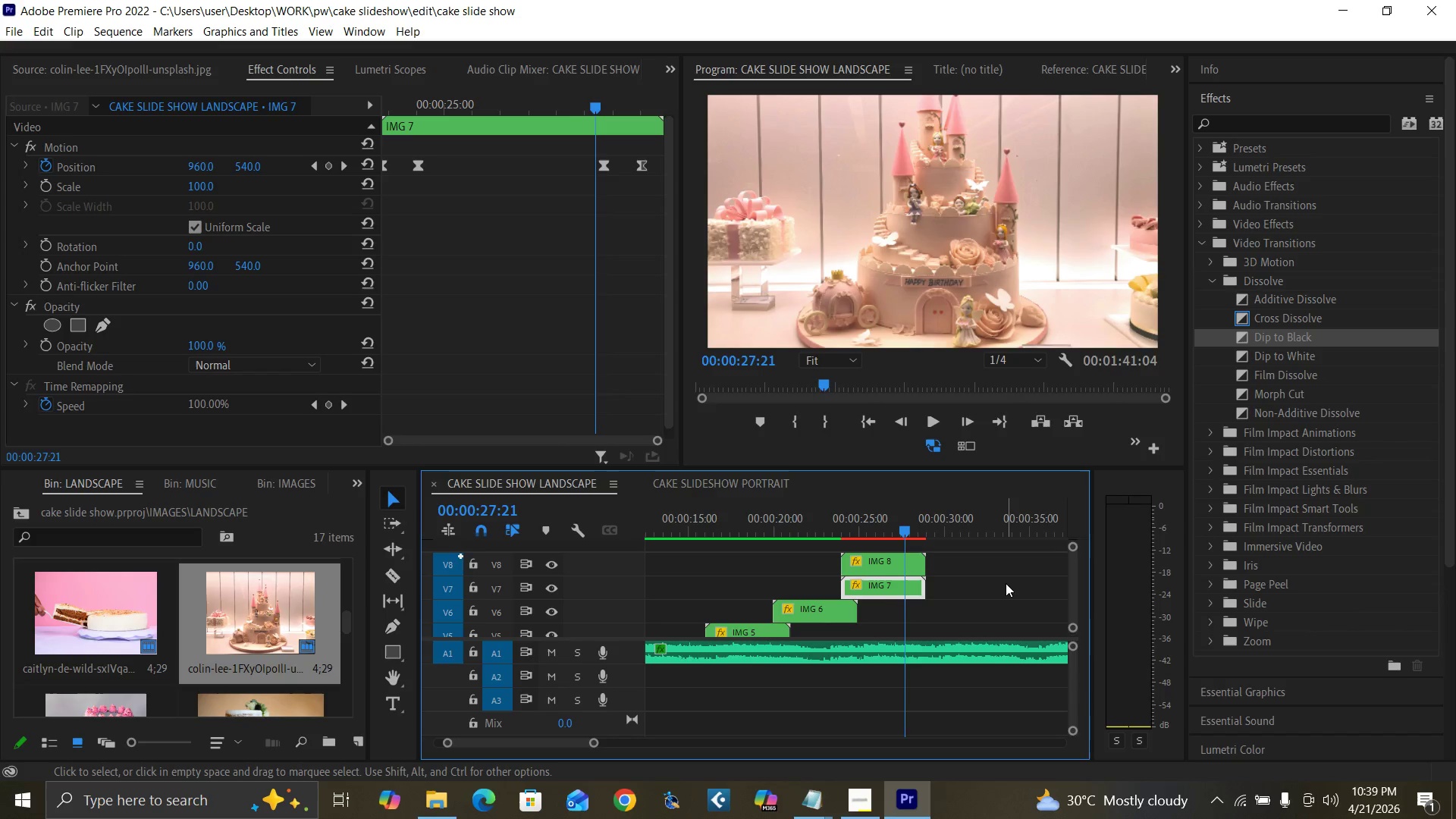 
key(ArrowRight)
 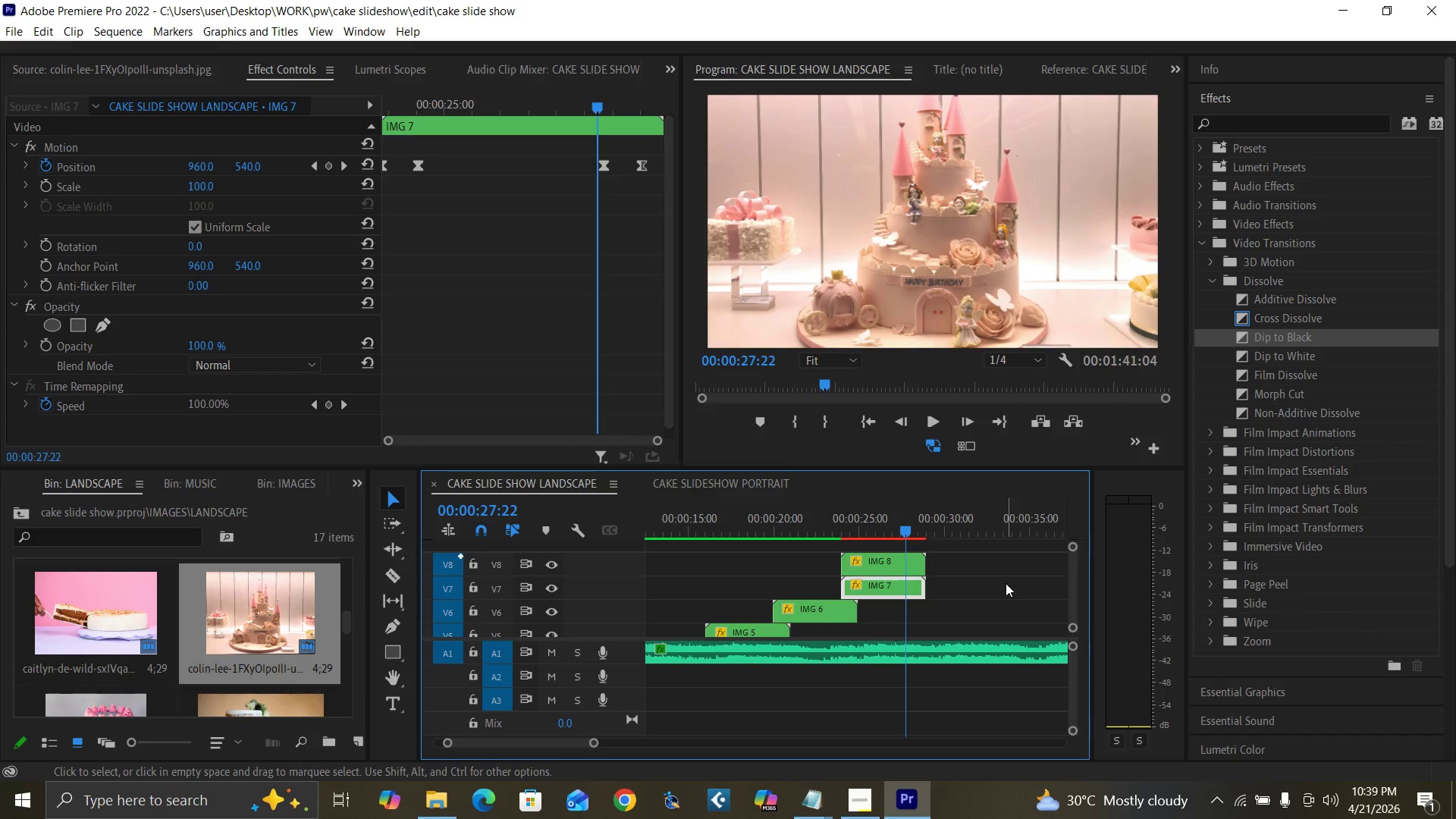 
key(ArrowRight)
 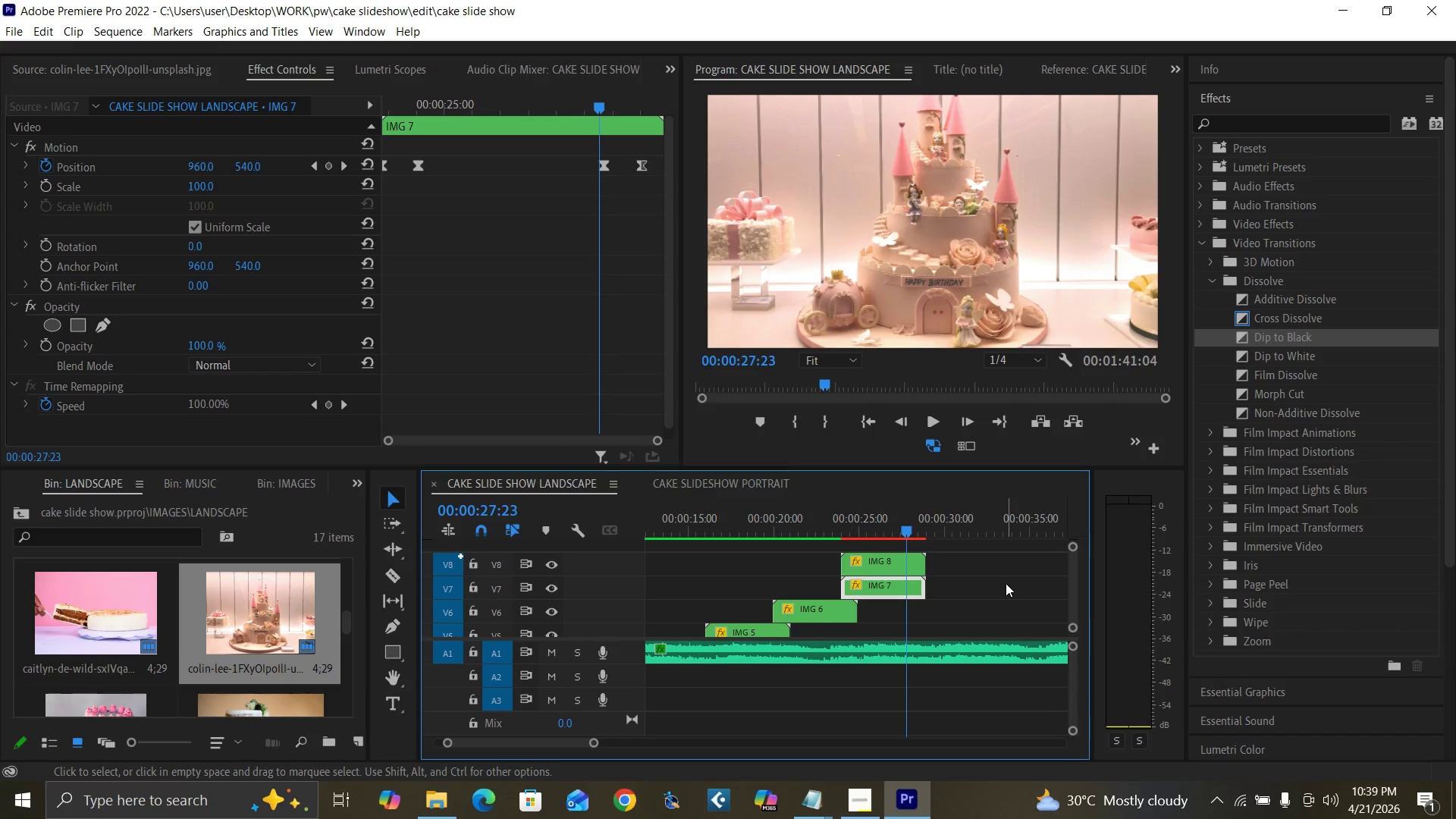 
key(ArrowRight)
 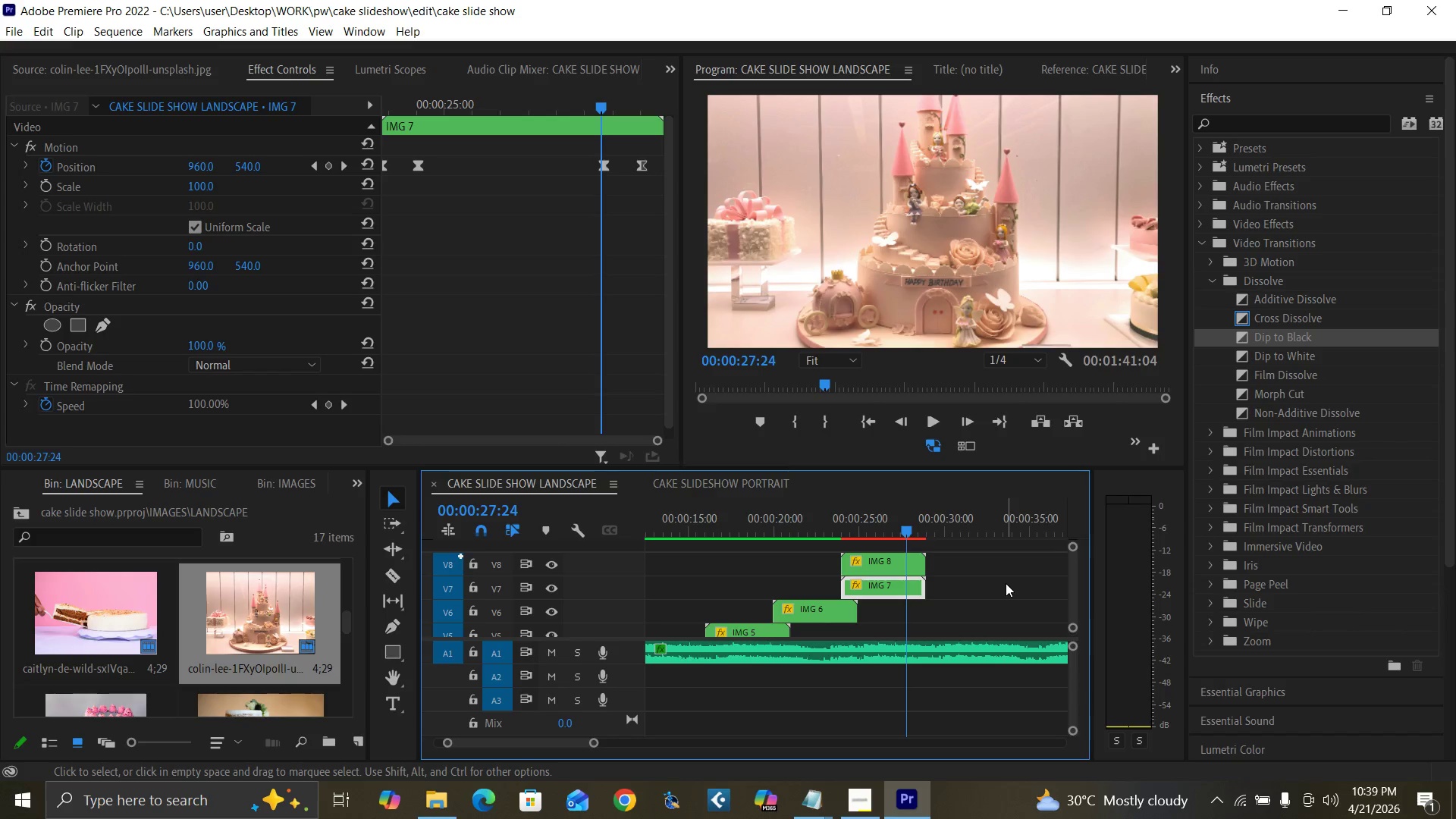 
key(ArrowRight)
 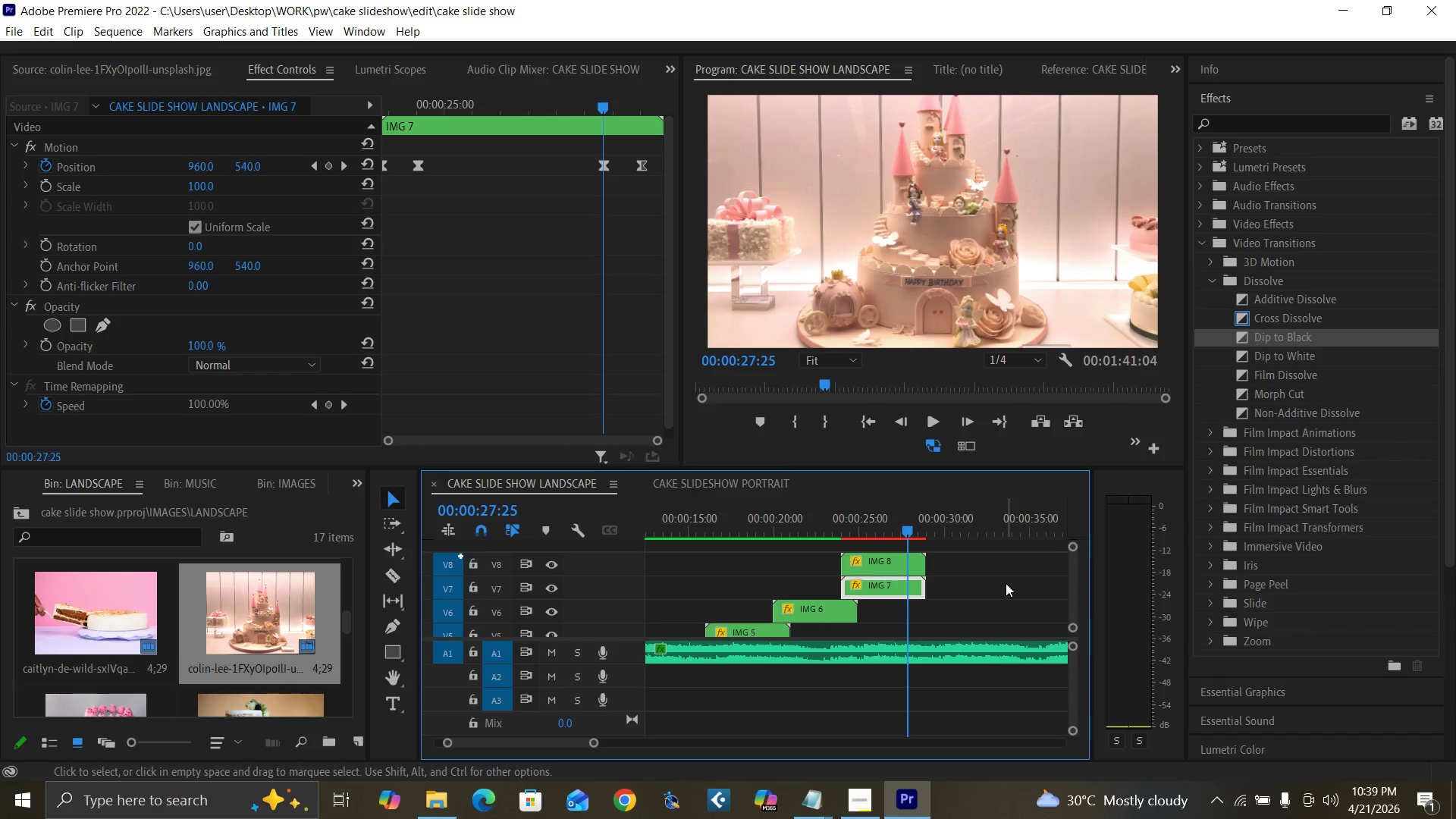 
key(ArrowRight)
 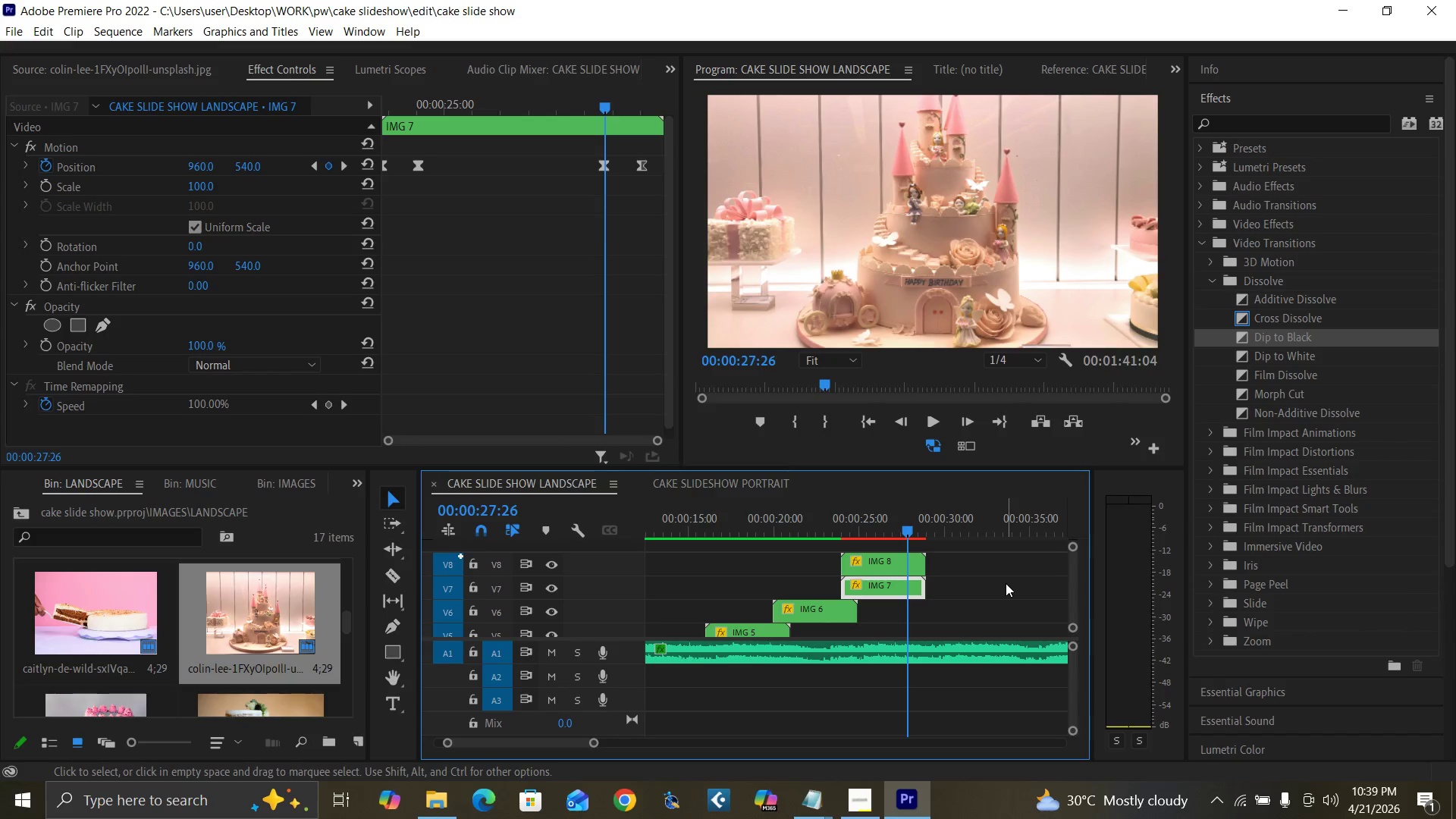 
key(ArrowRight)
 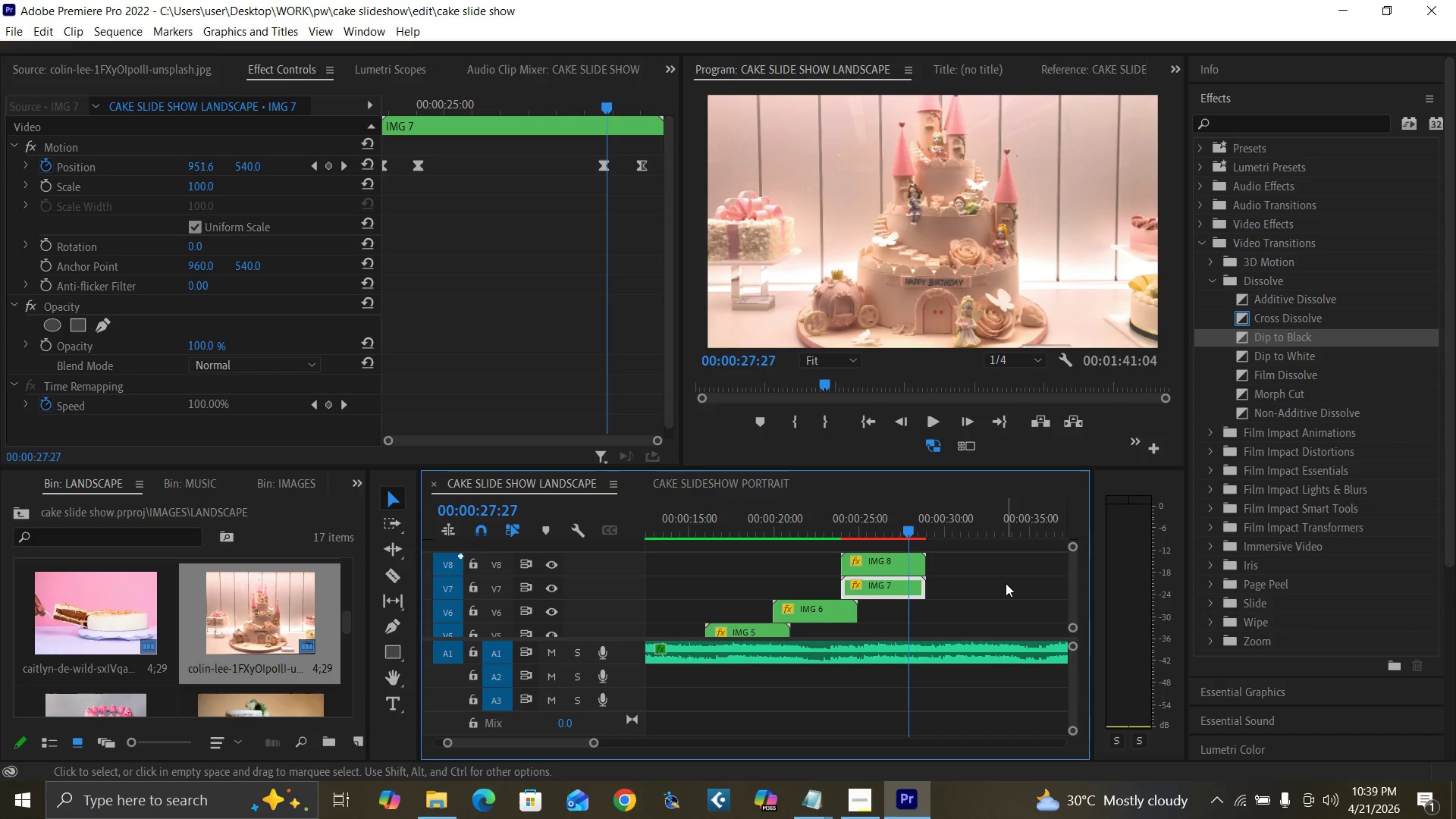 
key(ArrowLeft)
 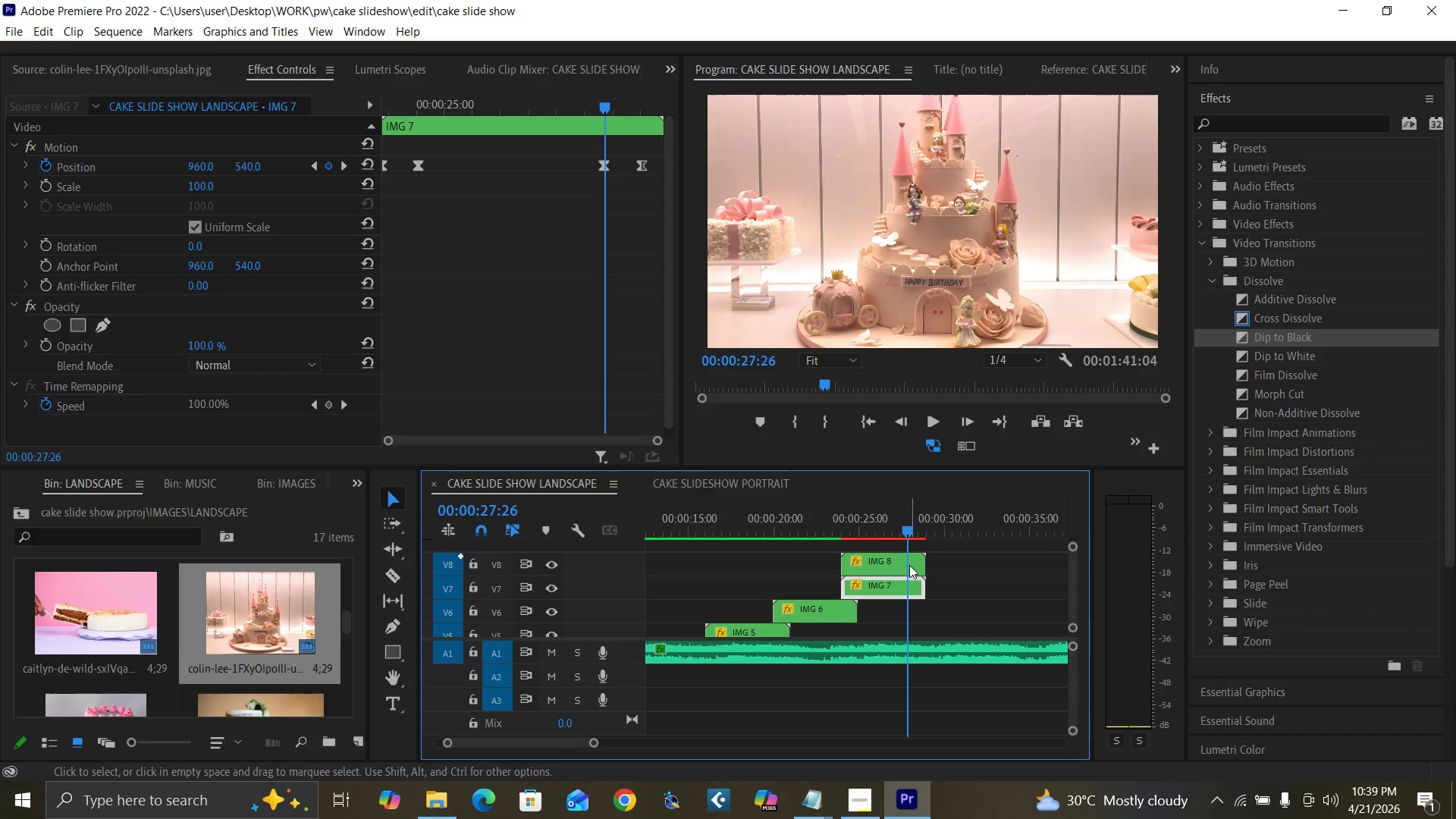 
left_click([909, 565])
 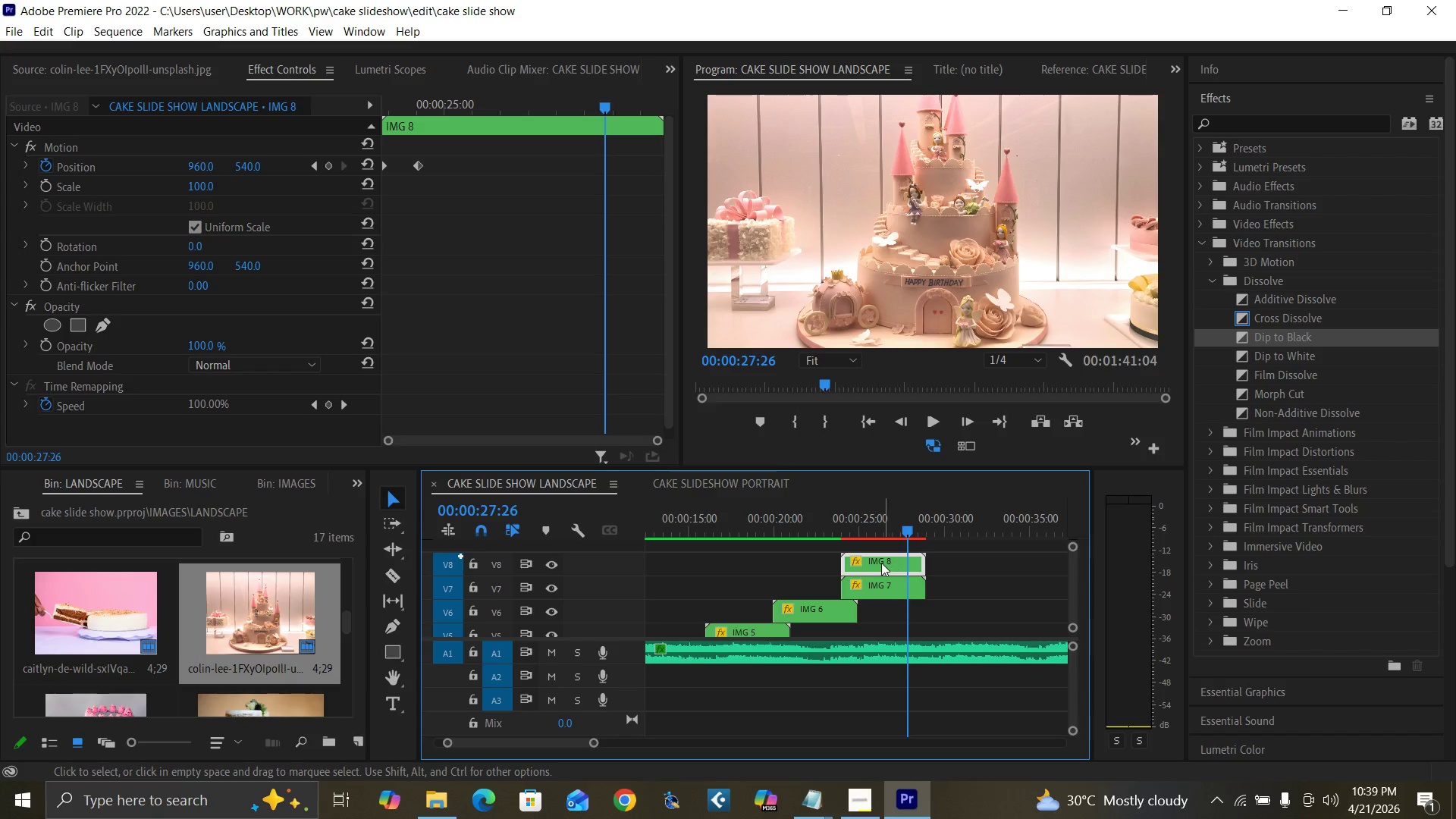 
left_click_drag(start_coordinate=[879, 563], to_coordinate=[945, 573])
 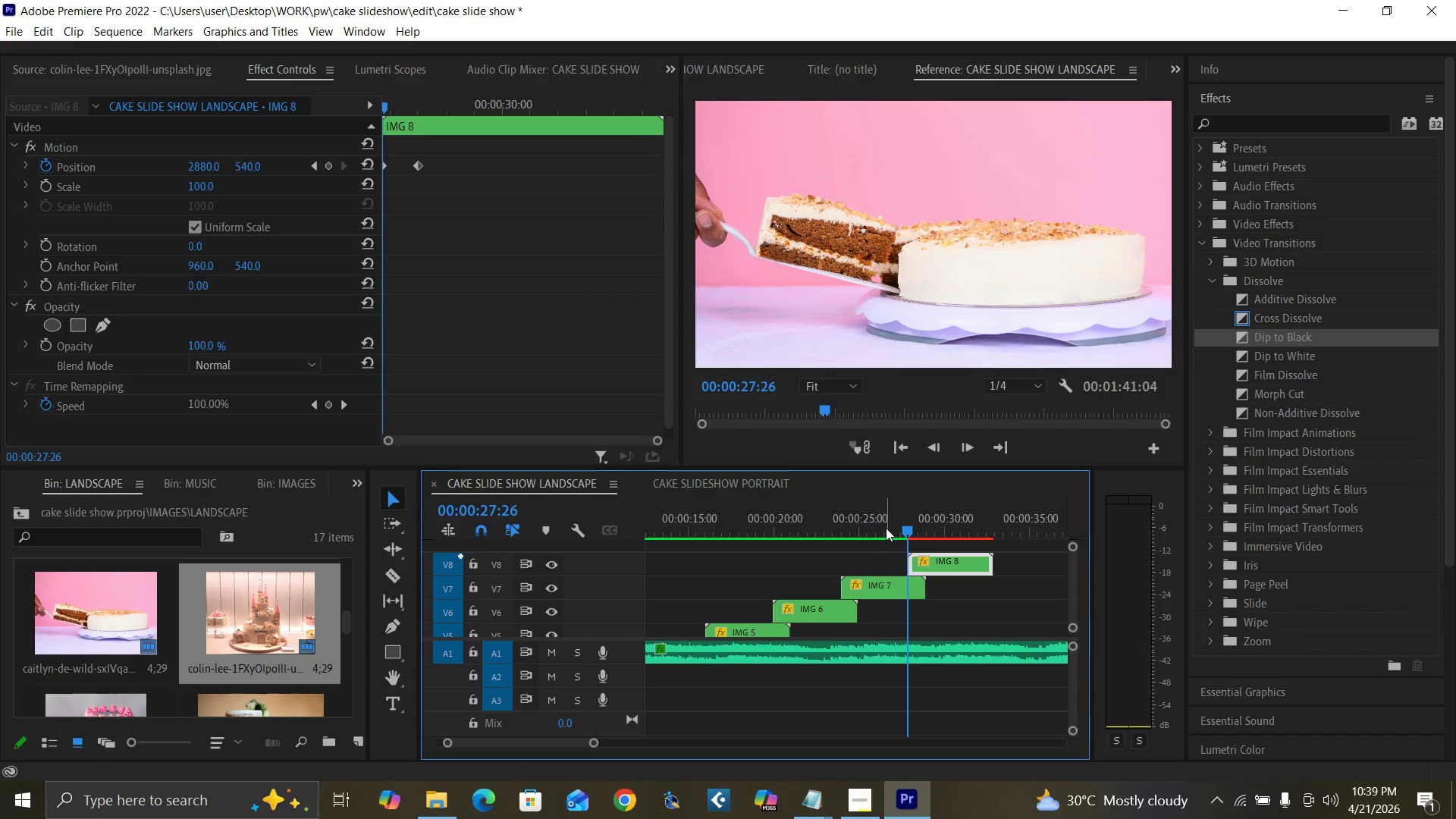 
left_click([886, 527])
 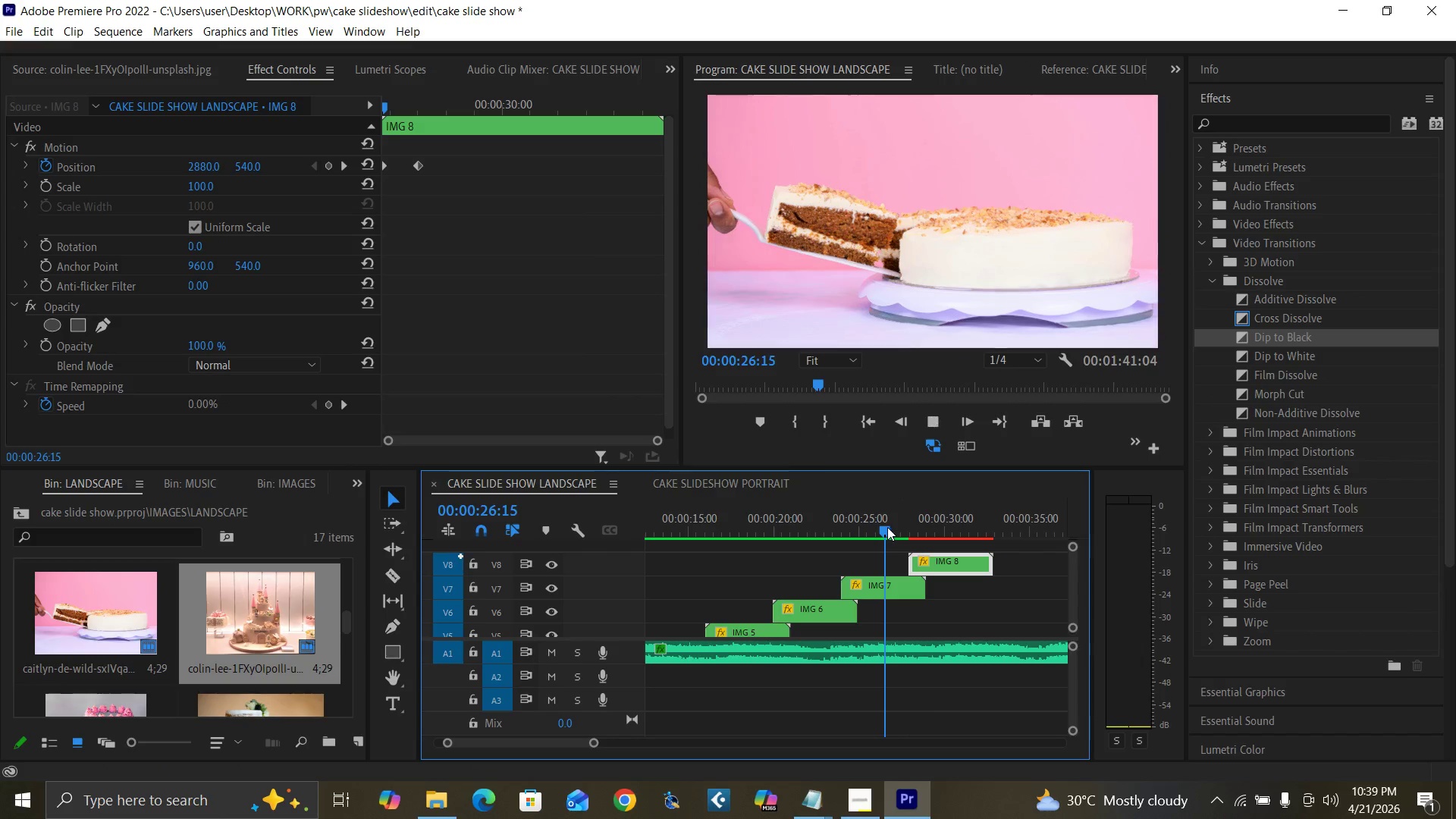 
key(Space)
 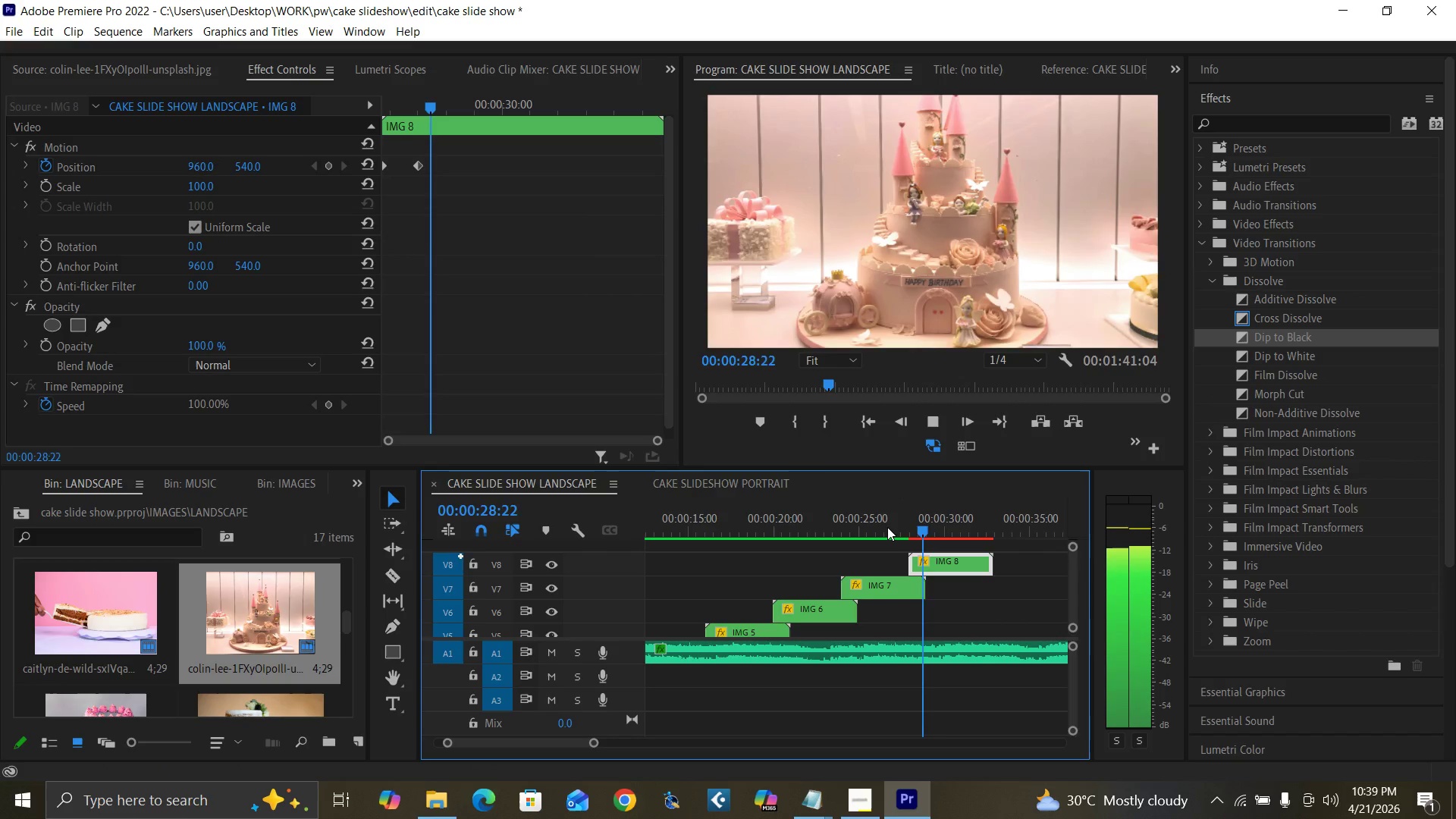 
key(Space)
 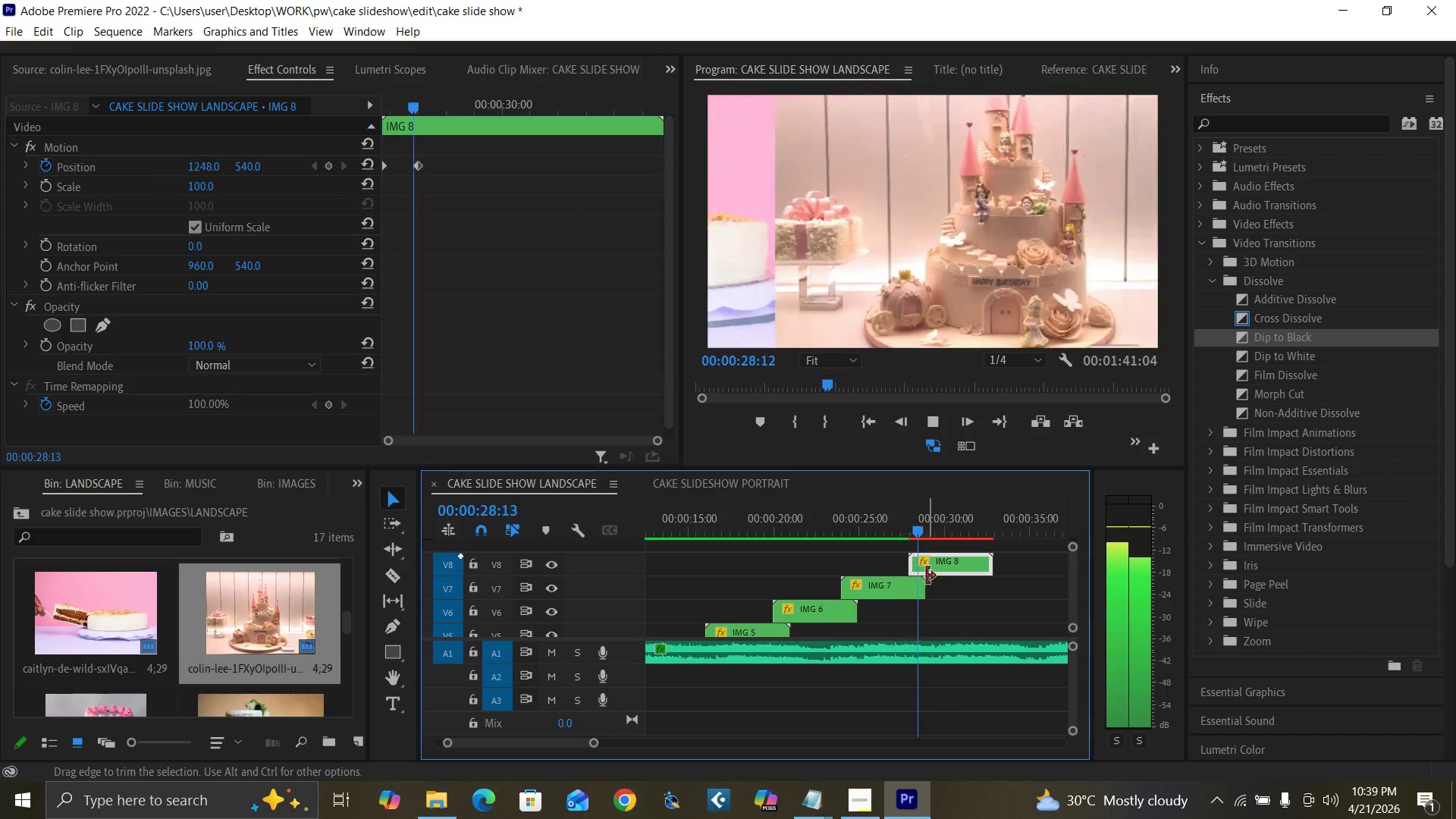 
key(Space)
 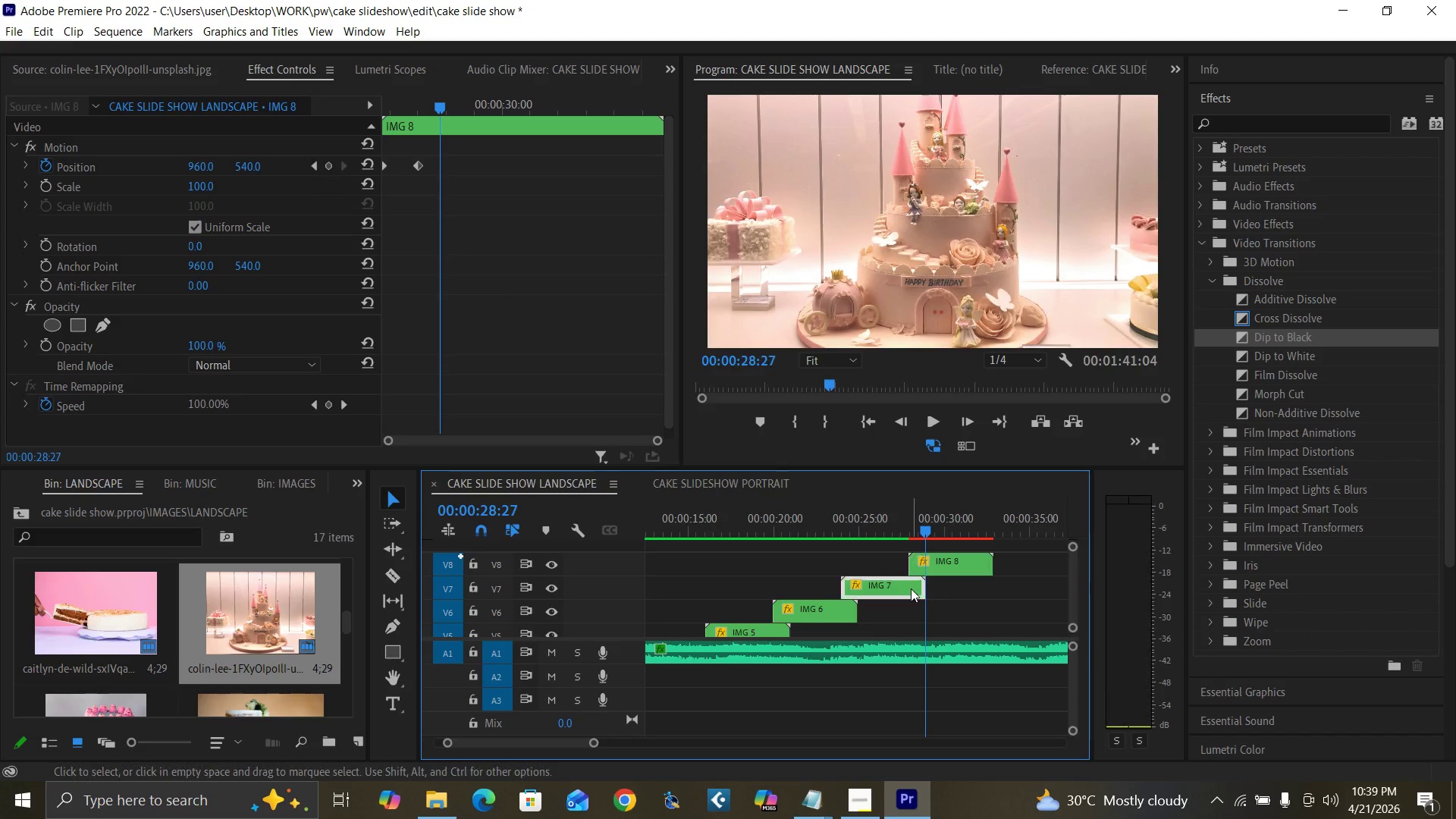 
left_click([911, 588])
 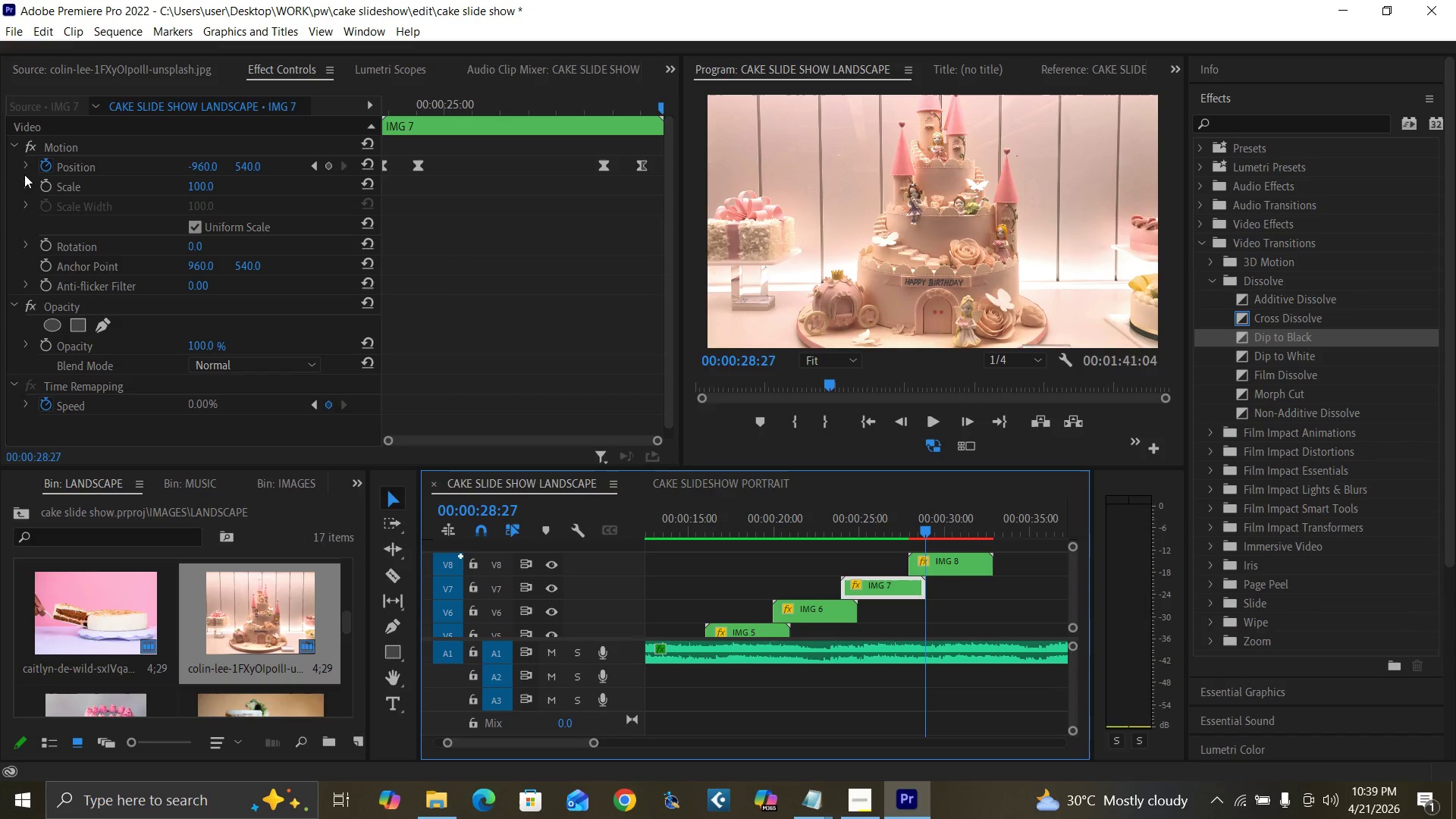 
left_click([24, 166])
 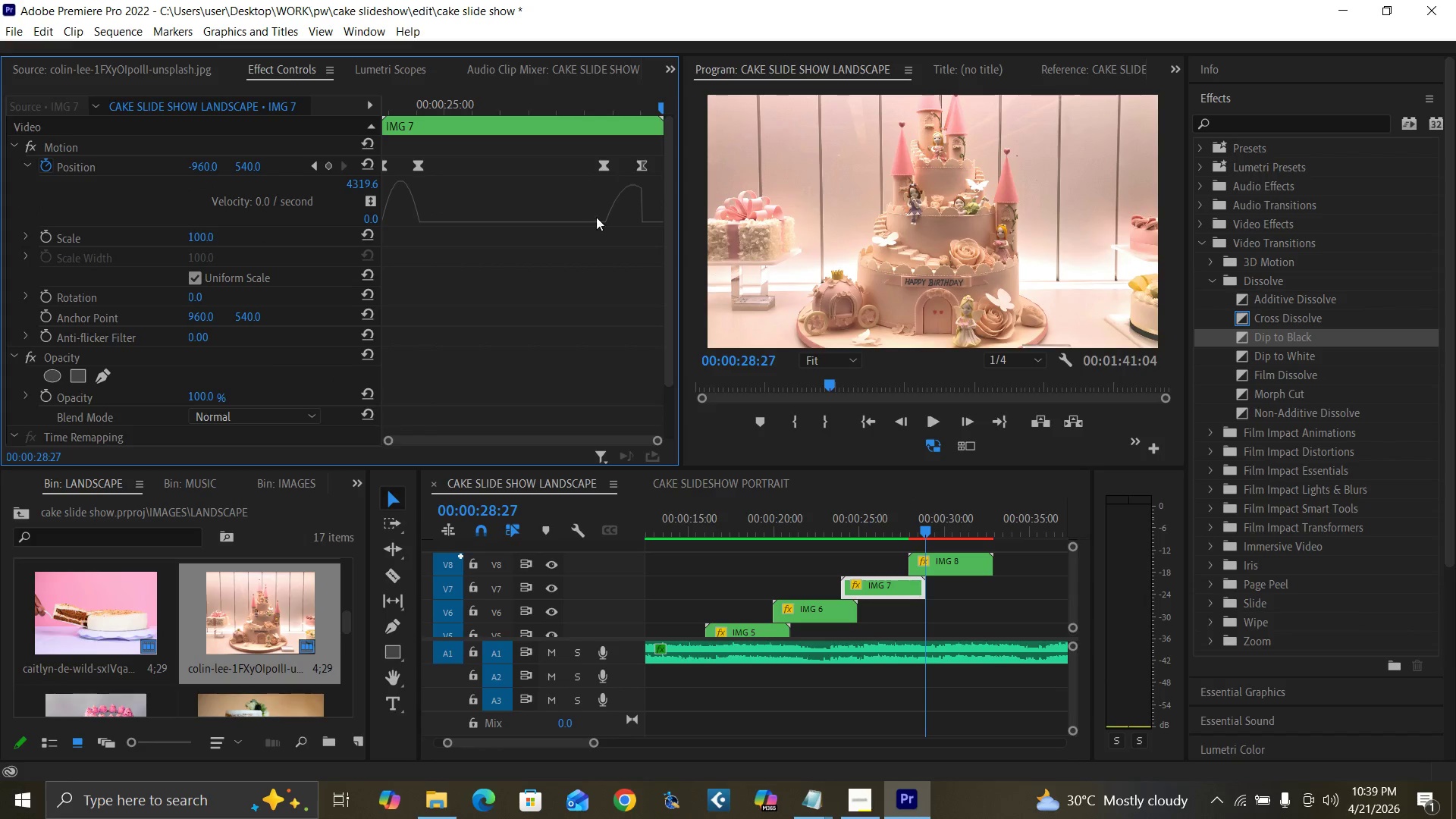 
left_click([601, 220])
 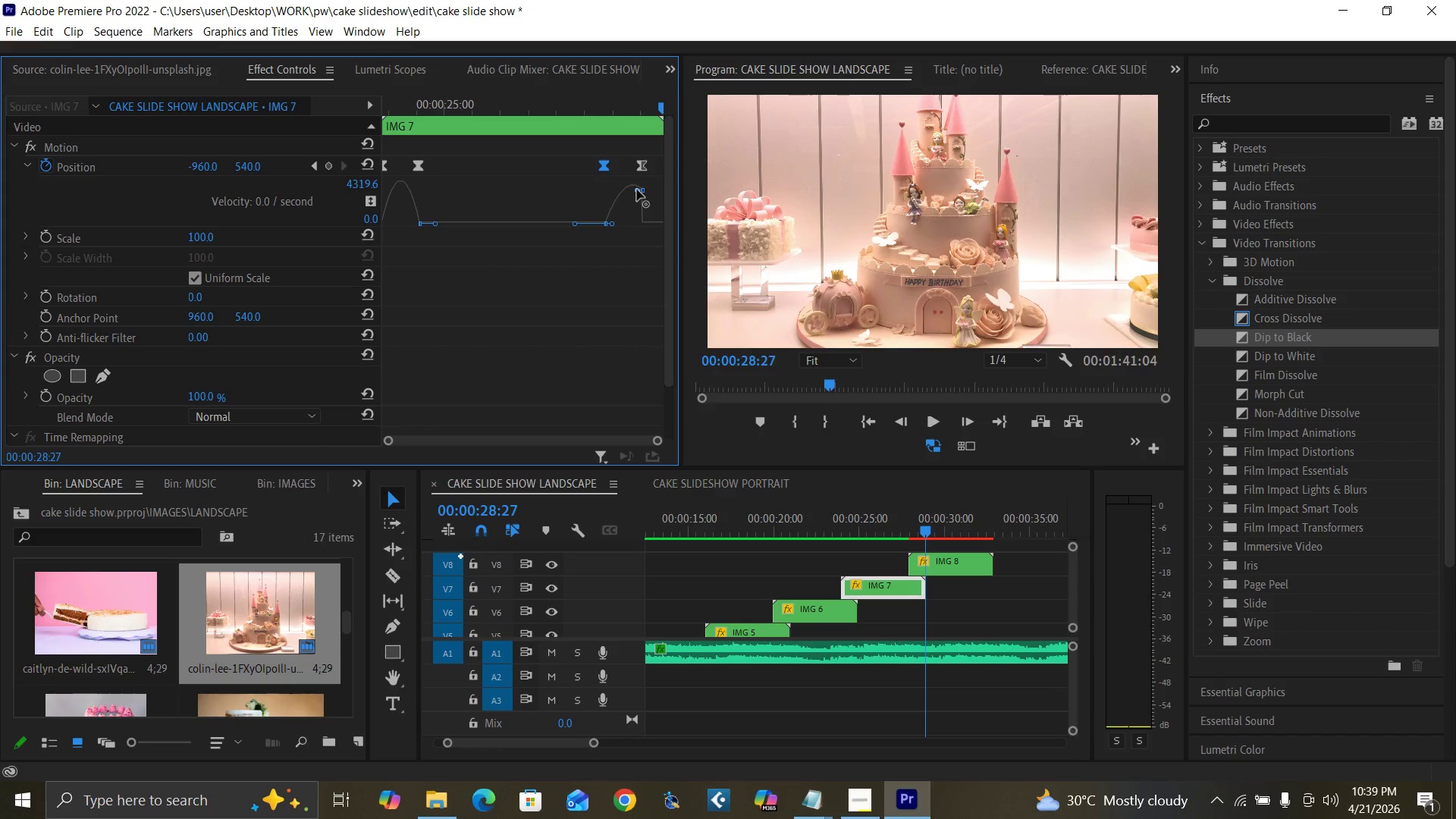 
left_click_drag(start_coordinate=[637, 190], to_coordinate=[636, 223])
 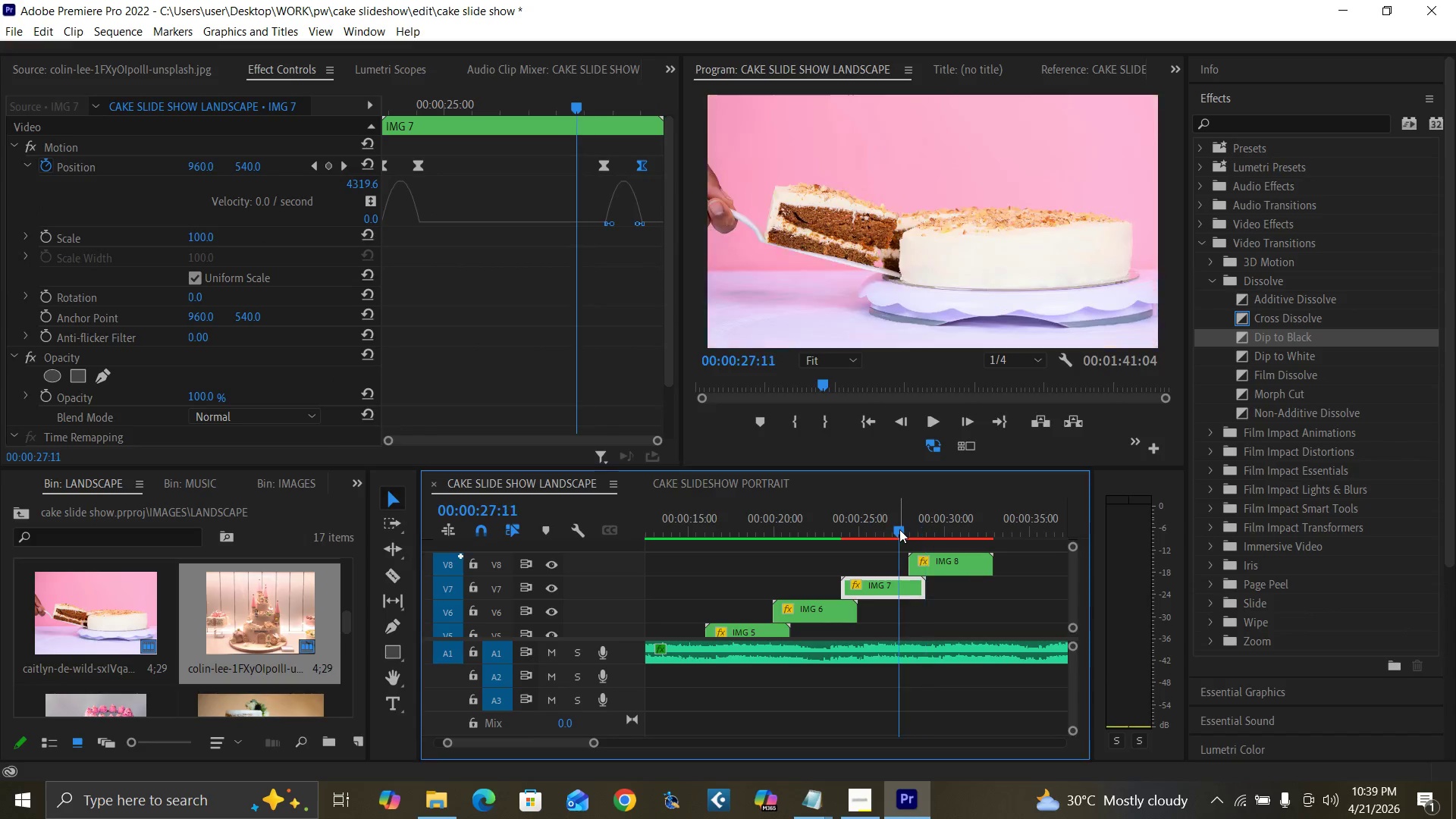 
key(Space)
 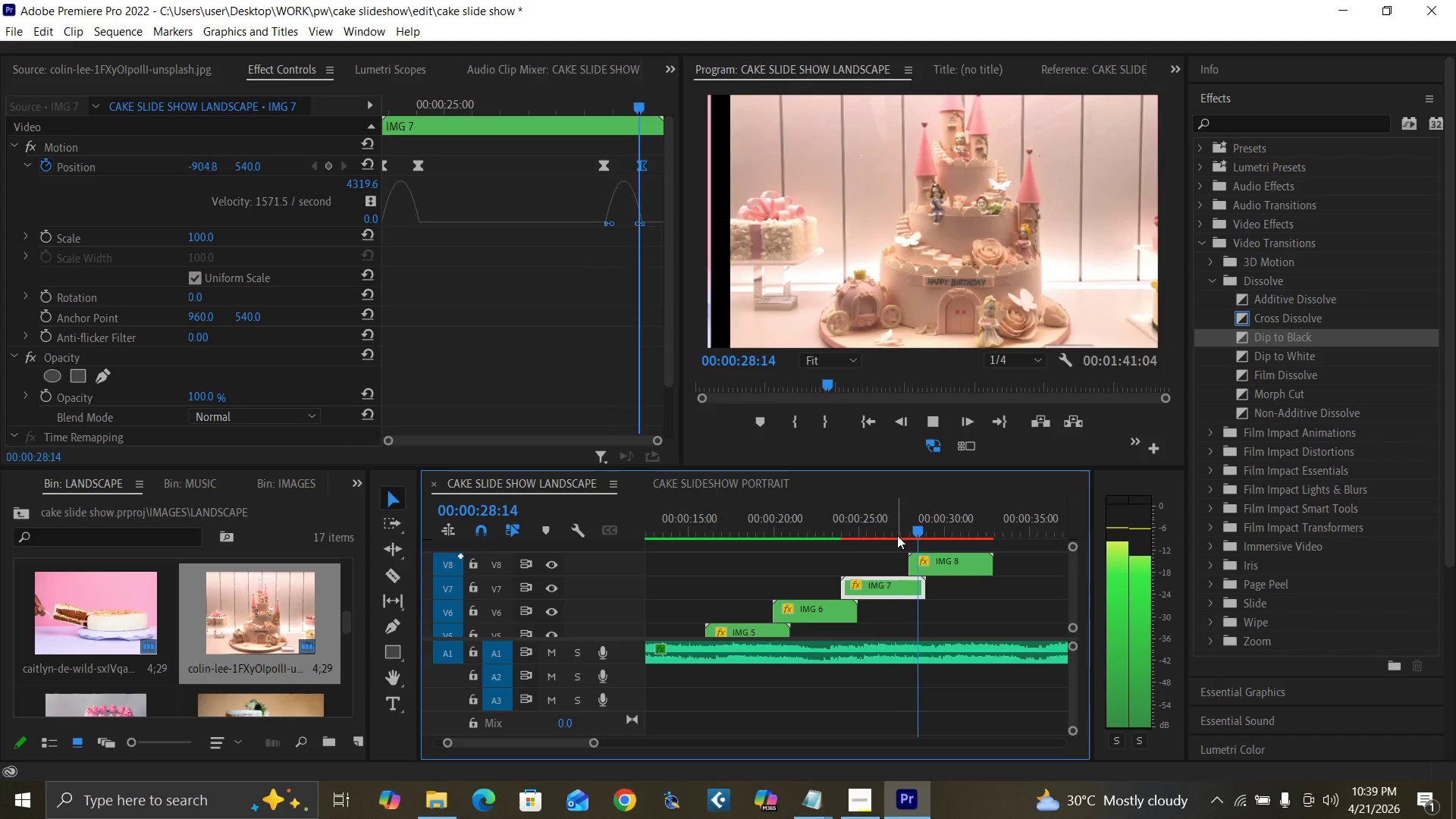 
key(Space)
 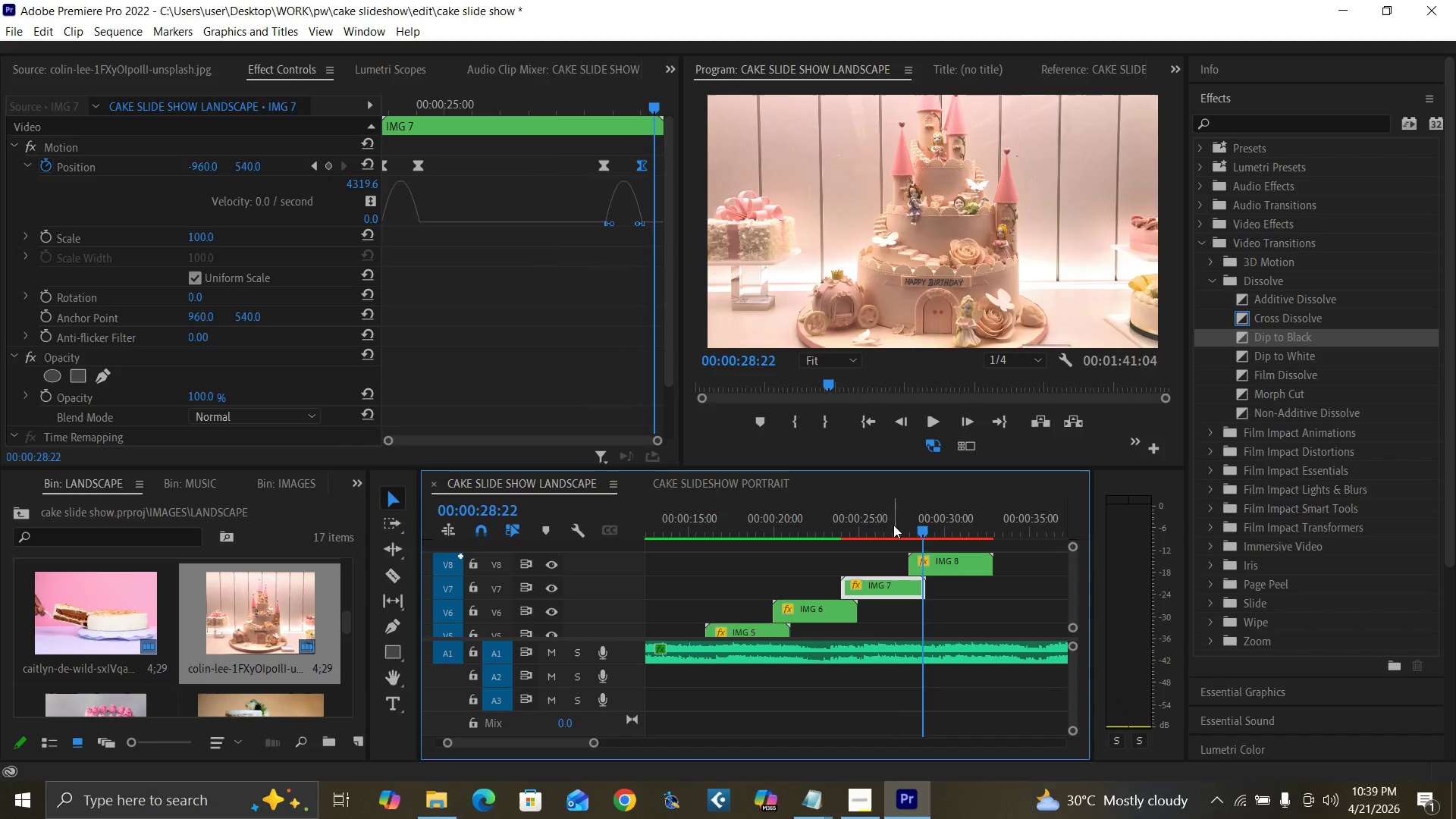 
left_click([893, 525])
 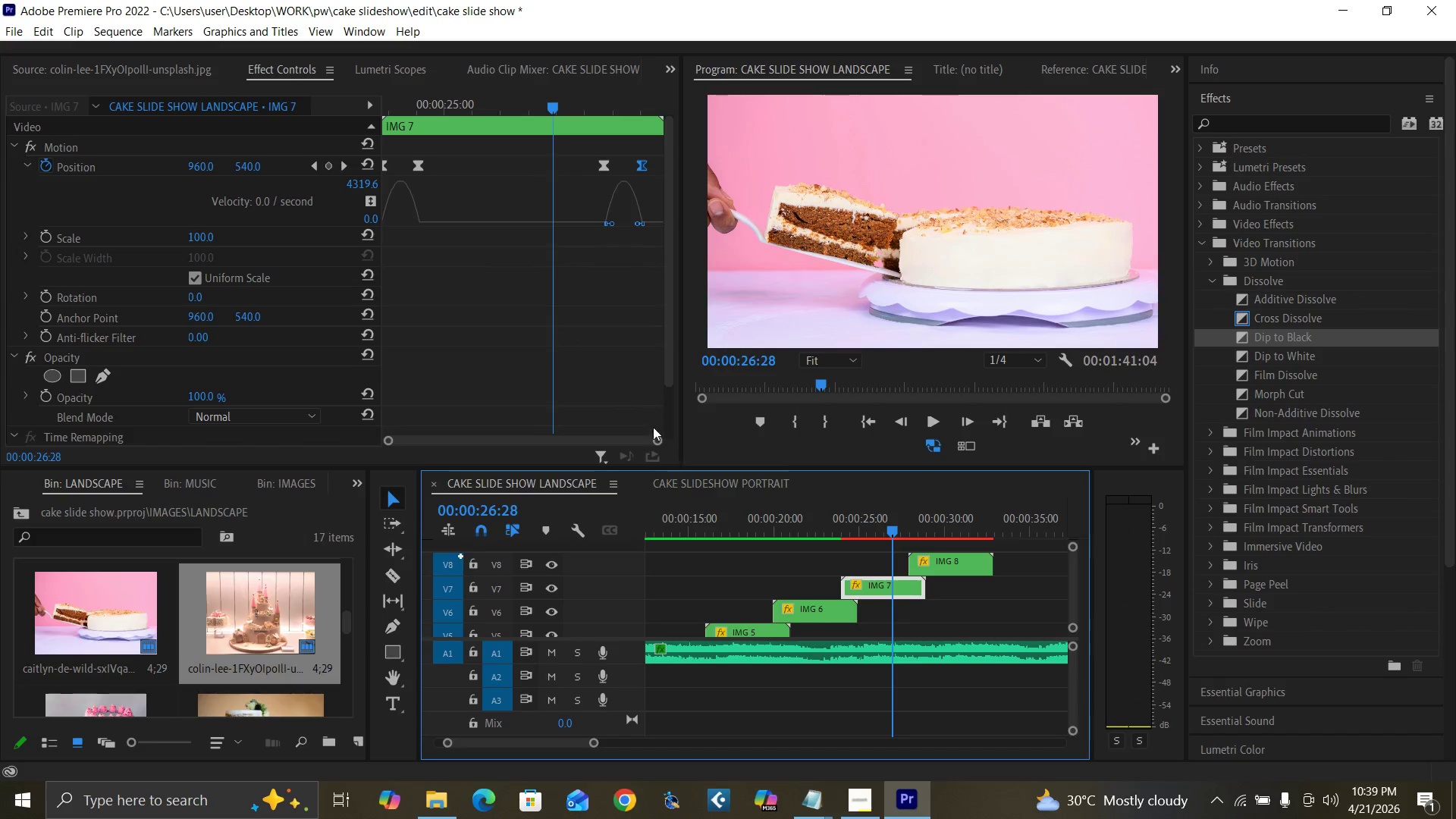 
left_click_drag(start_coordinate=[654, 441], to_coordinate=[579, 440])
 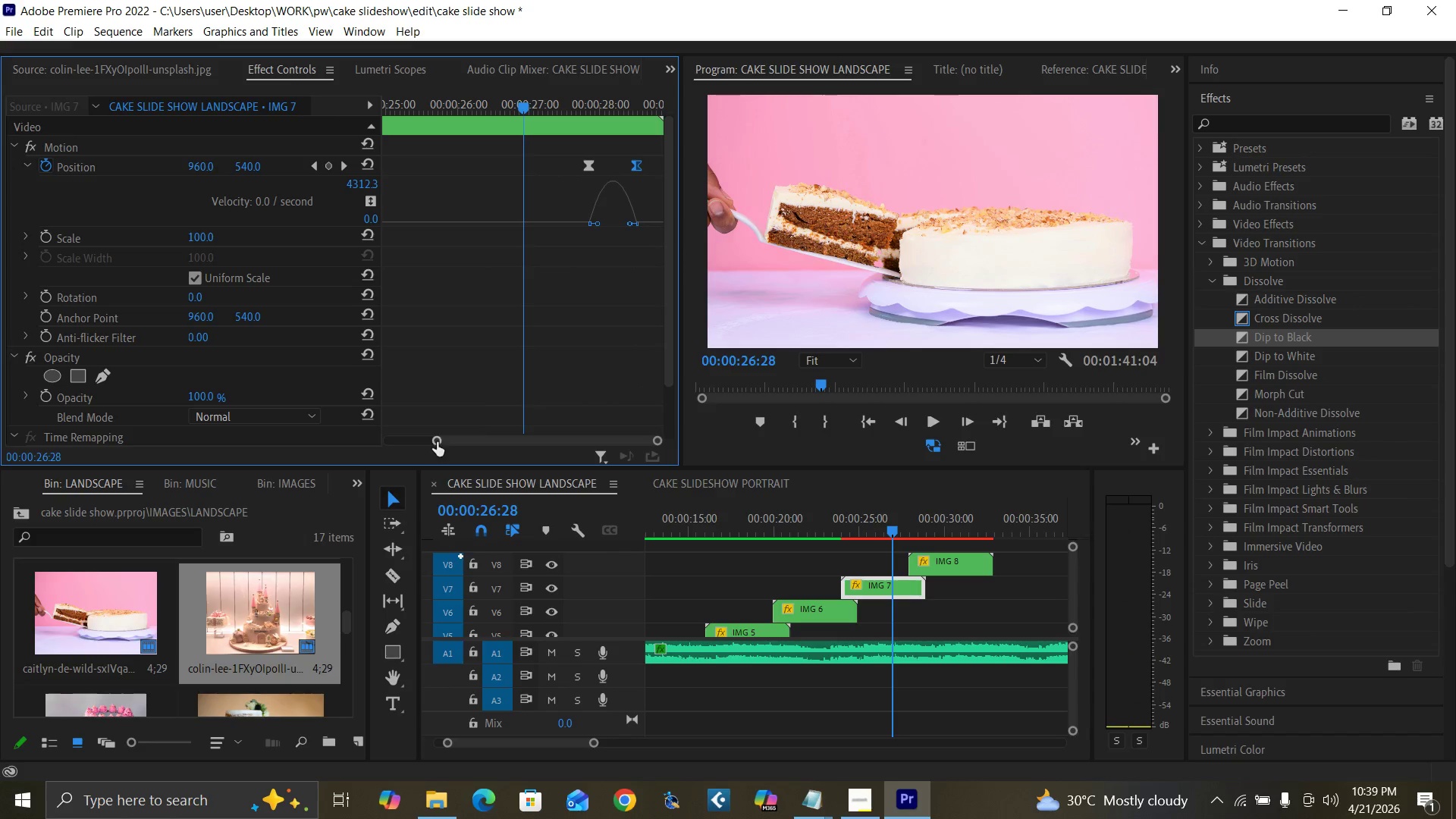 
left_click_drag(start_coordinate=[437, 442], to_coordinate=[507, 444])
 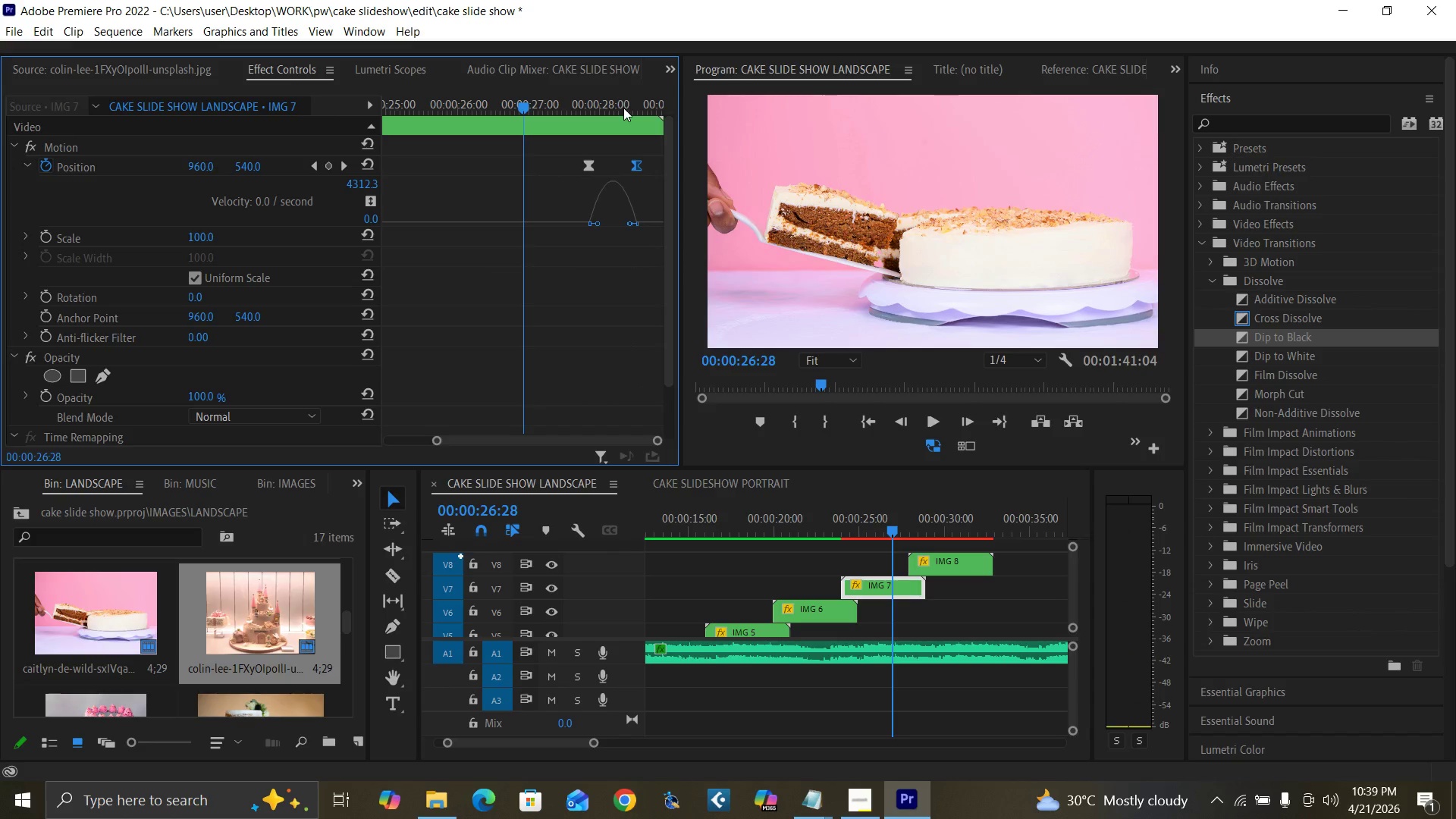 
left_click([621, 108])
 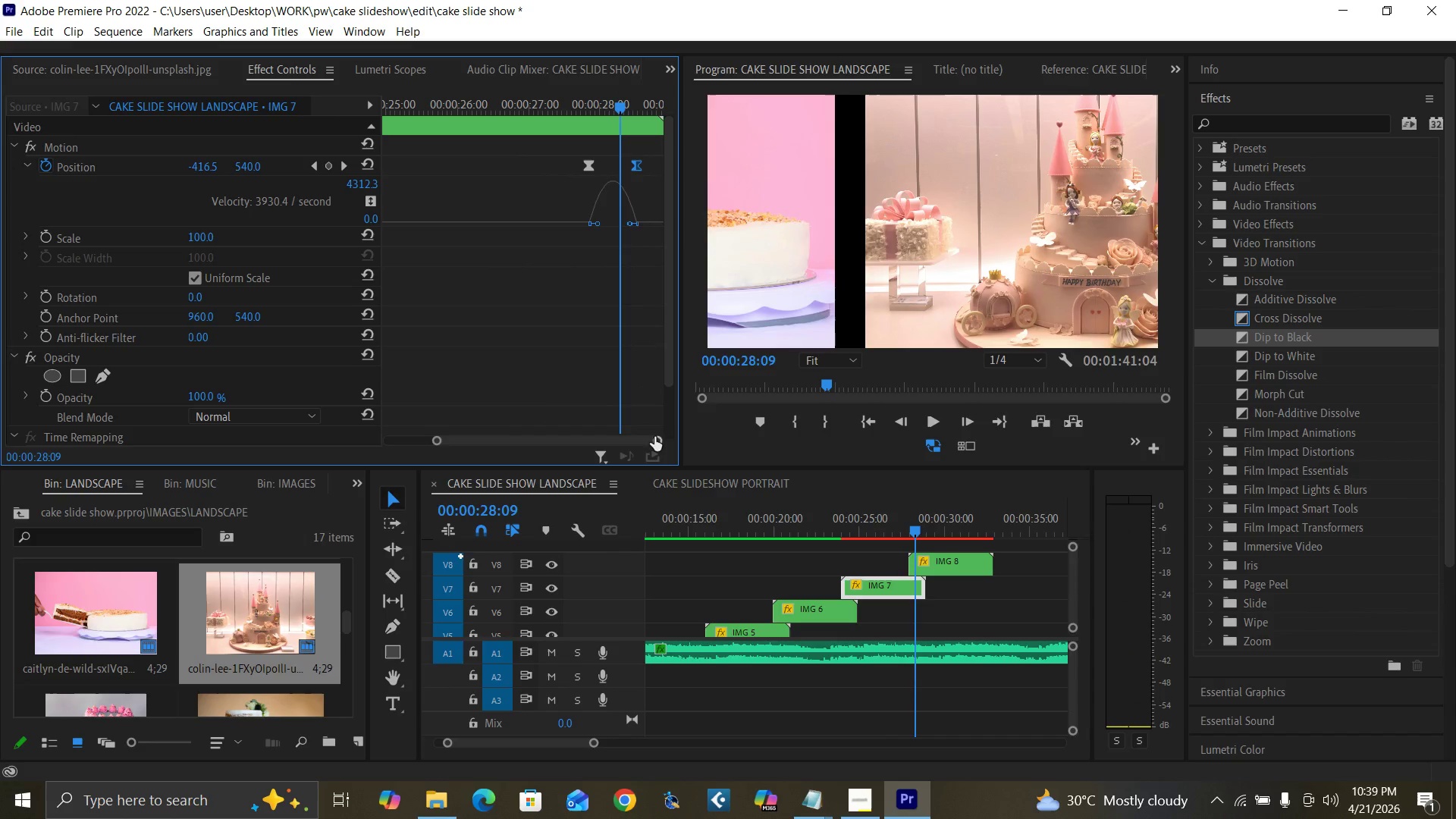 
left_click_drag(start_coordinate=[654, 441], to_coordinate=[589, 441])
 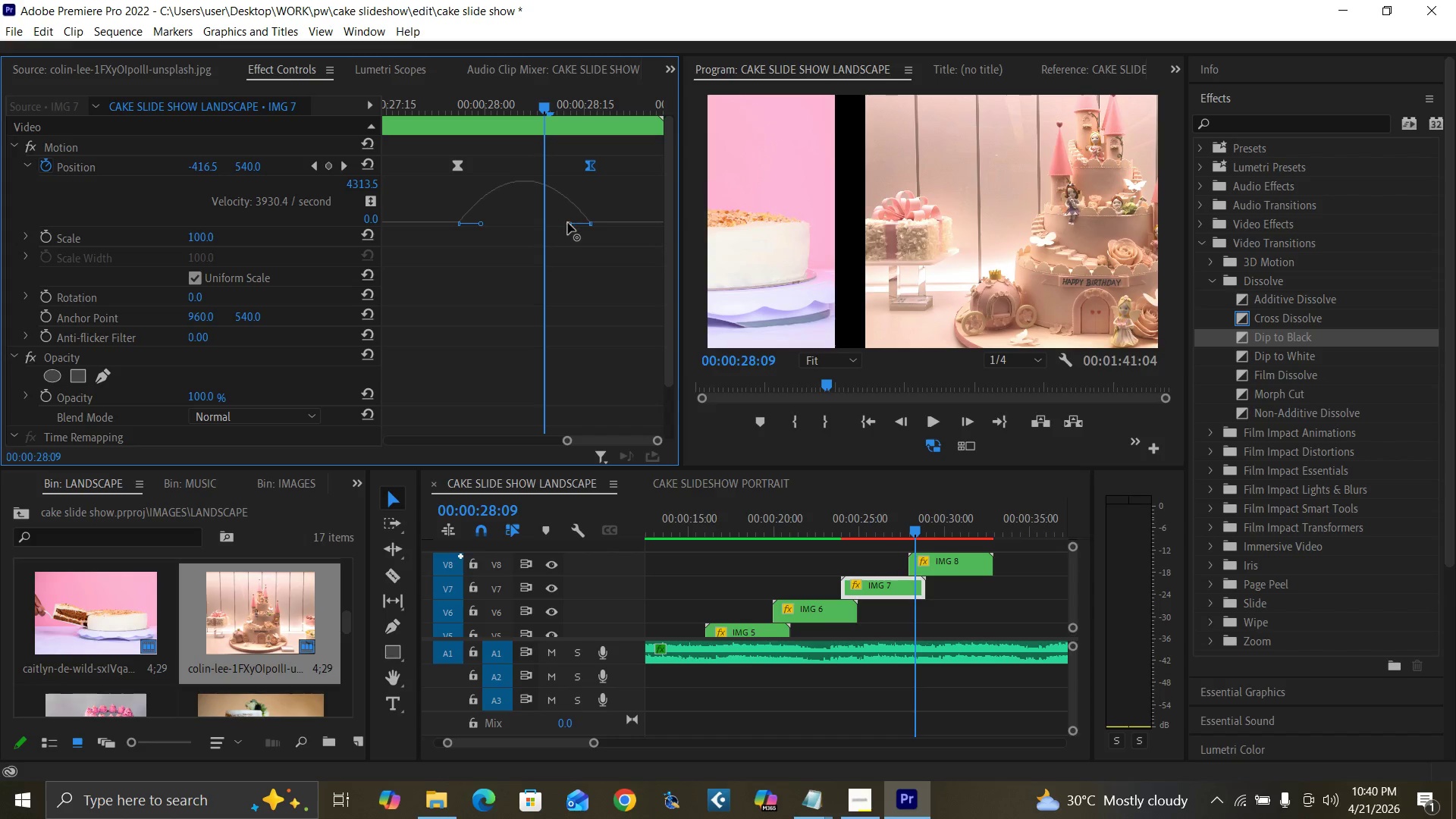 
left_click_drag(start_coordinate=[570, 224], to_coordinate=[574, 225])
 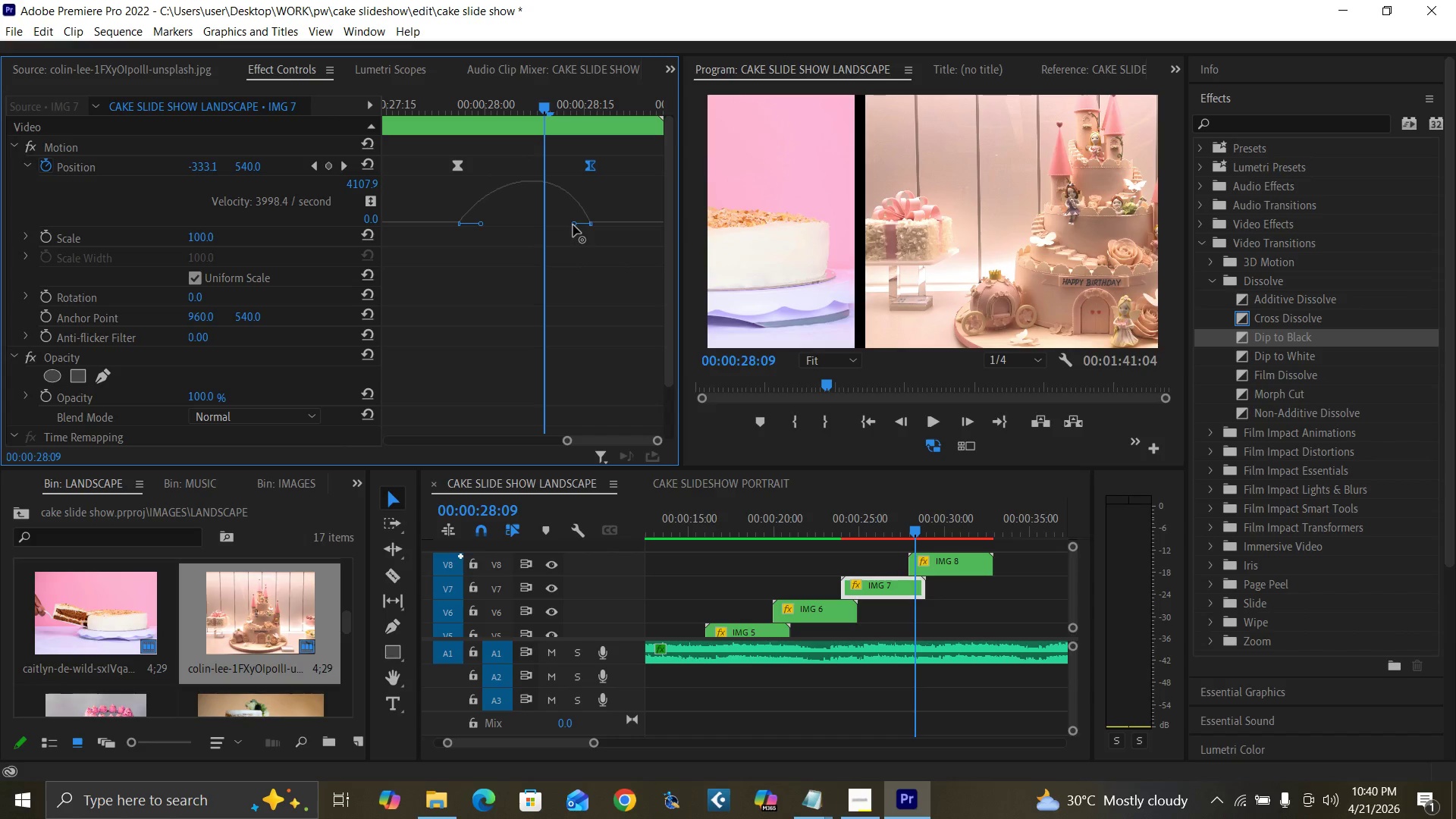 
left_click_drag(start_coordinate=[573, 225], to_coordinate=[570, 225])
 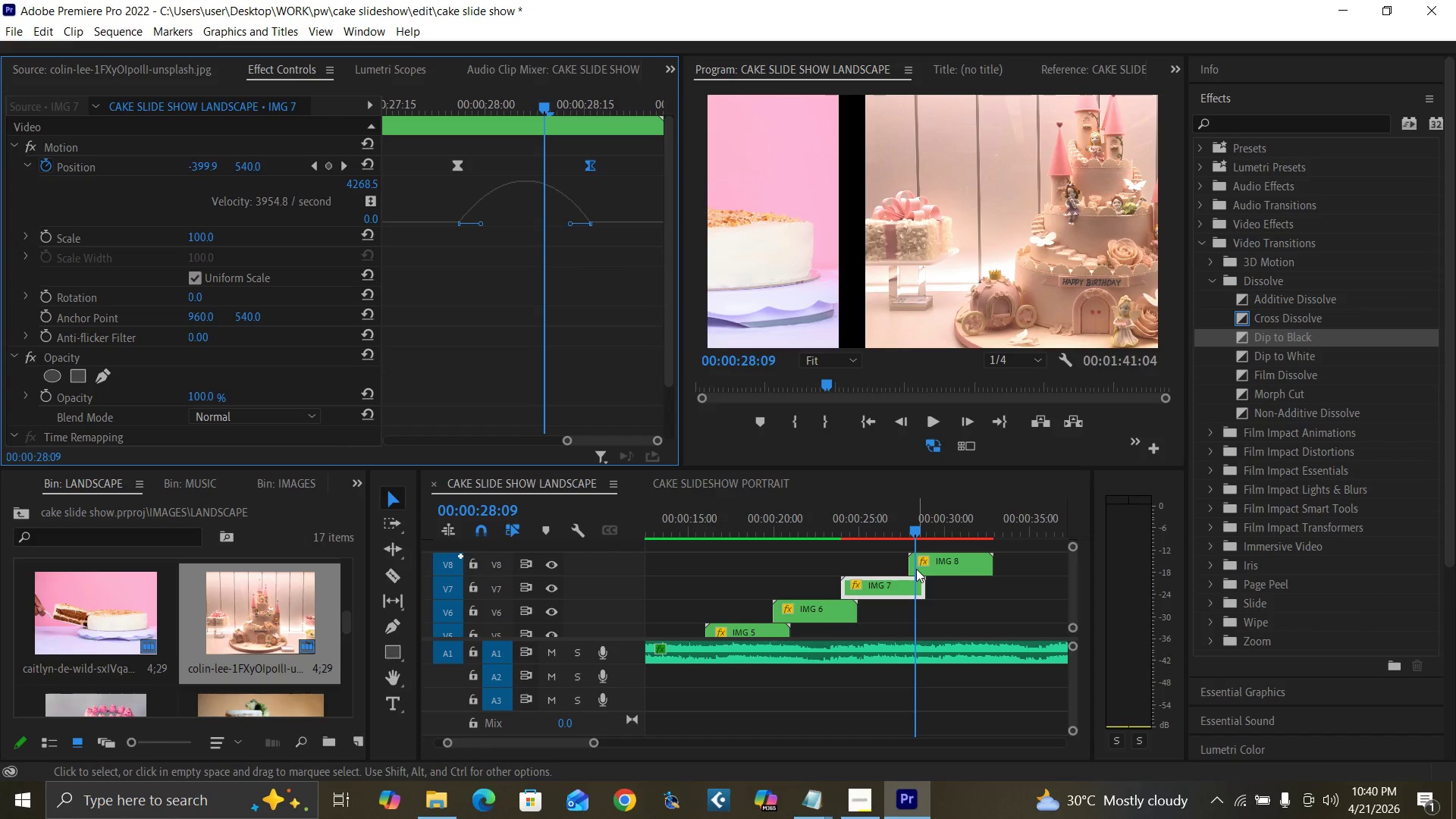 
left_click([920, 566])
 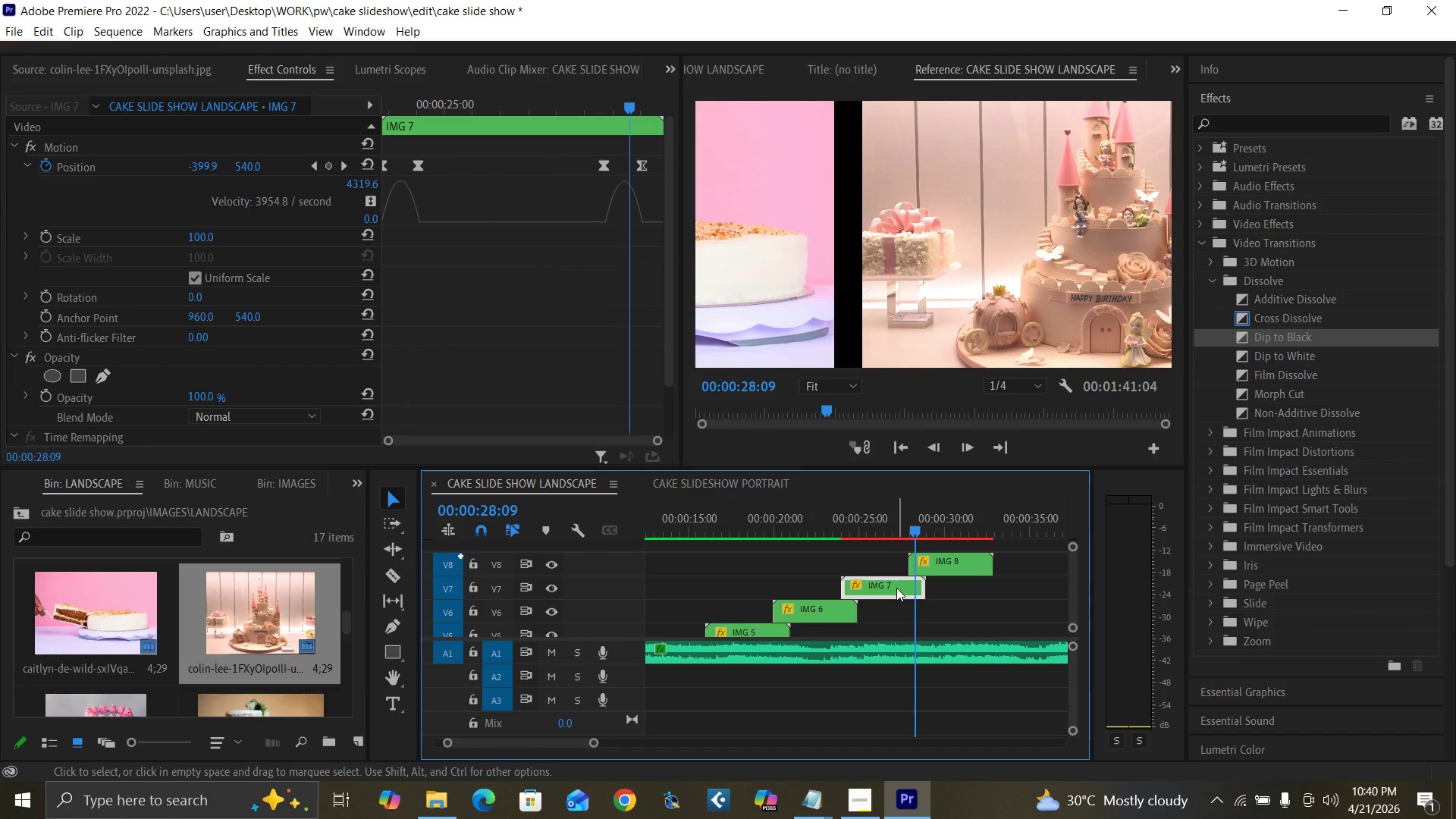 
key(ArrowRight)
 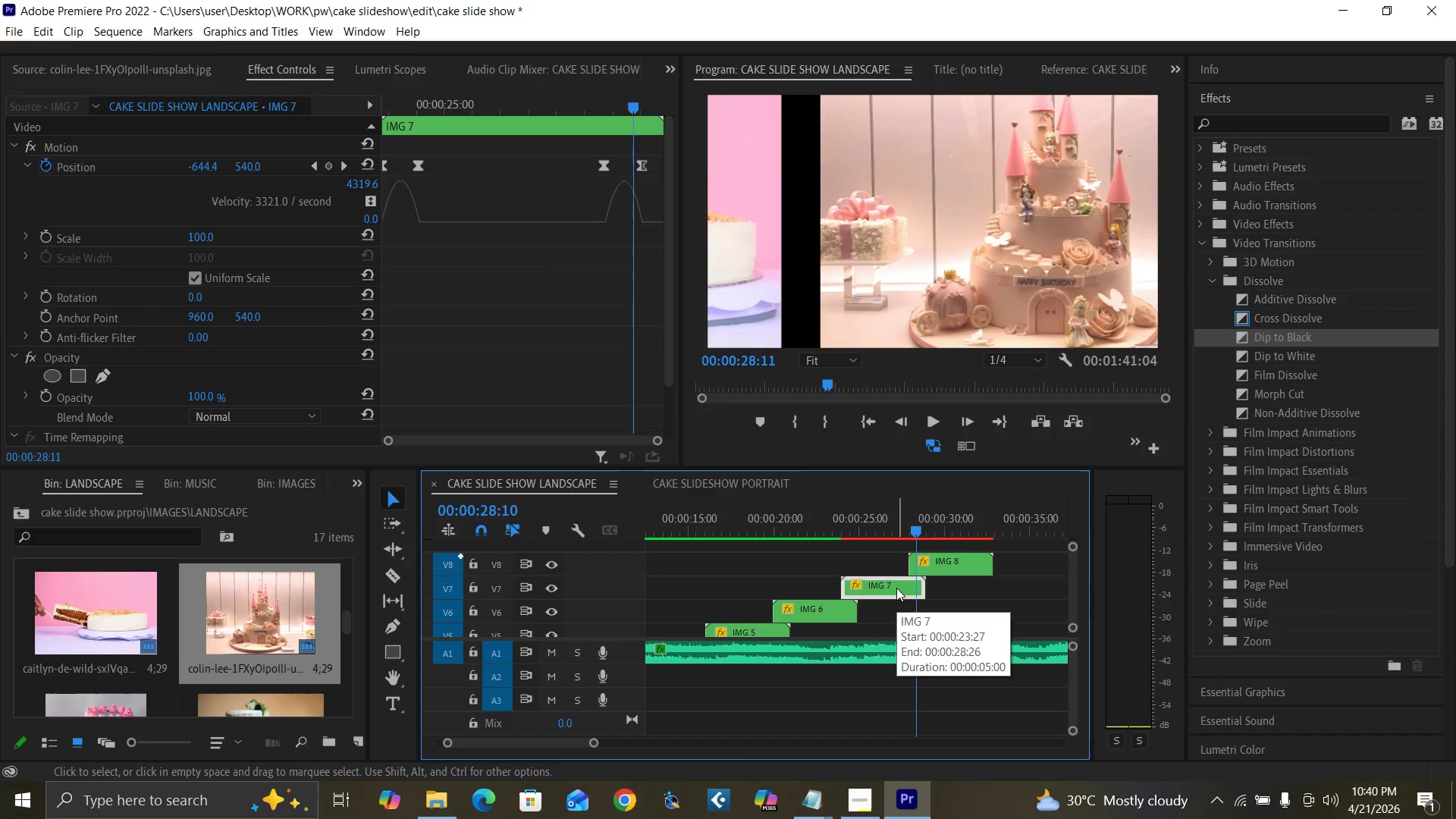 
key(ArrowRight)
 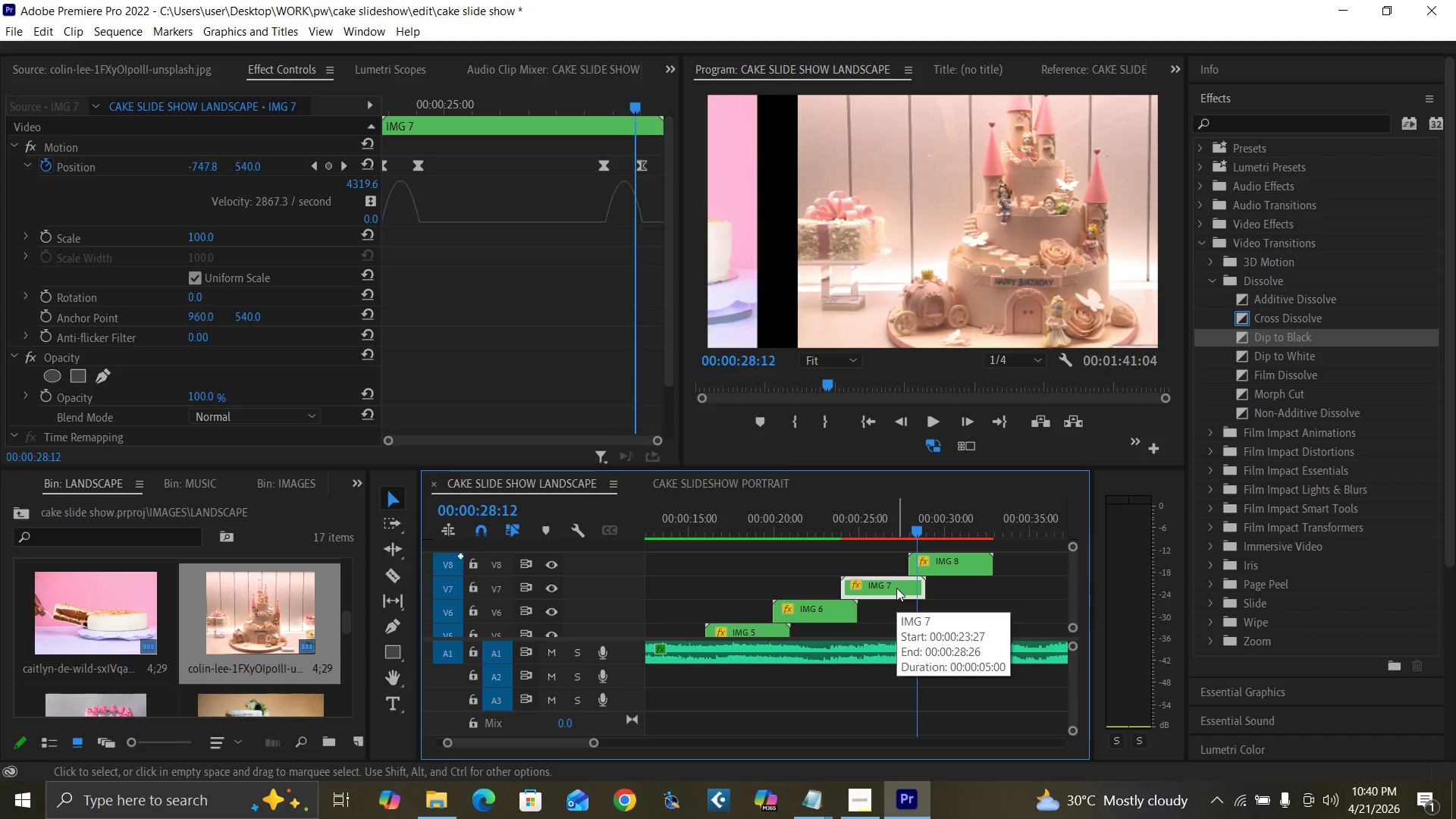 
key(ArrowRight)
 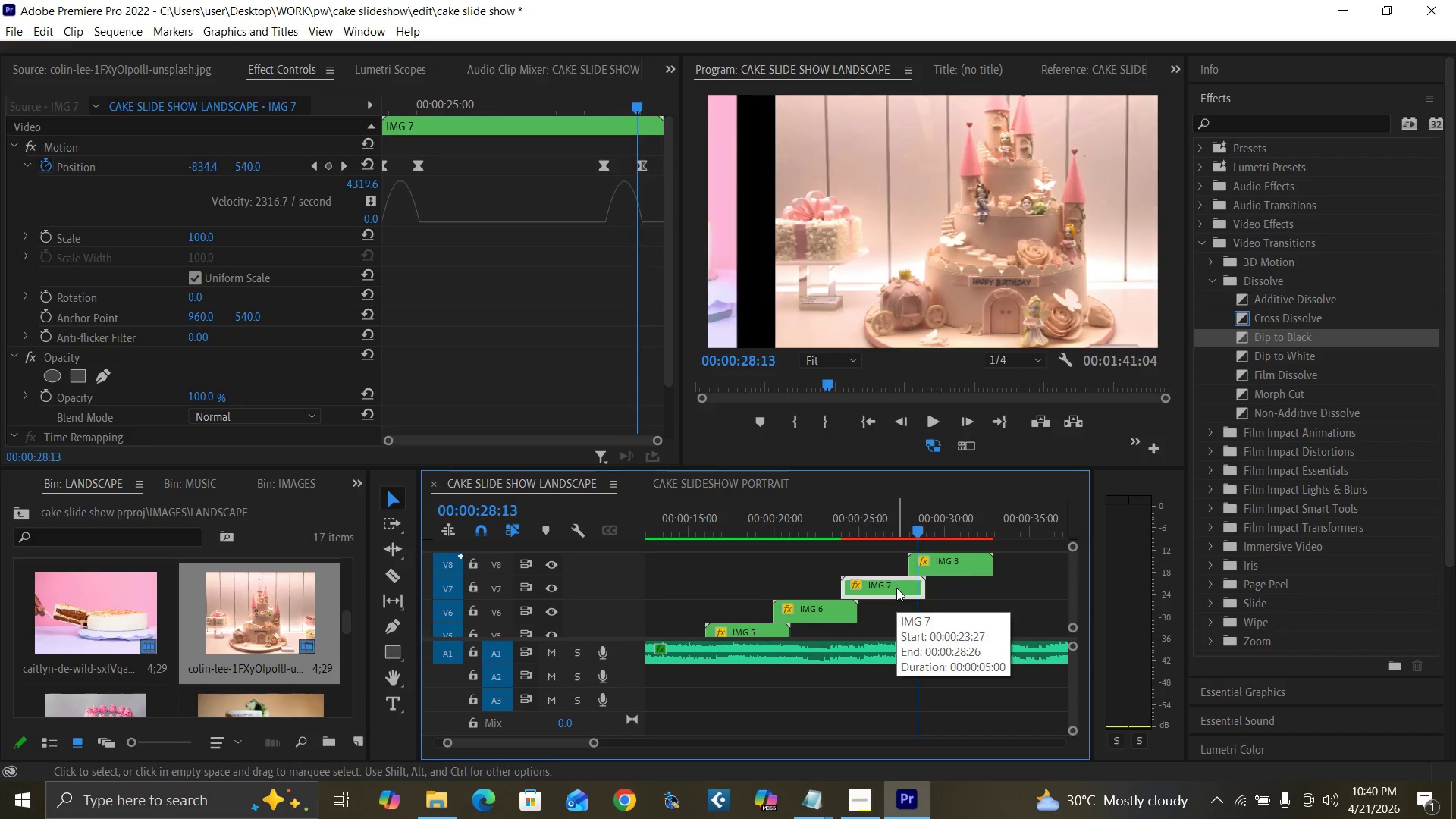 
key(ArrowRight)
 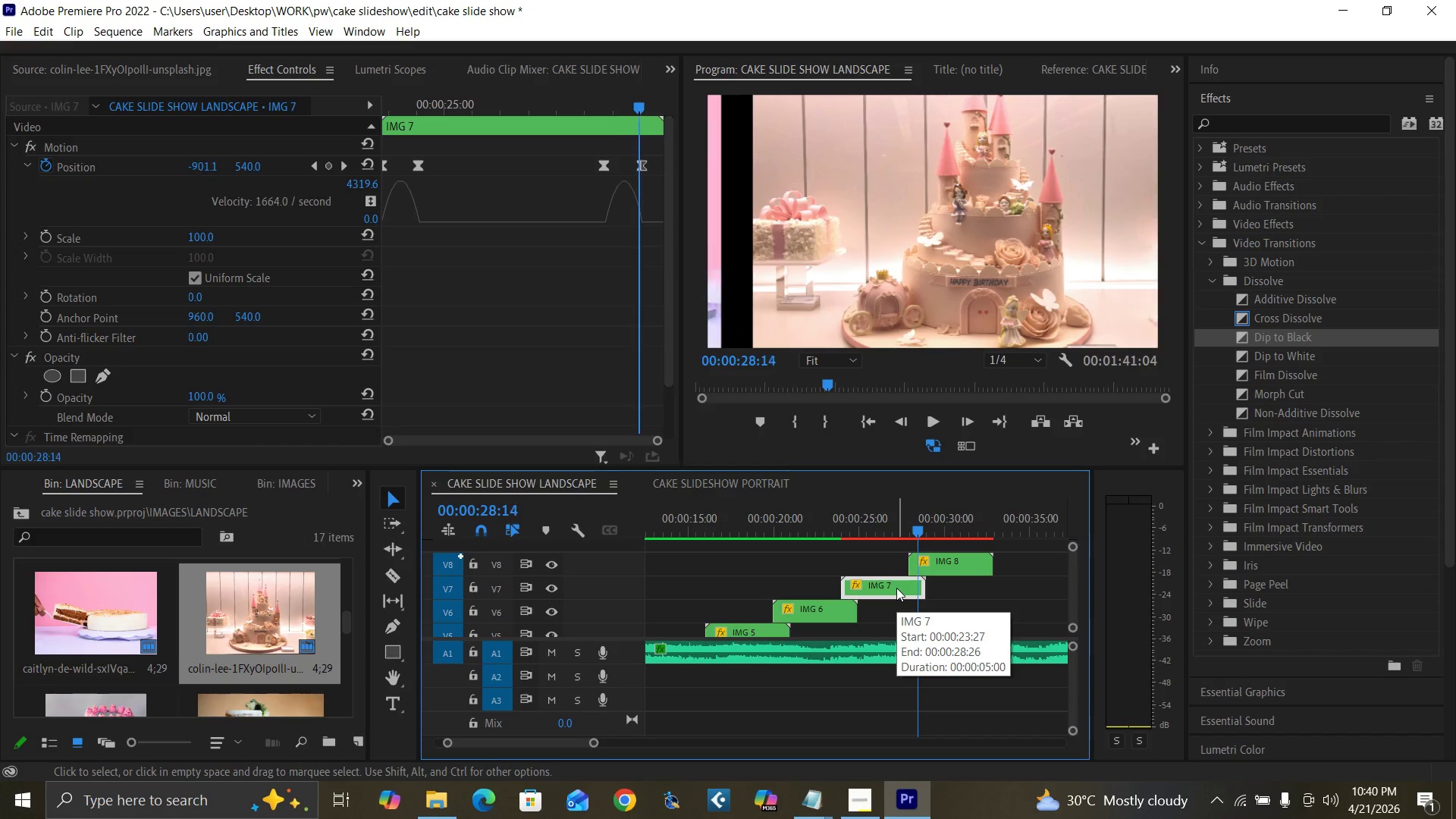 
key(ArrowRight)
 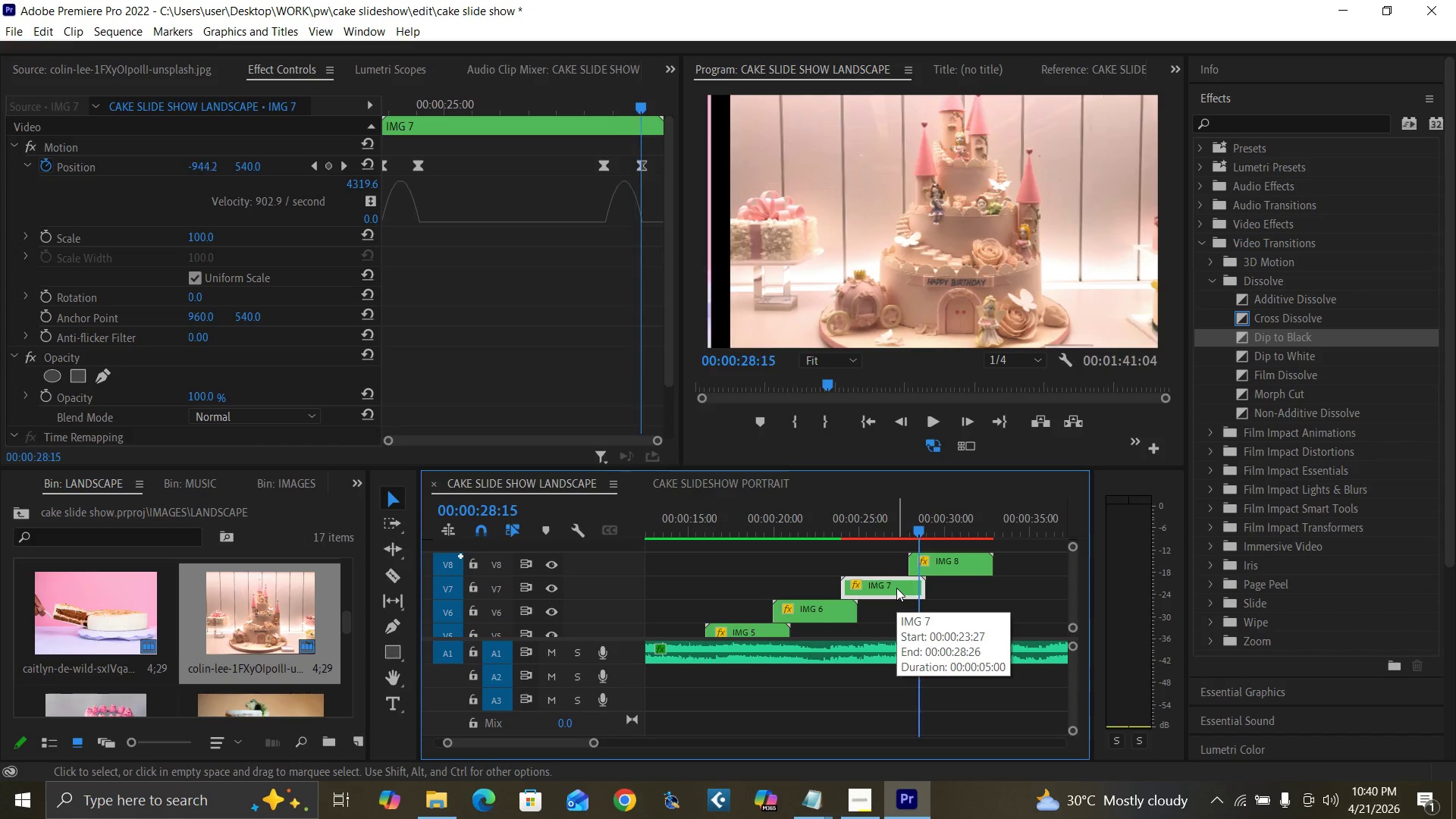 
key(ArrowRight)
 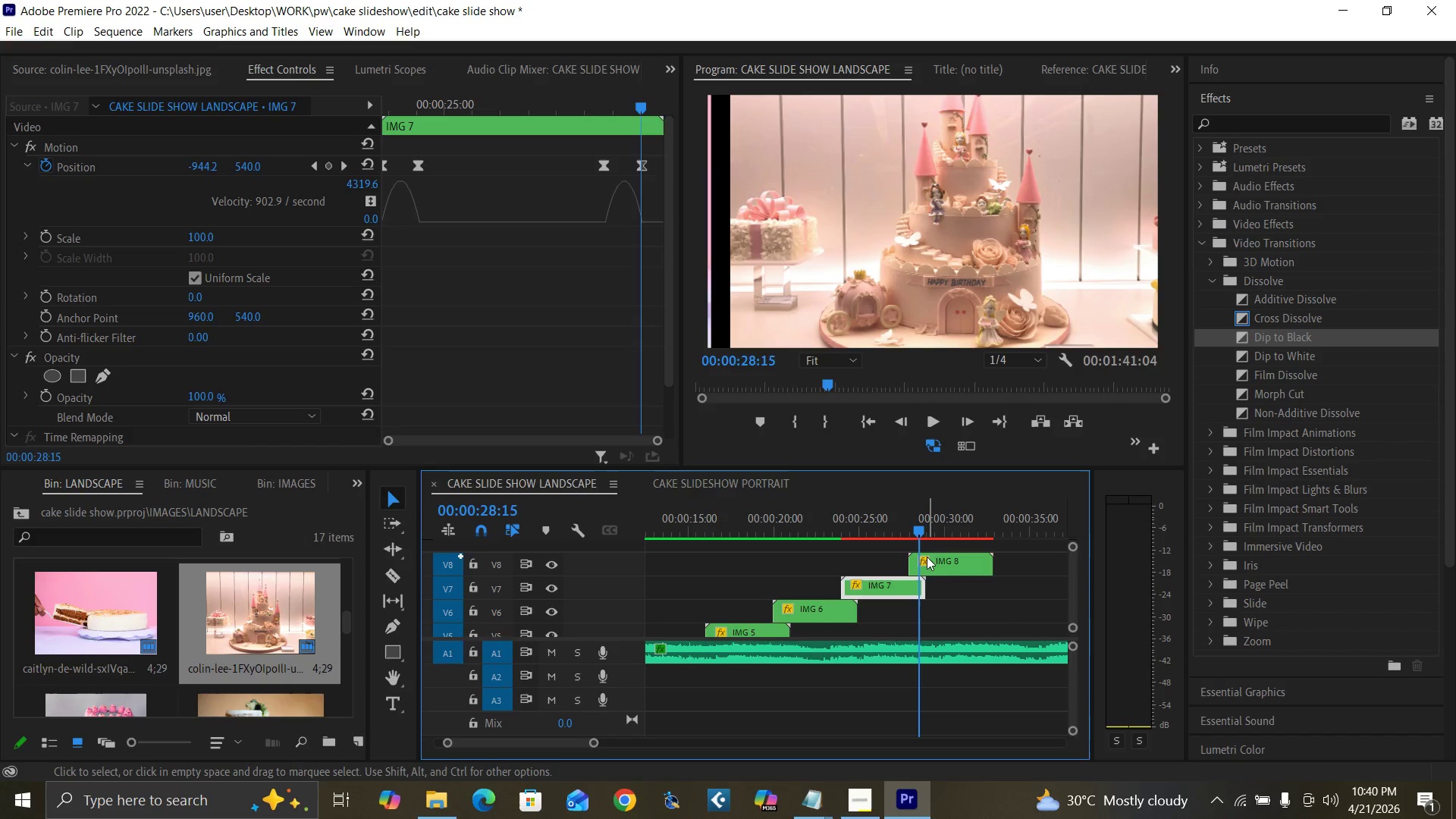 
left_click([930, 557])
 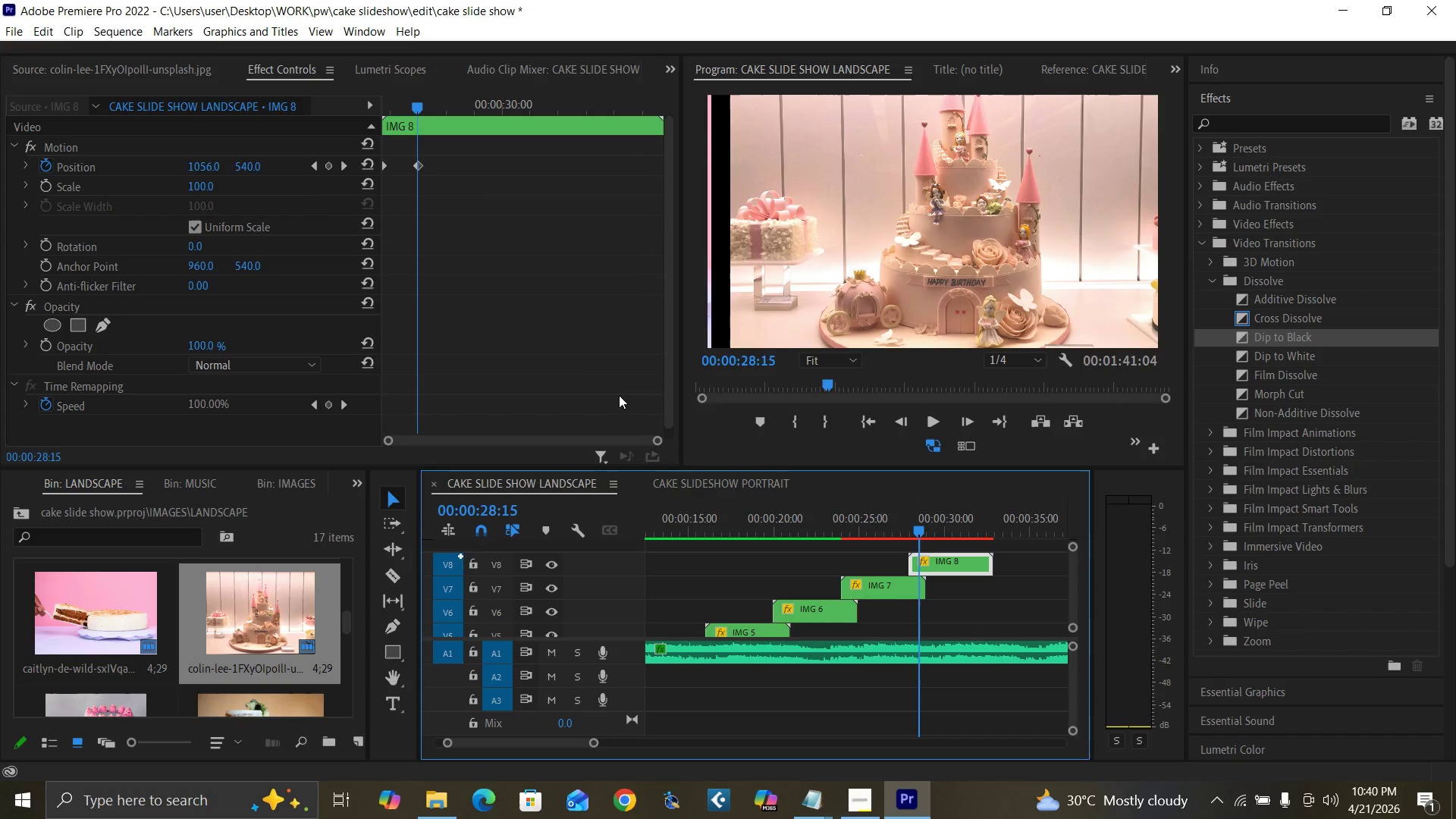 
key(Equal)
 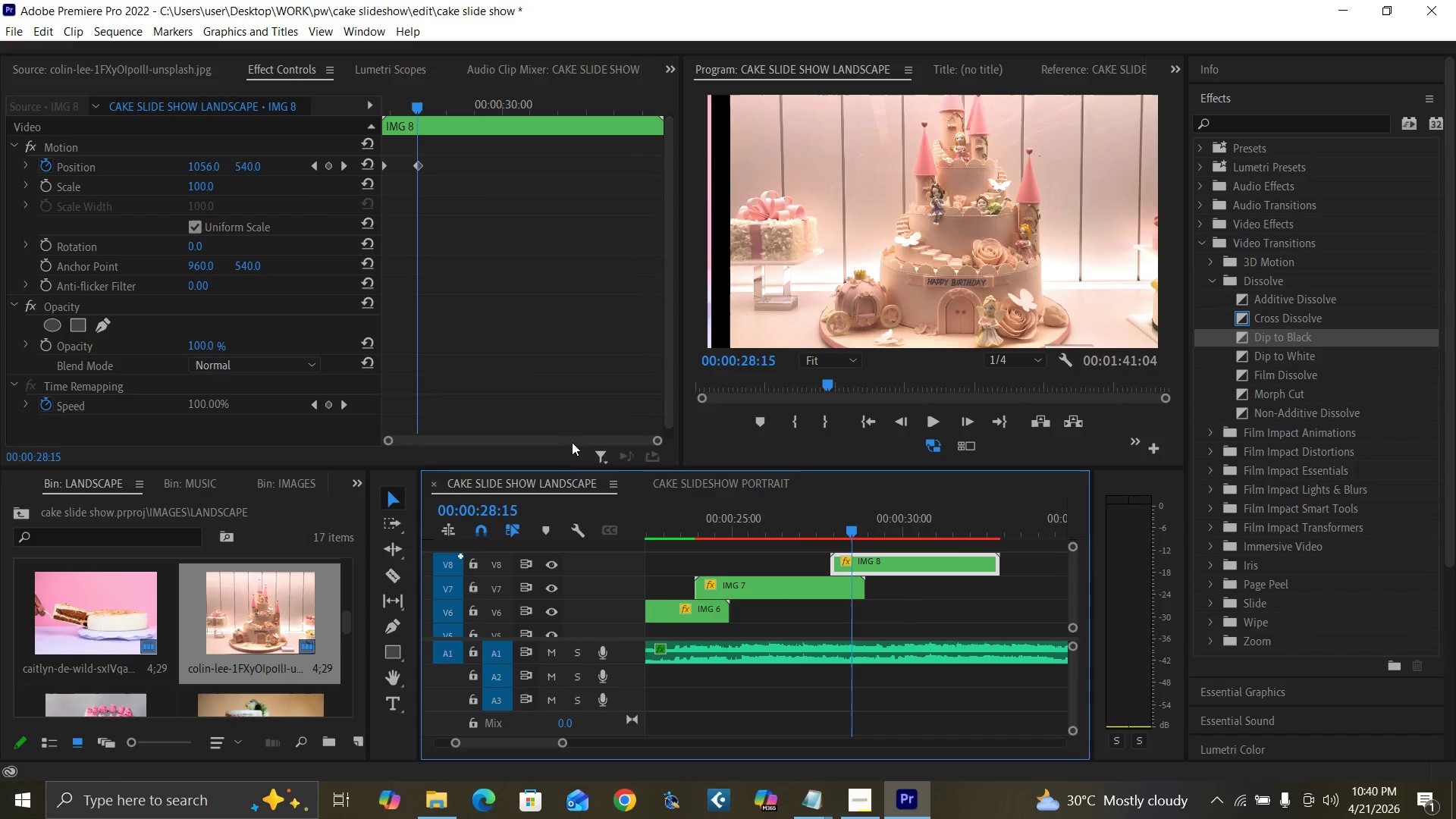 
left_click([569, 438])
 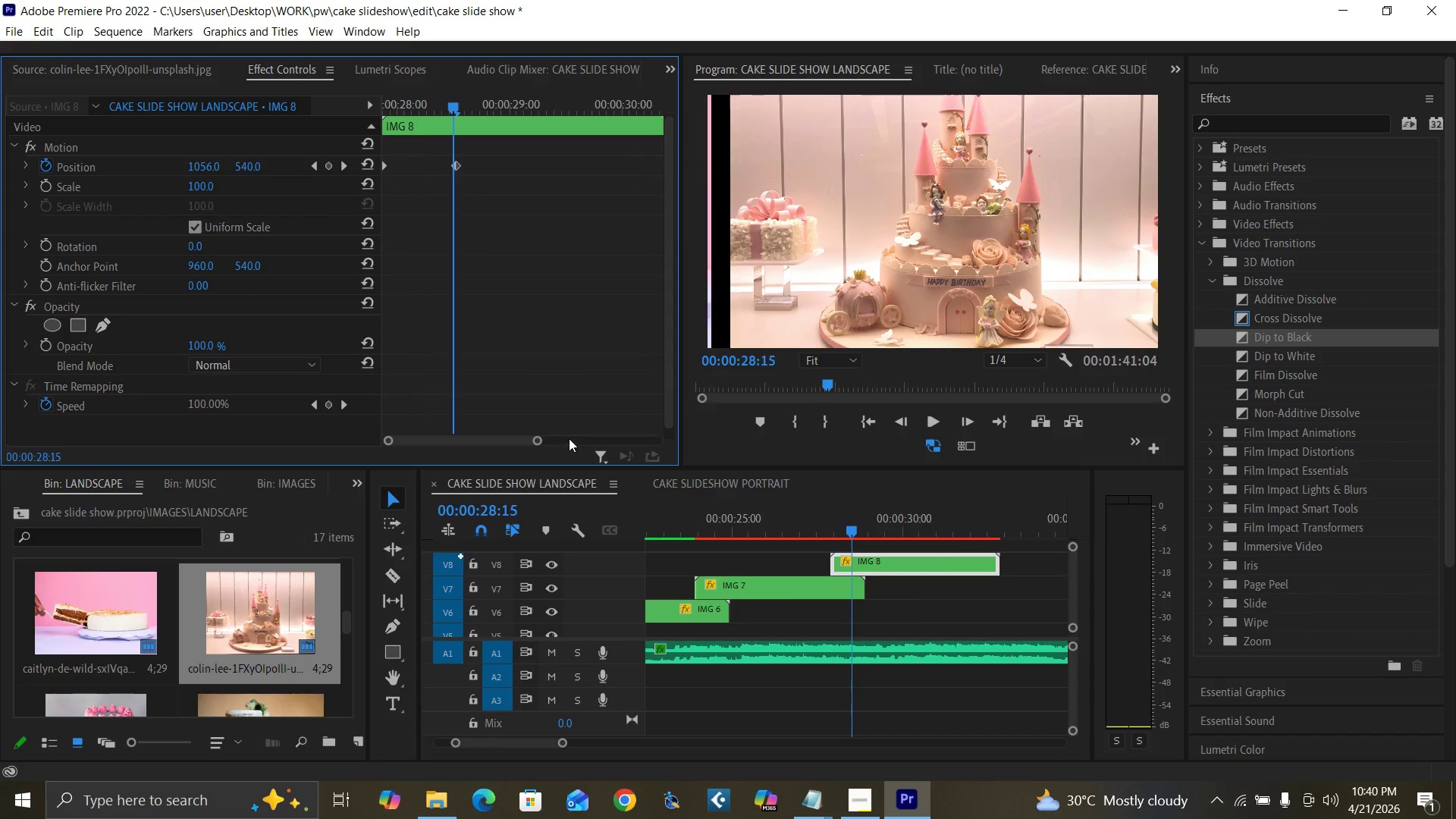 
key(Equal)
 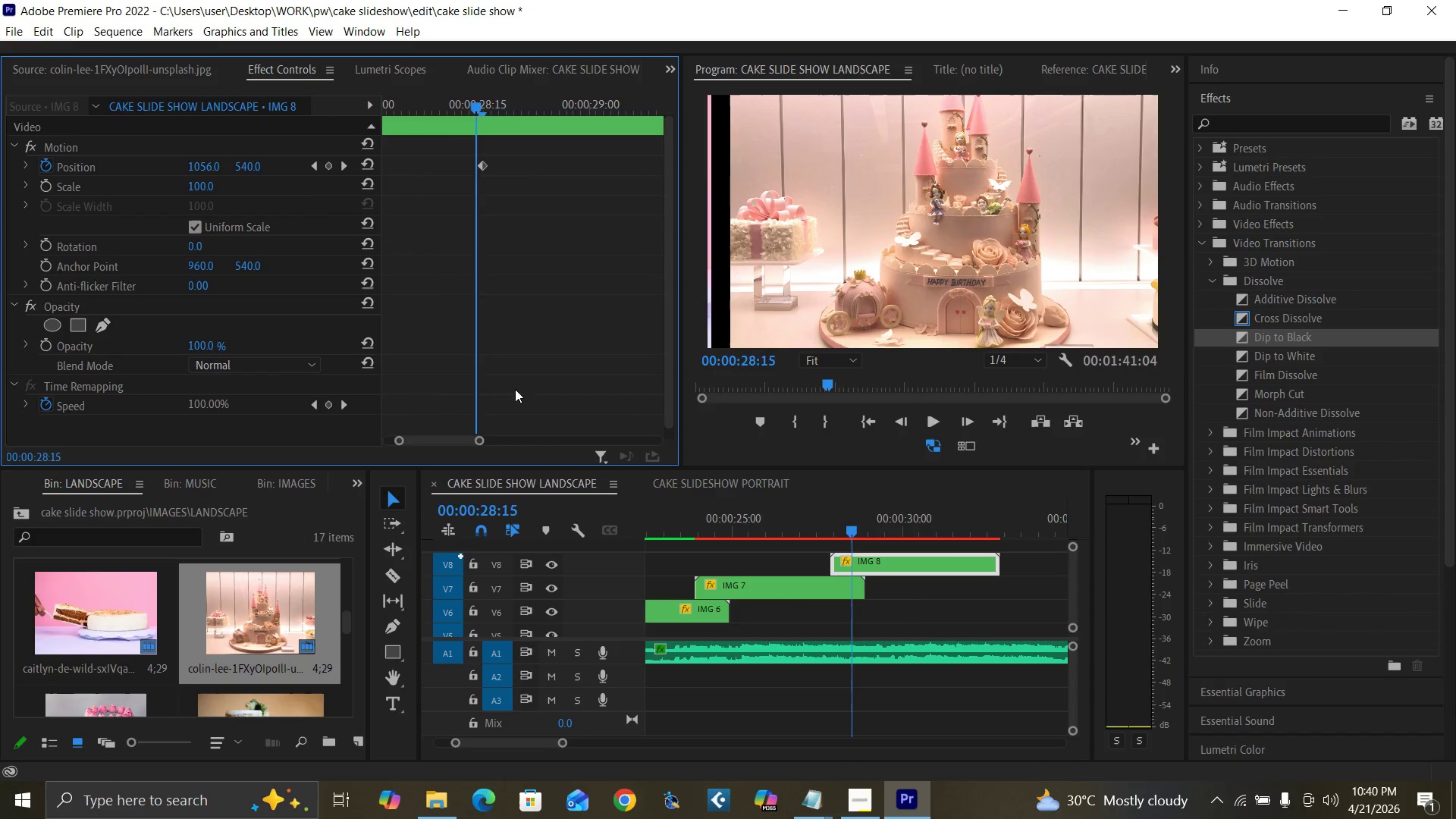 
key(Equal)
 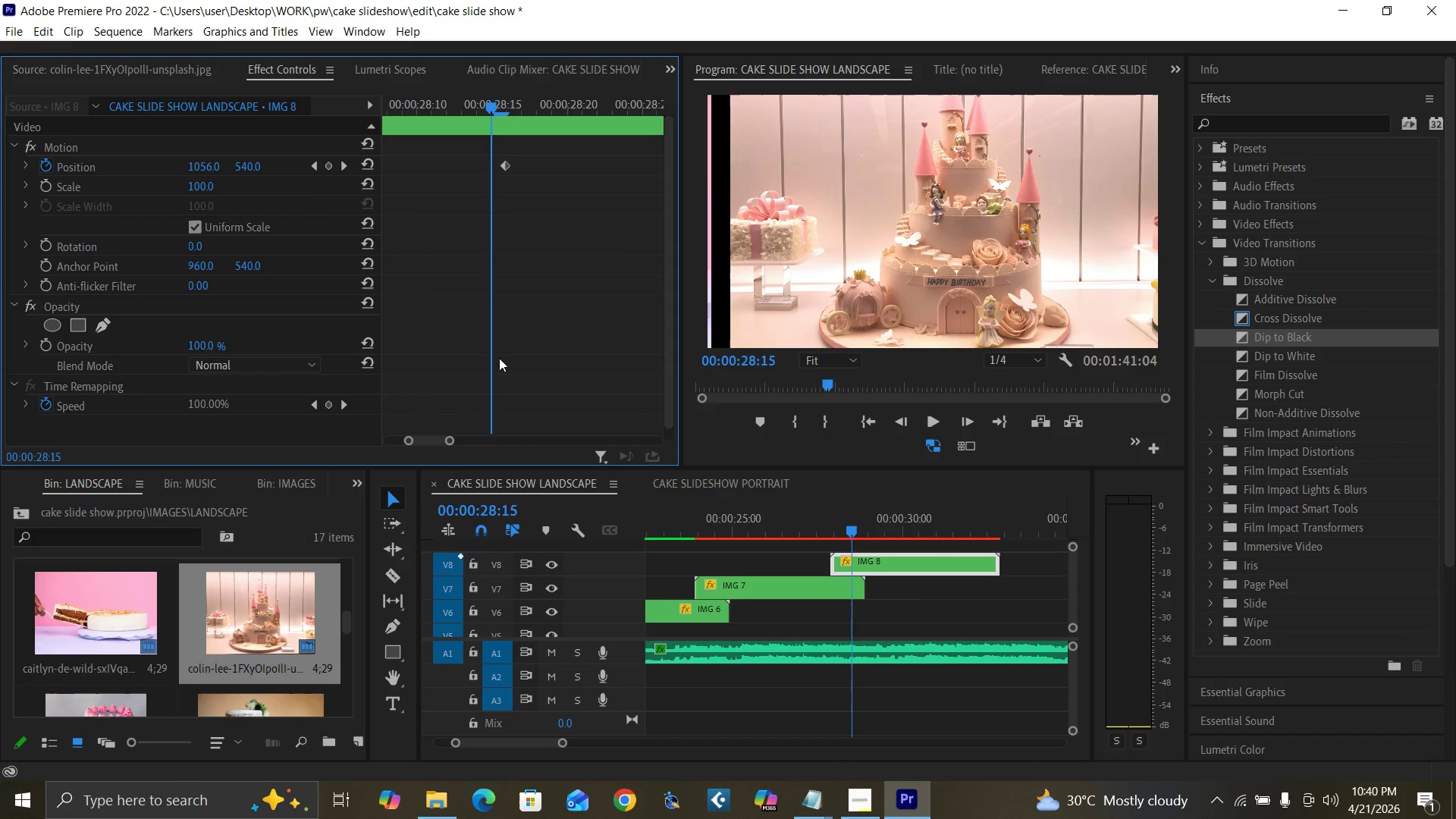 
key(Equal)
 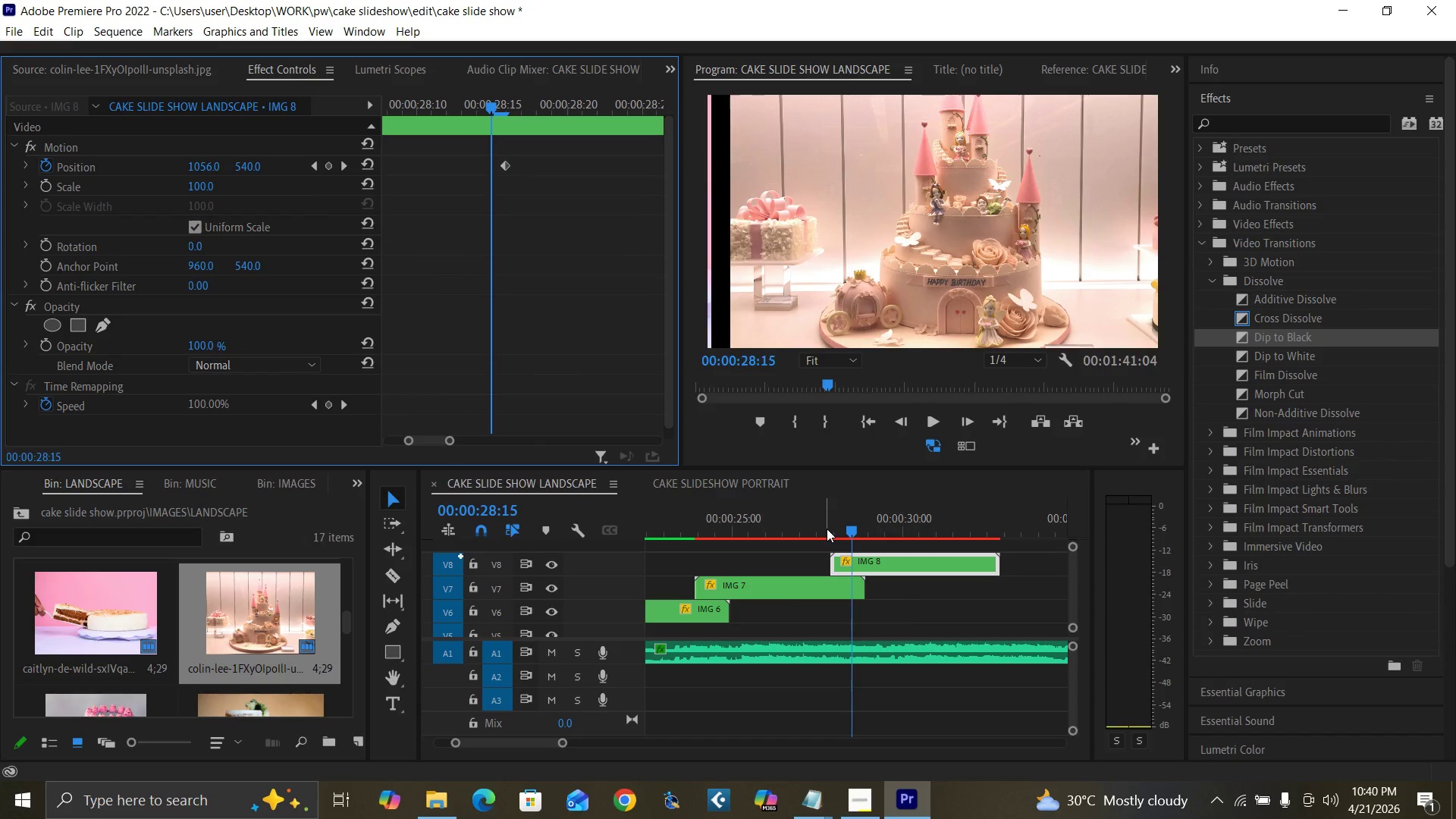 
left_click([830, 529])
 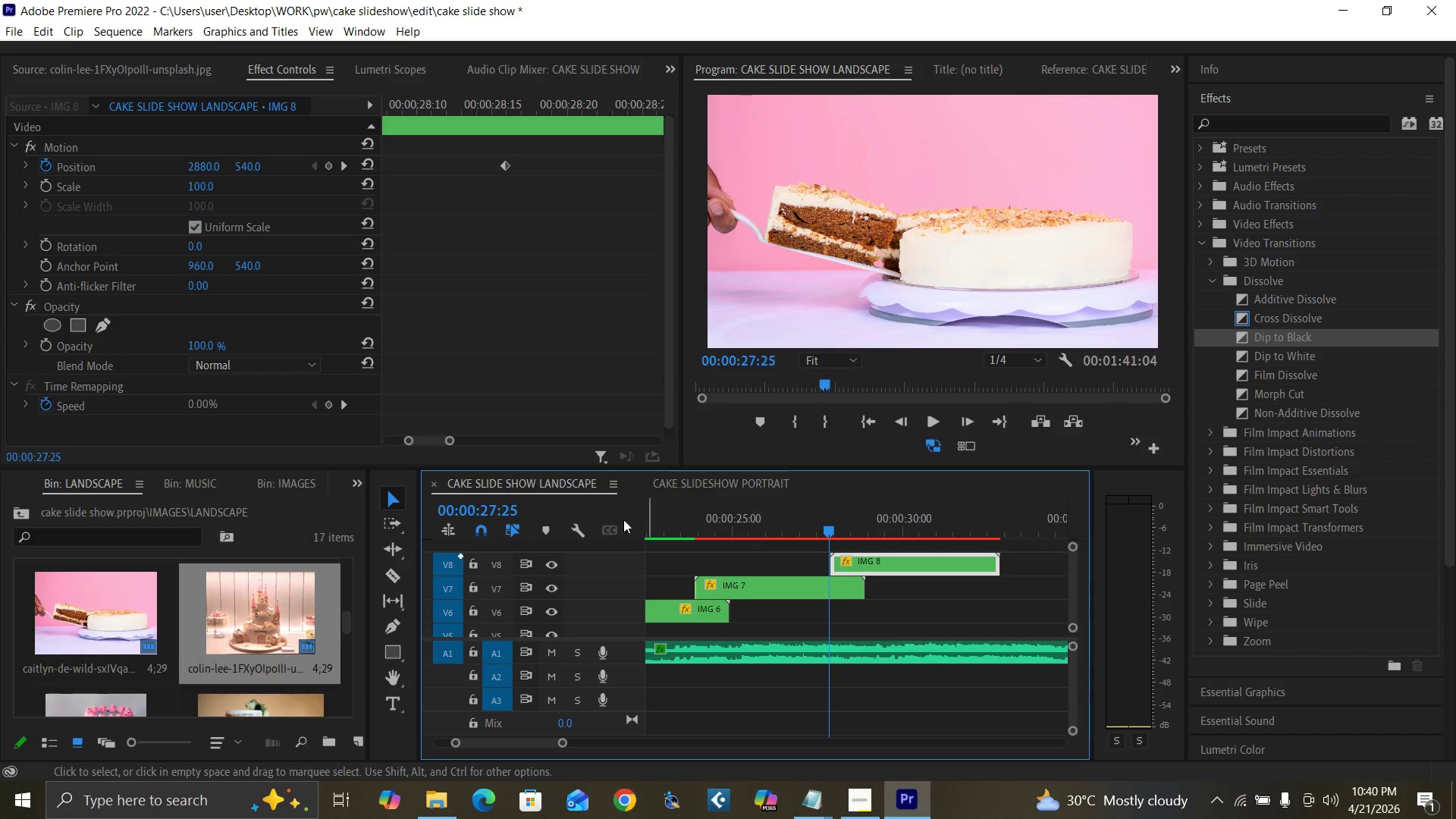 
left_click_drag(start_coordinate=[431, 436], to_coordinate=[394, 438])
 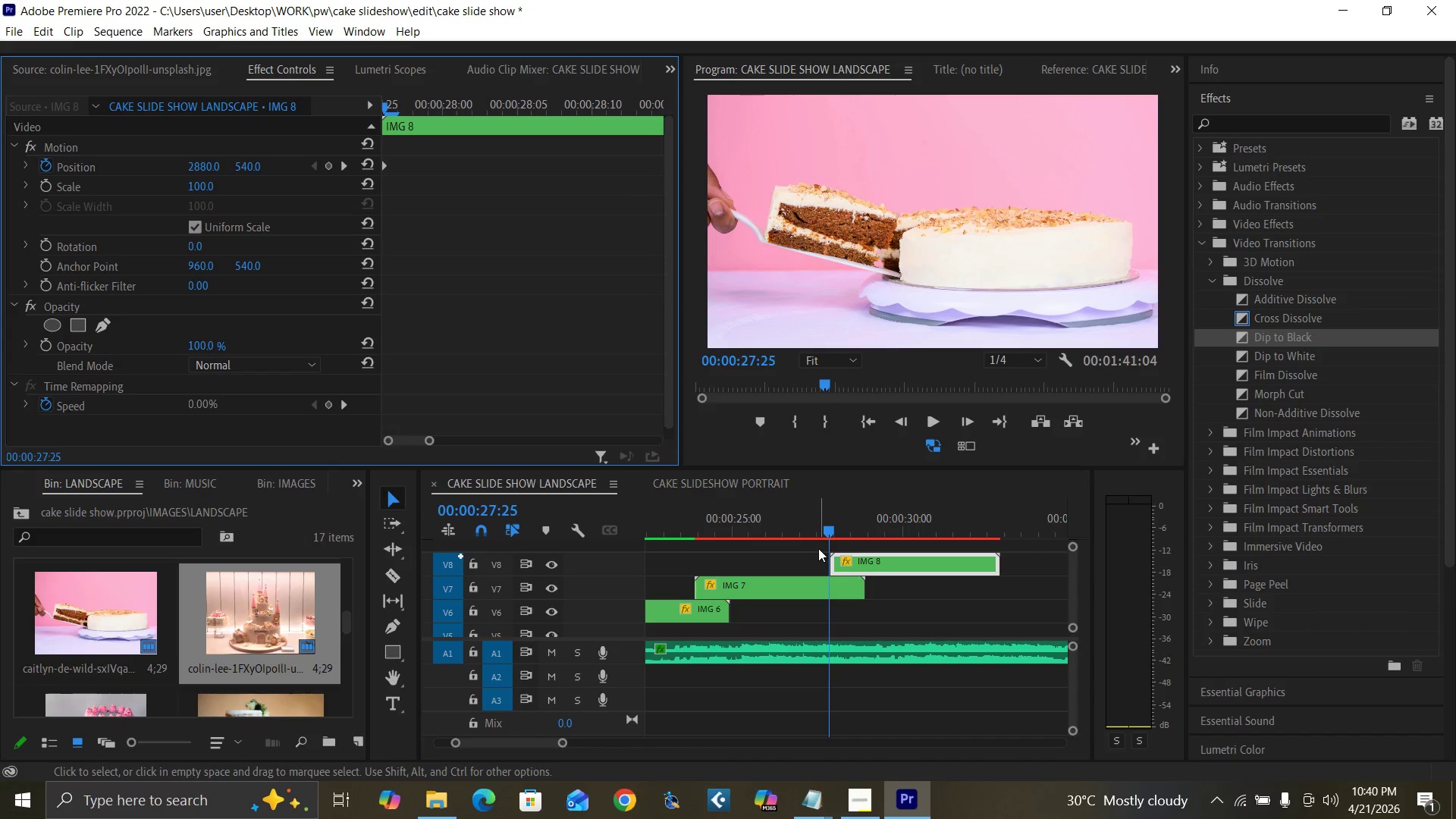 
key(Equal)
 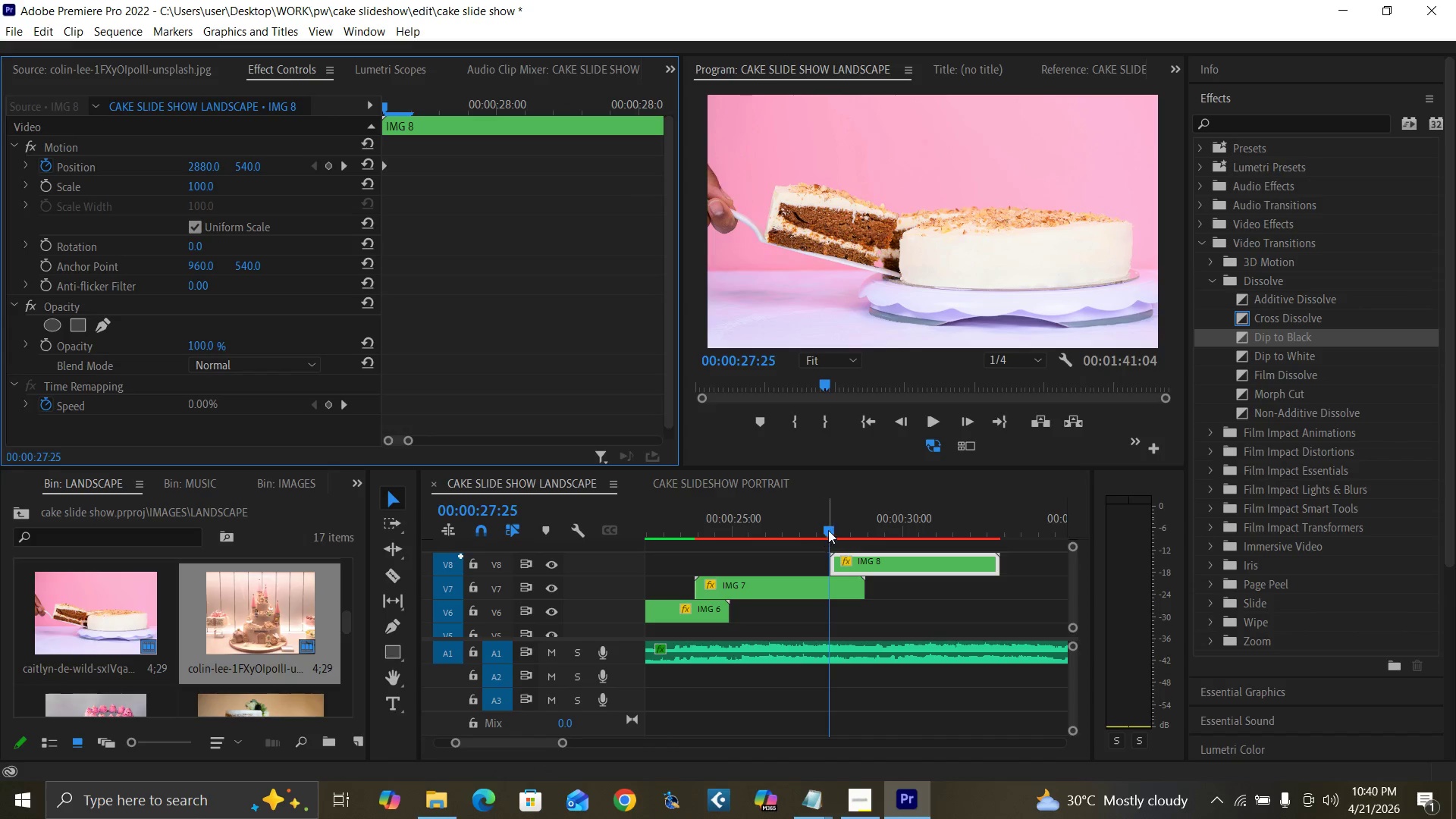 
left_click([829, 529])
 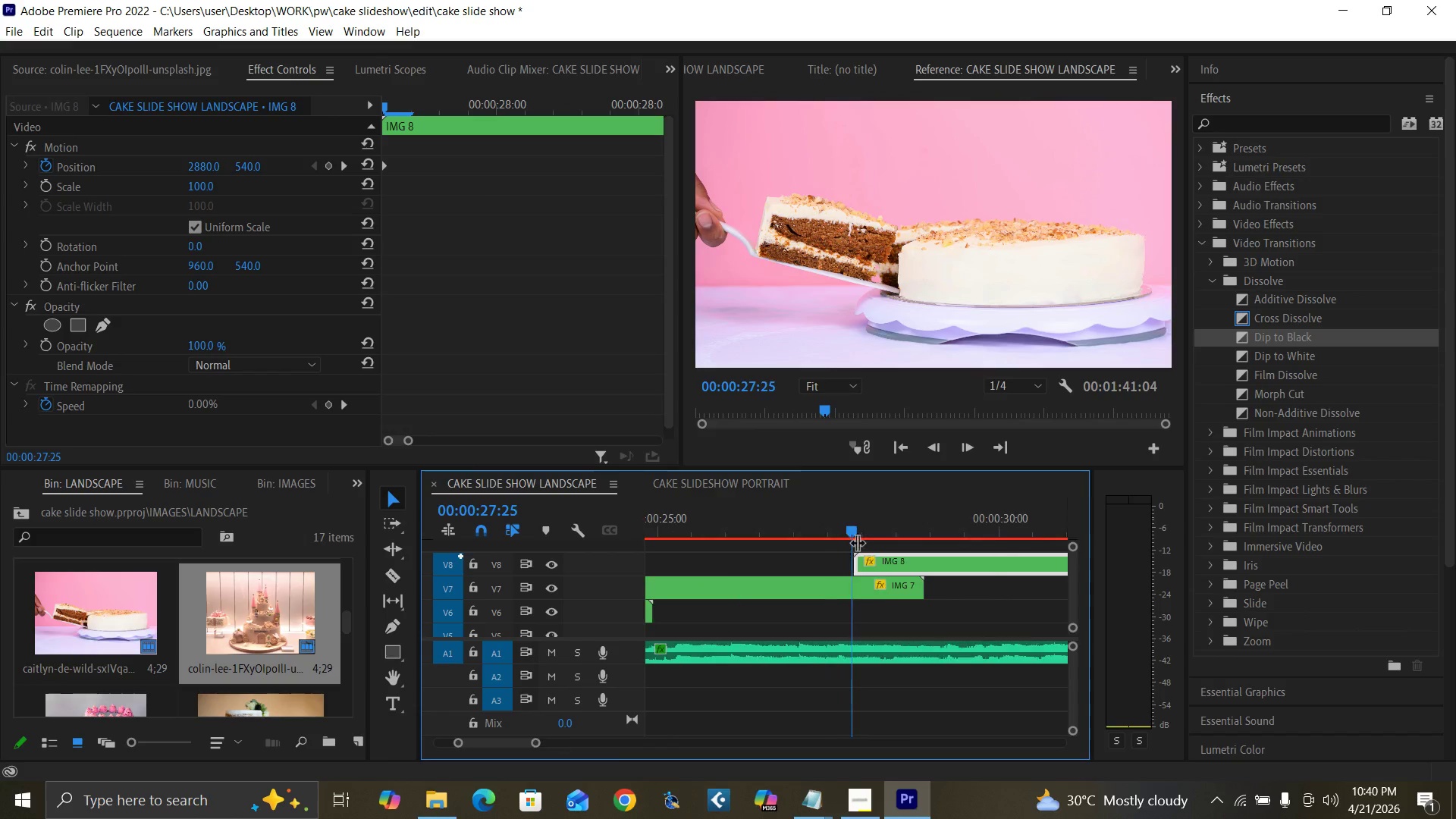 
key(Equal)
 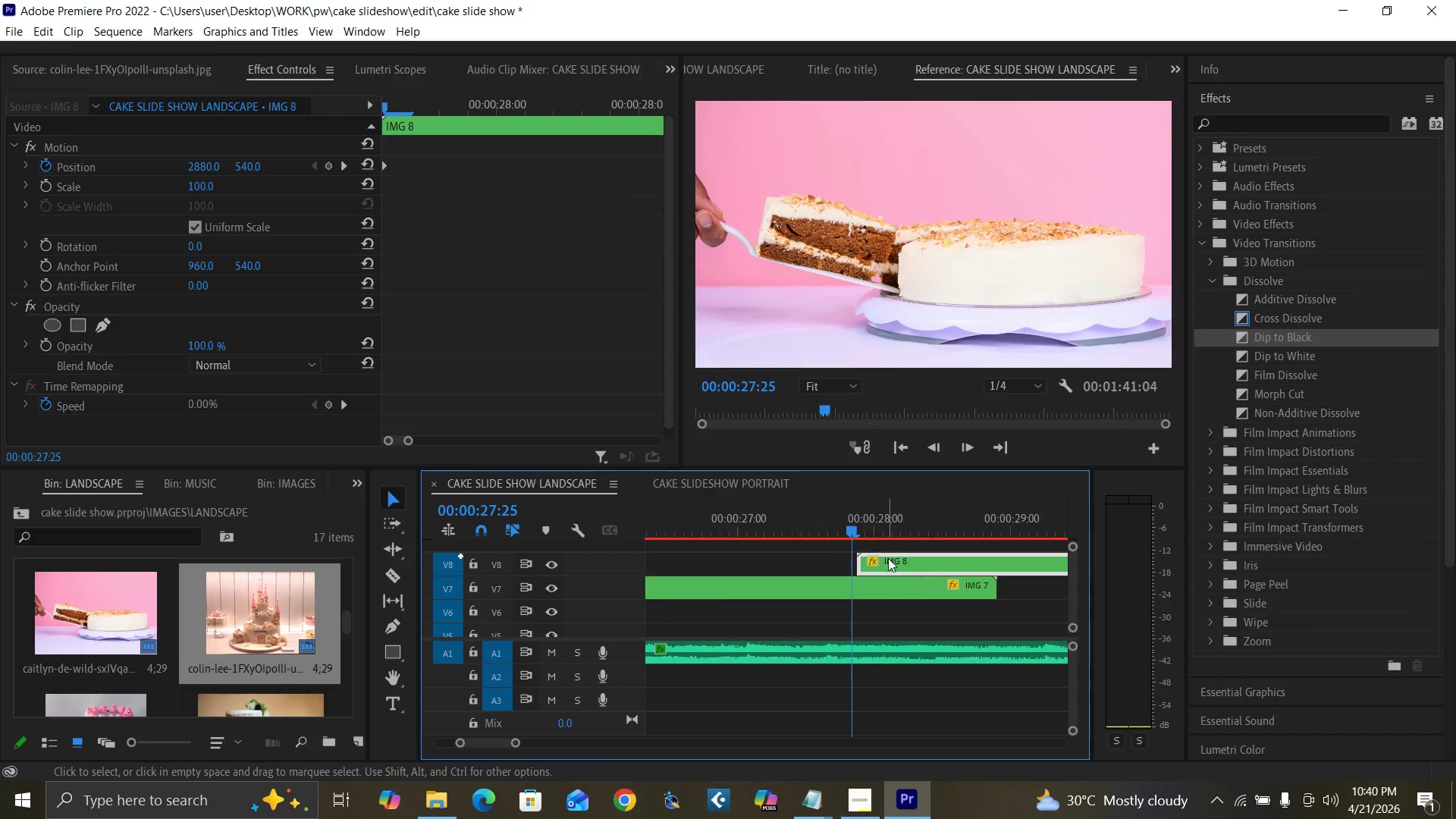 
key(Equal)
 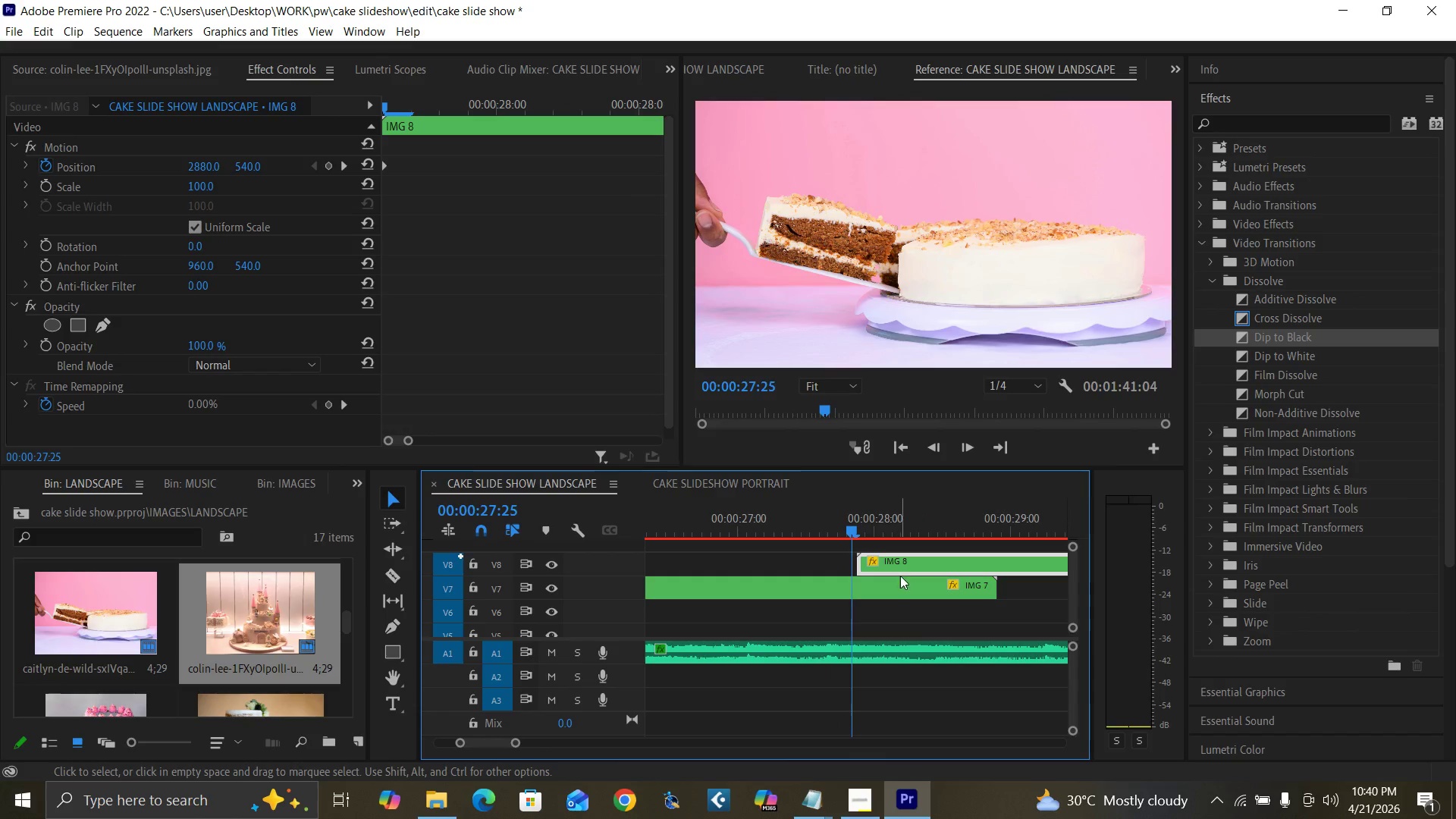 
key(ArrowRight)
 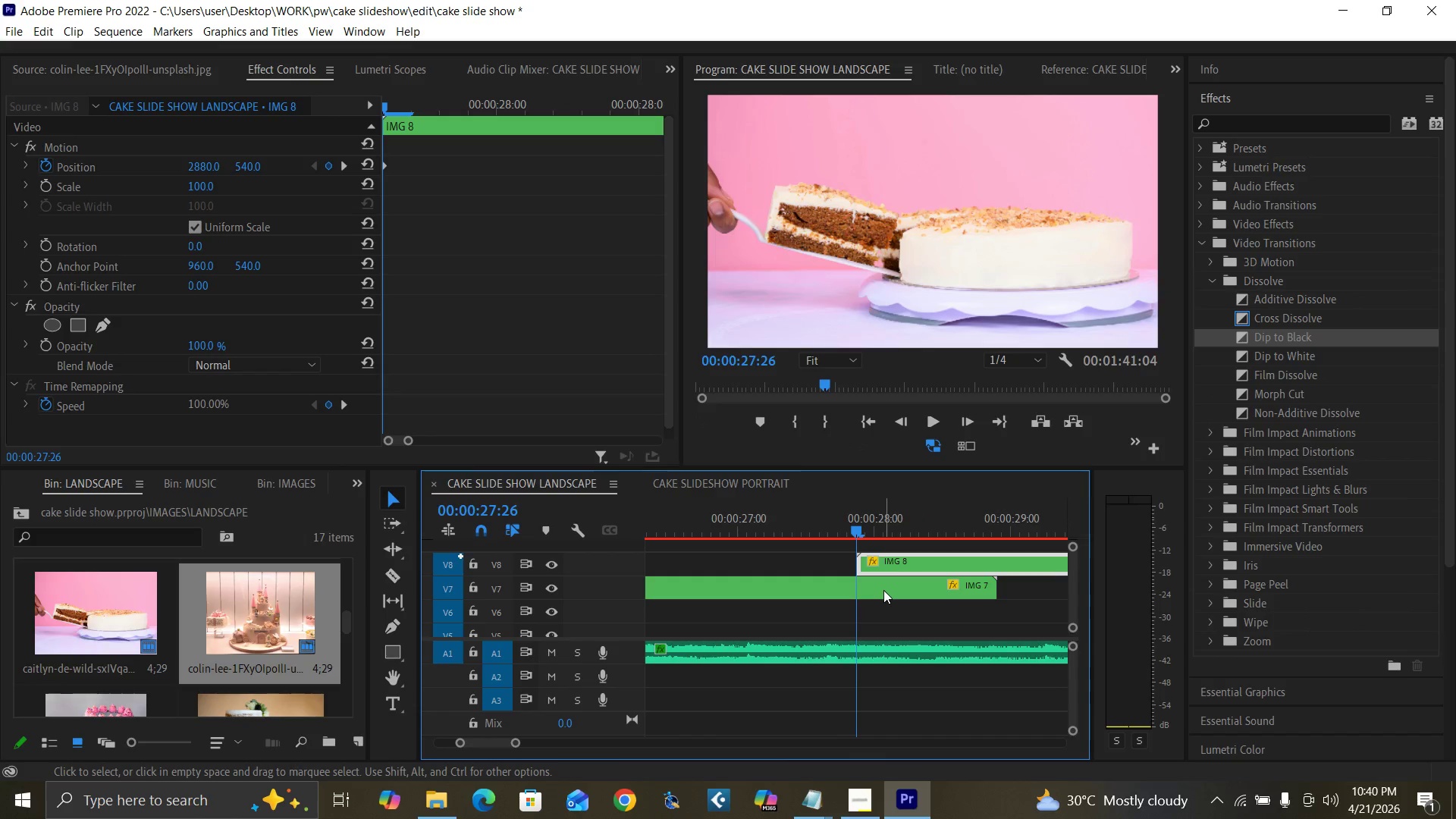 
left_click([882, 588])
 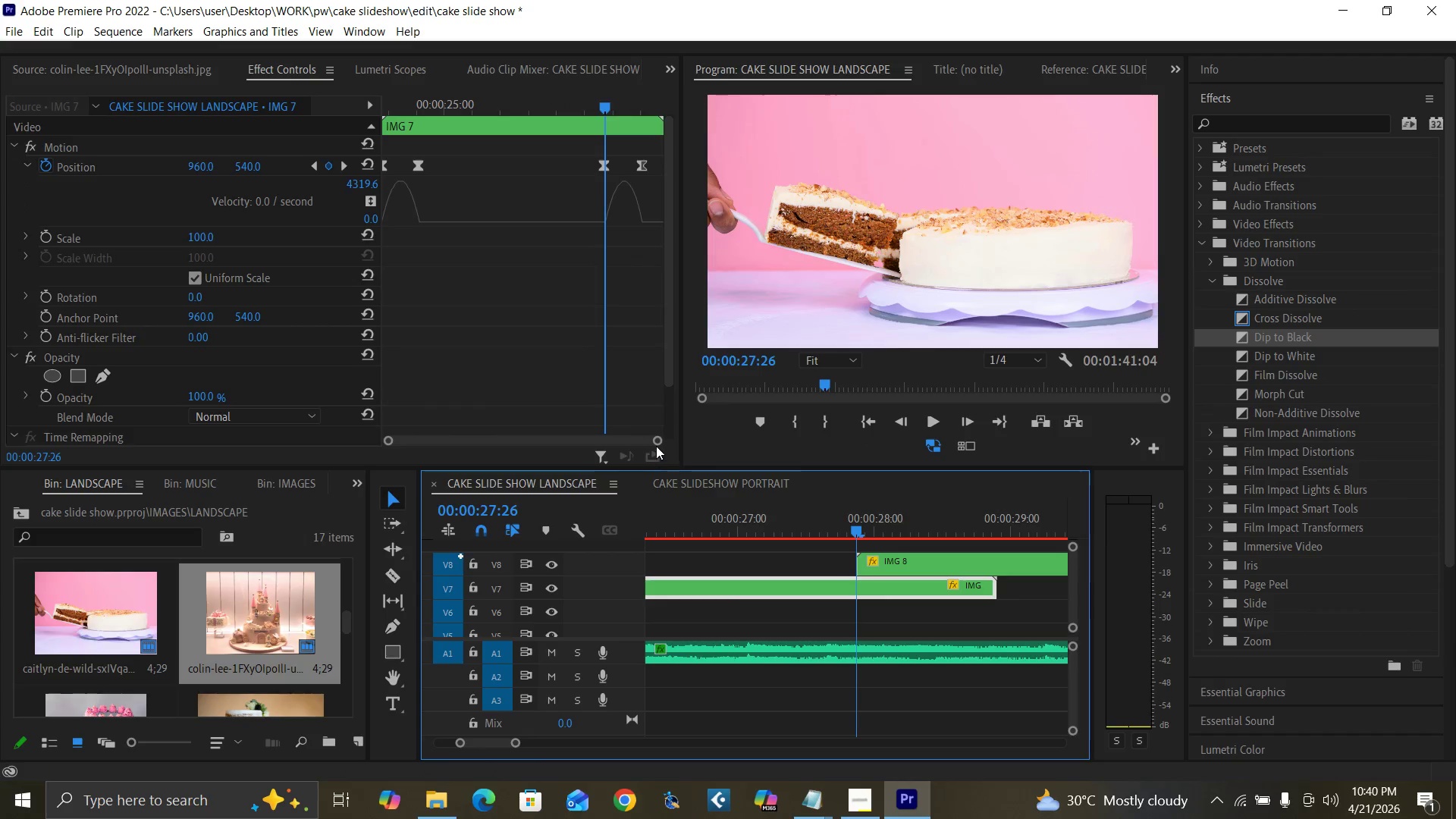 
left_click_drag(start_coordinate=[654, 443], to_coordinate=[700, 505])
 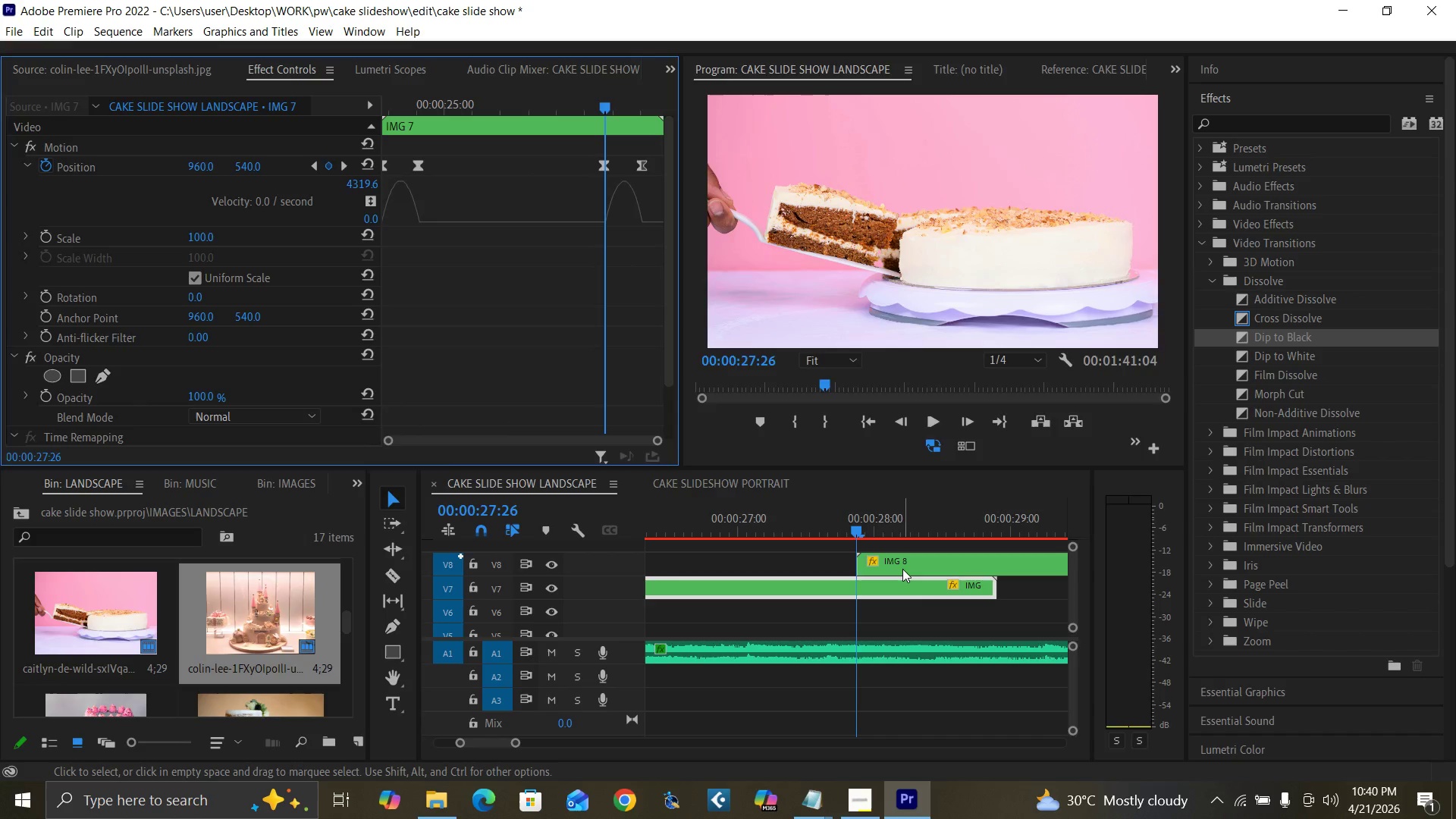 
left_click([902, 569])
 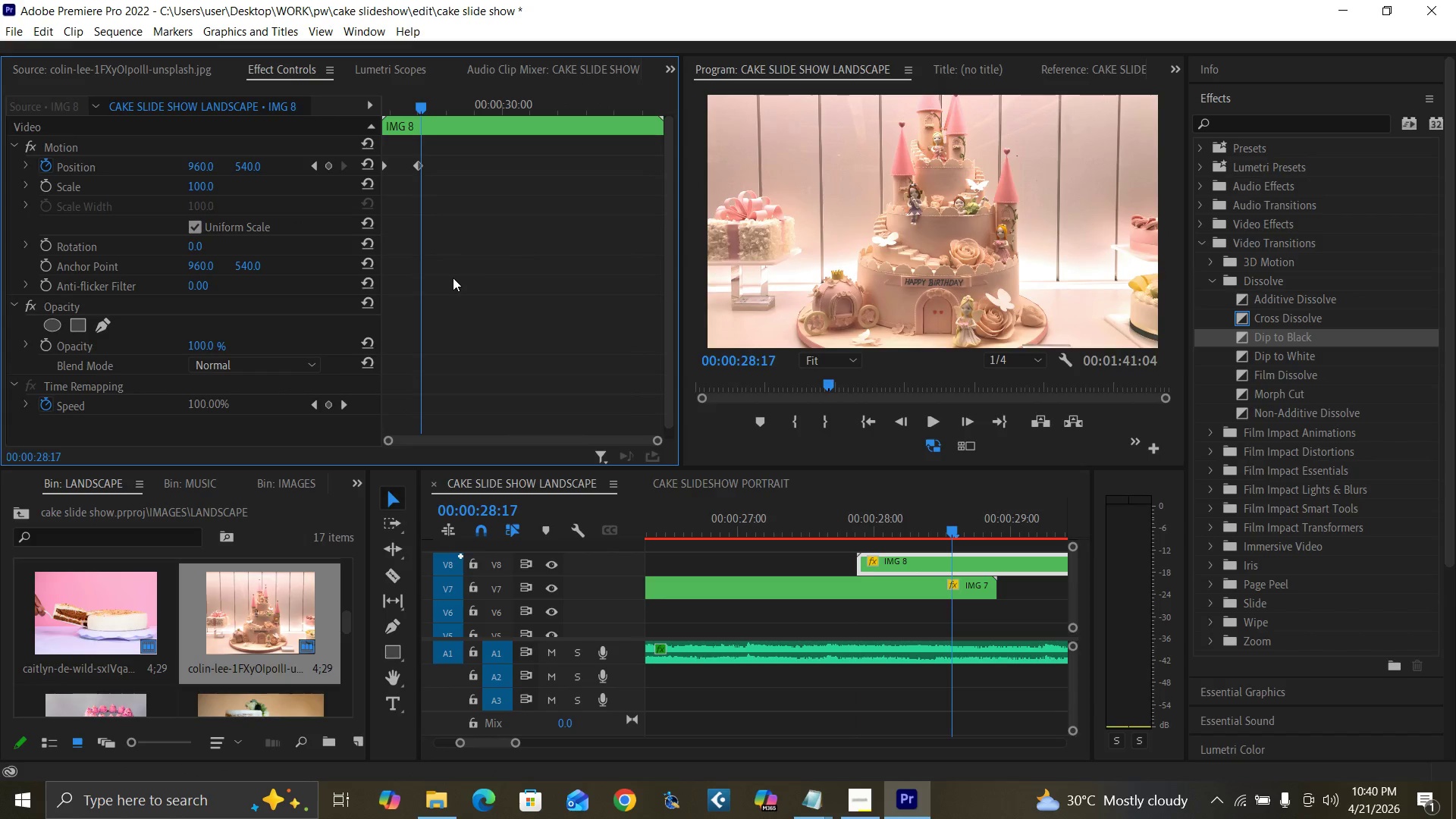 
key(ArrowLeft)
 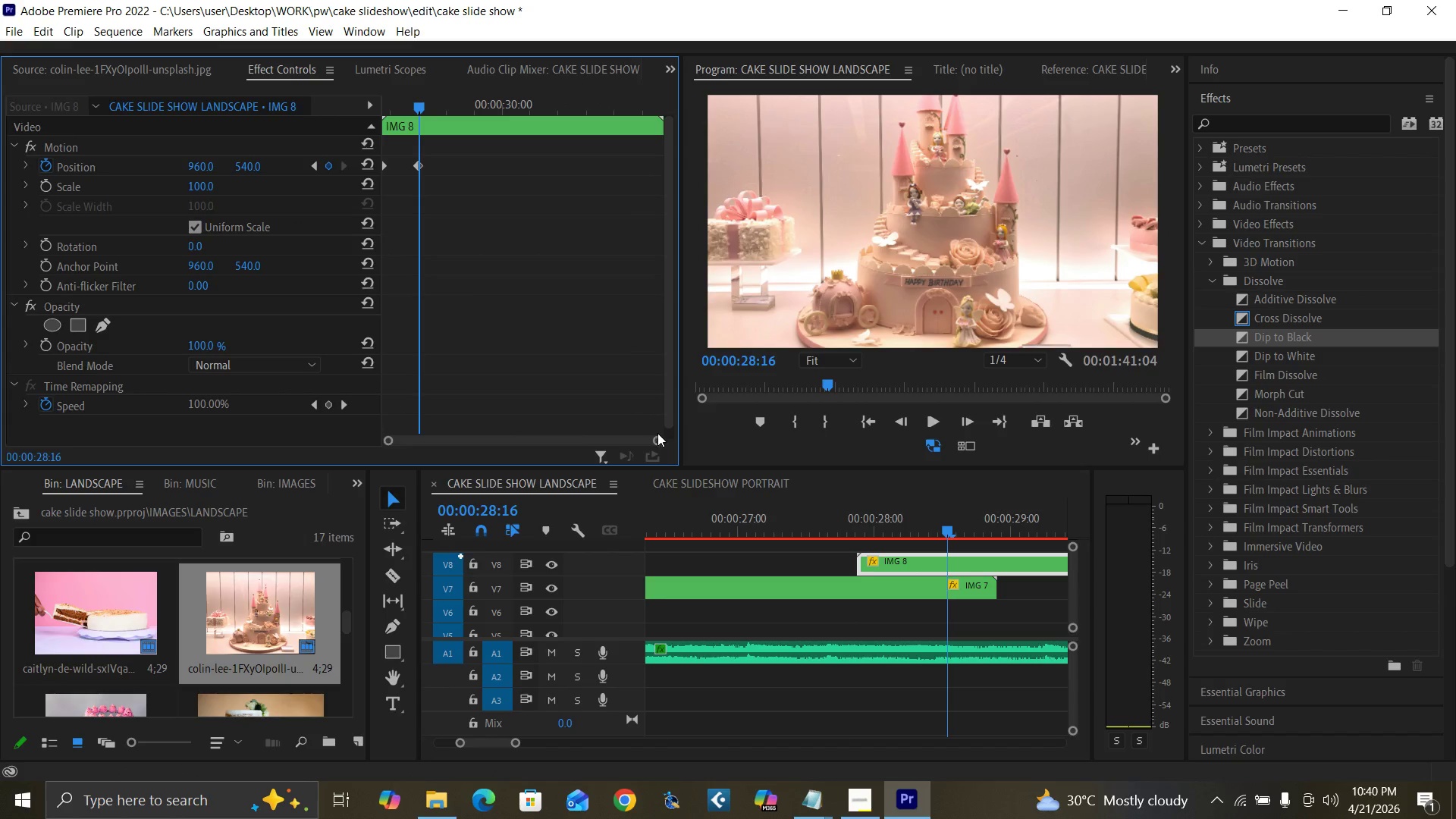 
left_click_drag(start_coordinate=[660, 438], to_coordinate=[553, 437])
 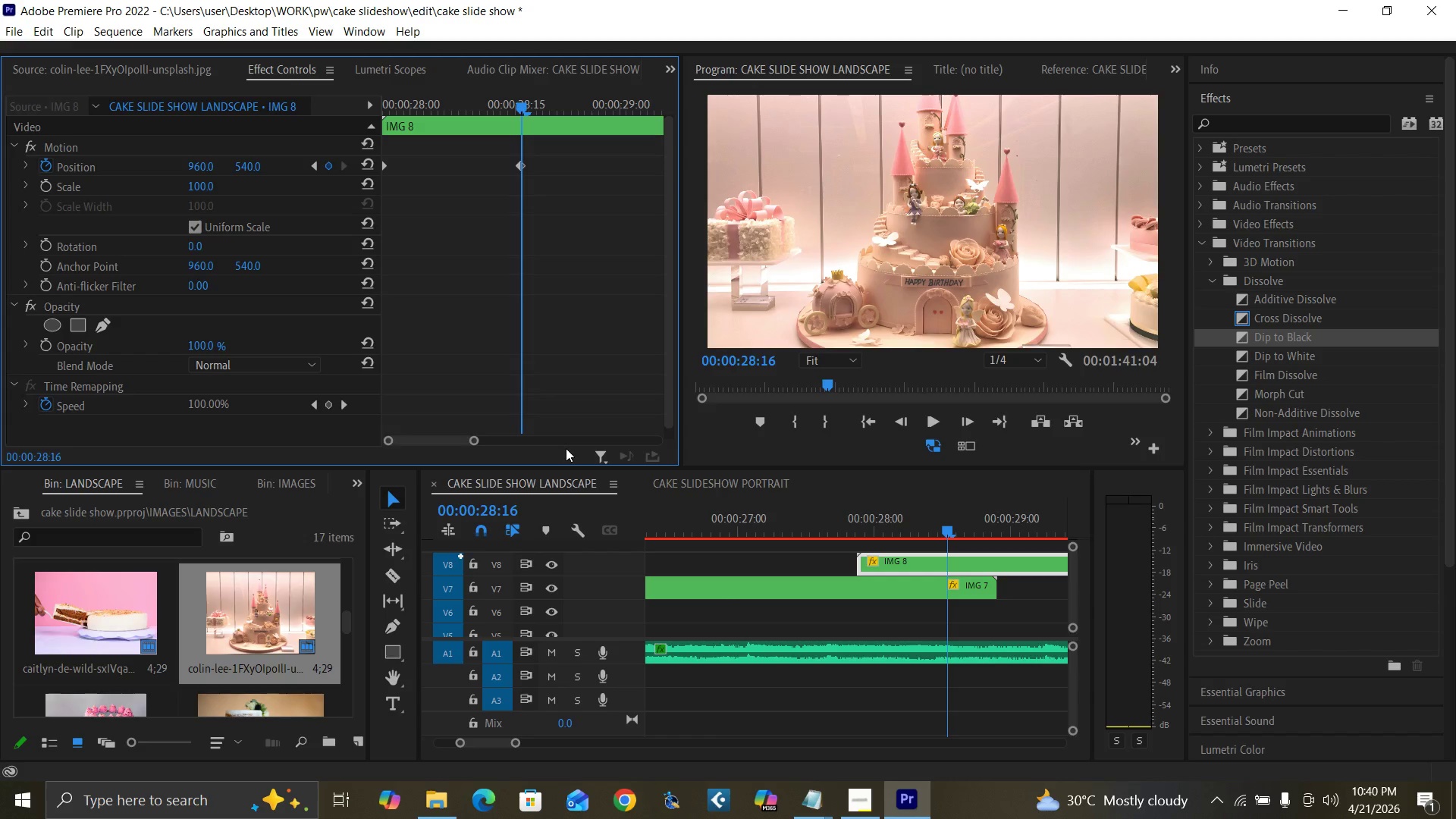 
key(ArrowLeft)
 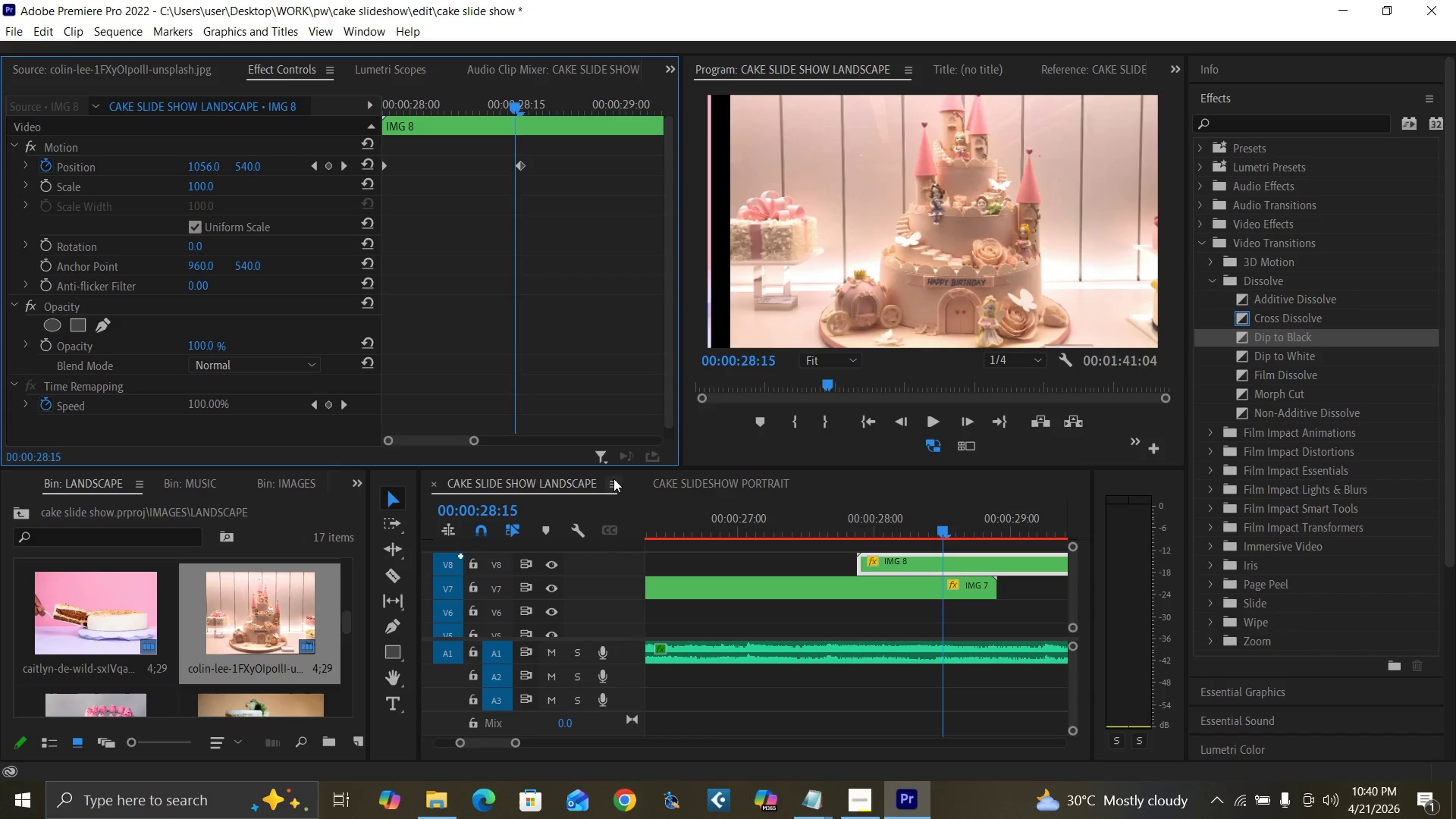 
key(ArrowRight)
 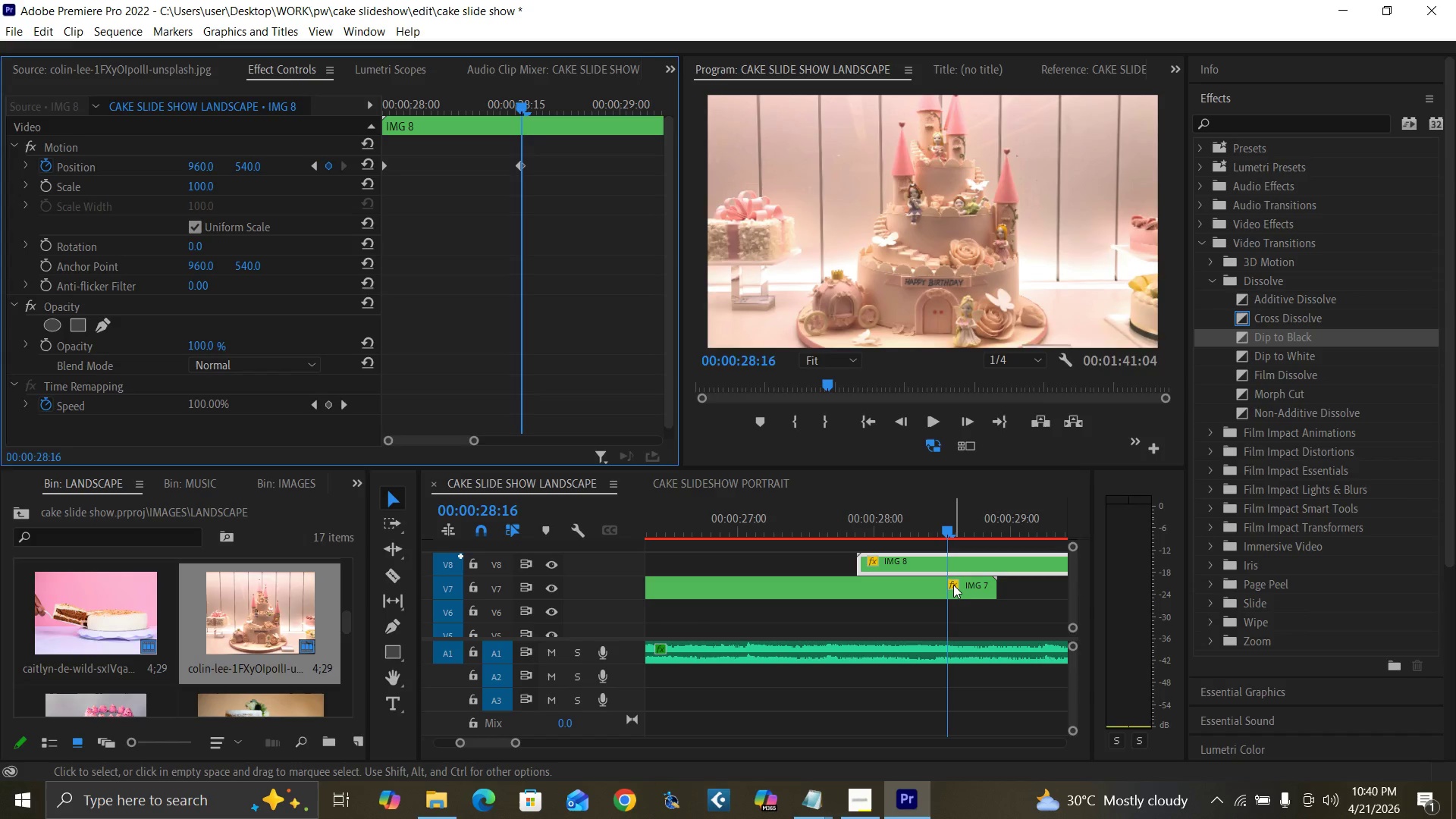 
left_click([953, 585])
 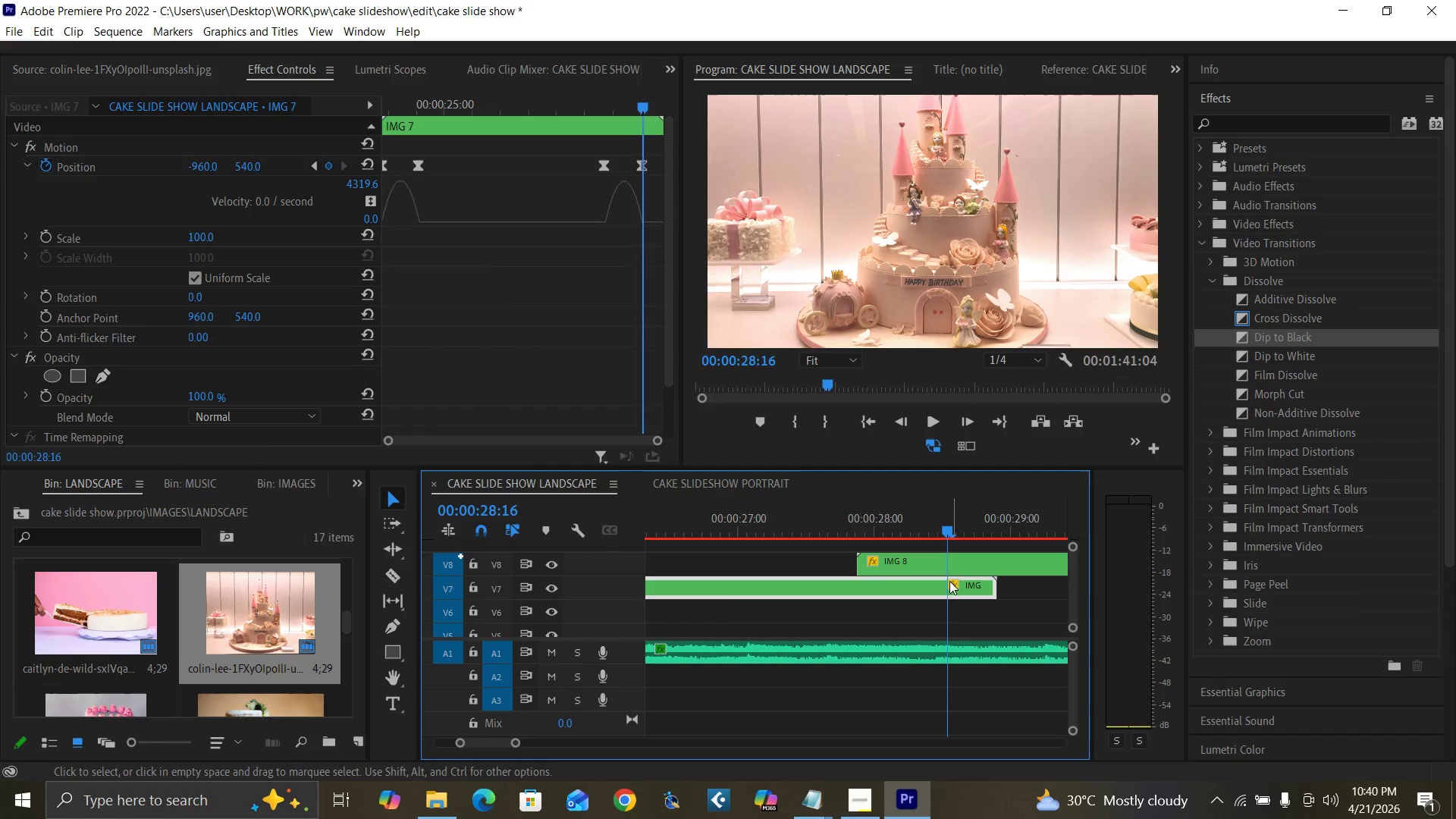 
left_click([947, 560])
 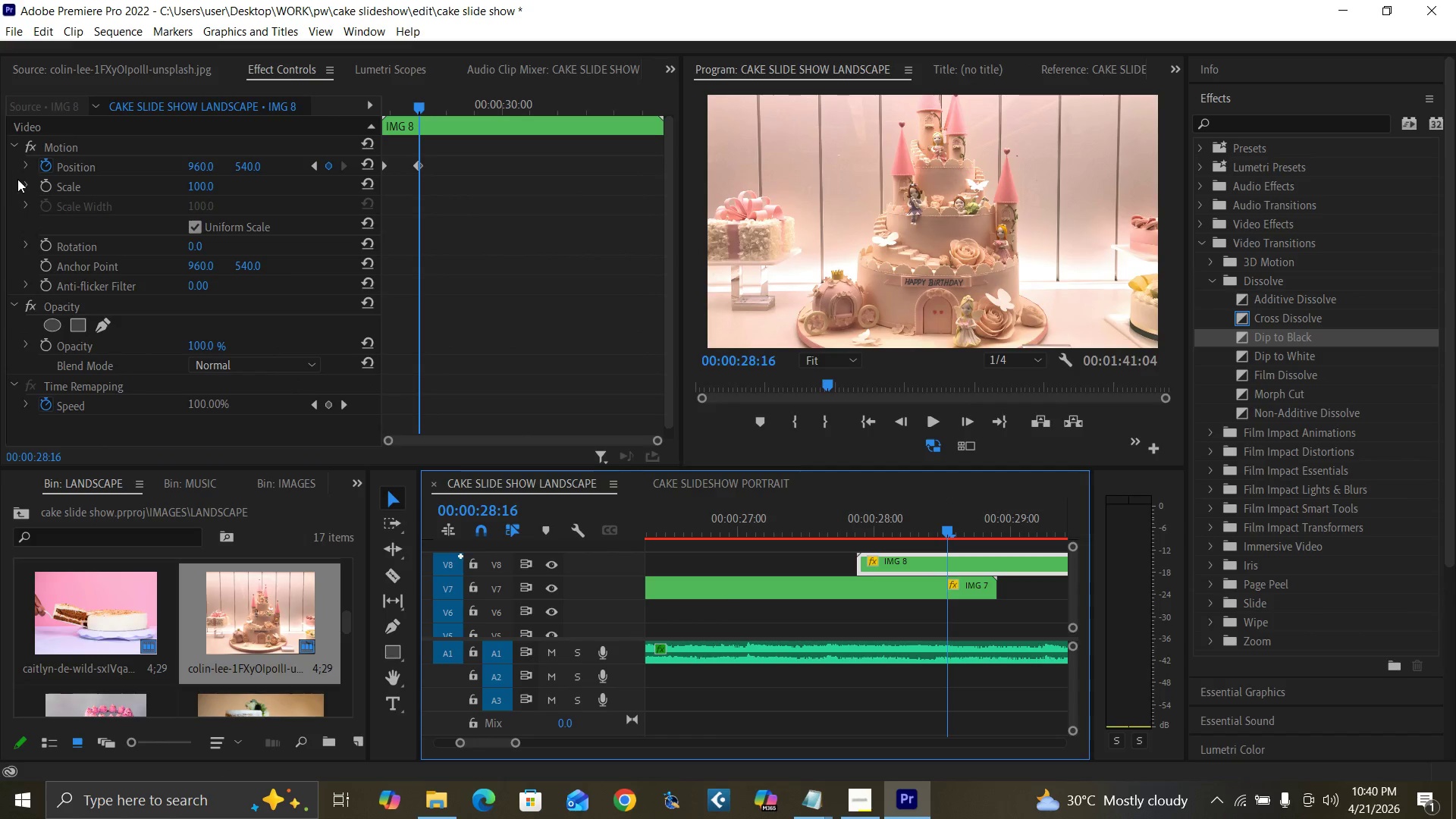 
left_click([24, 164])
 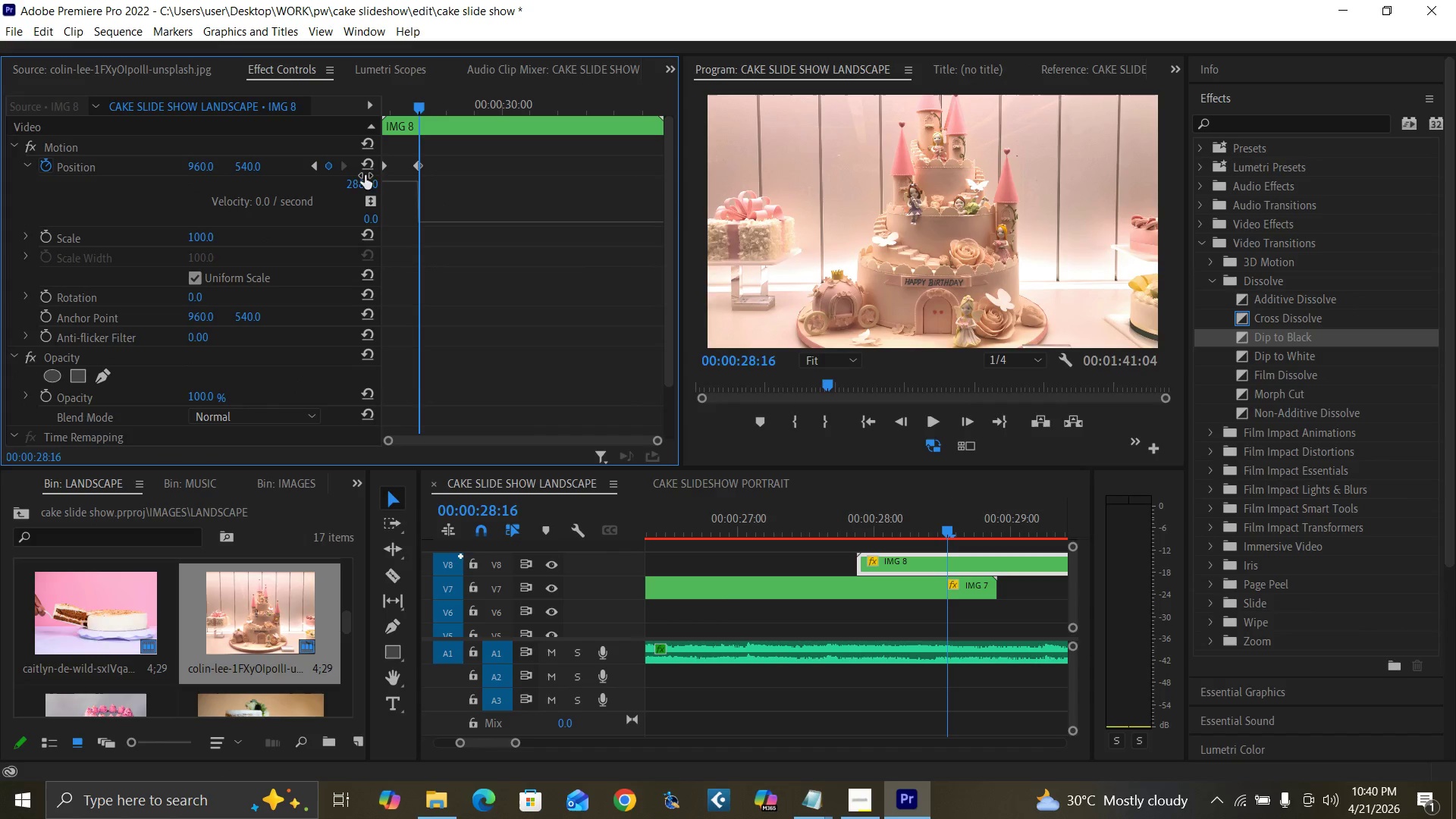 
left_click([384, 167])
 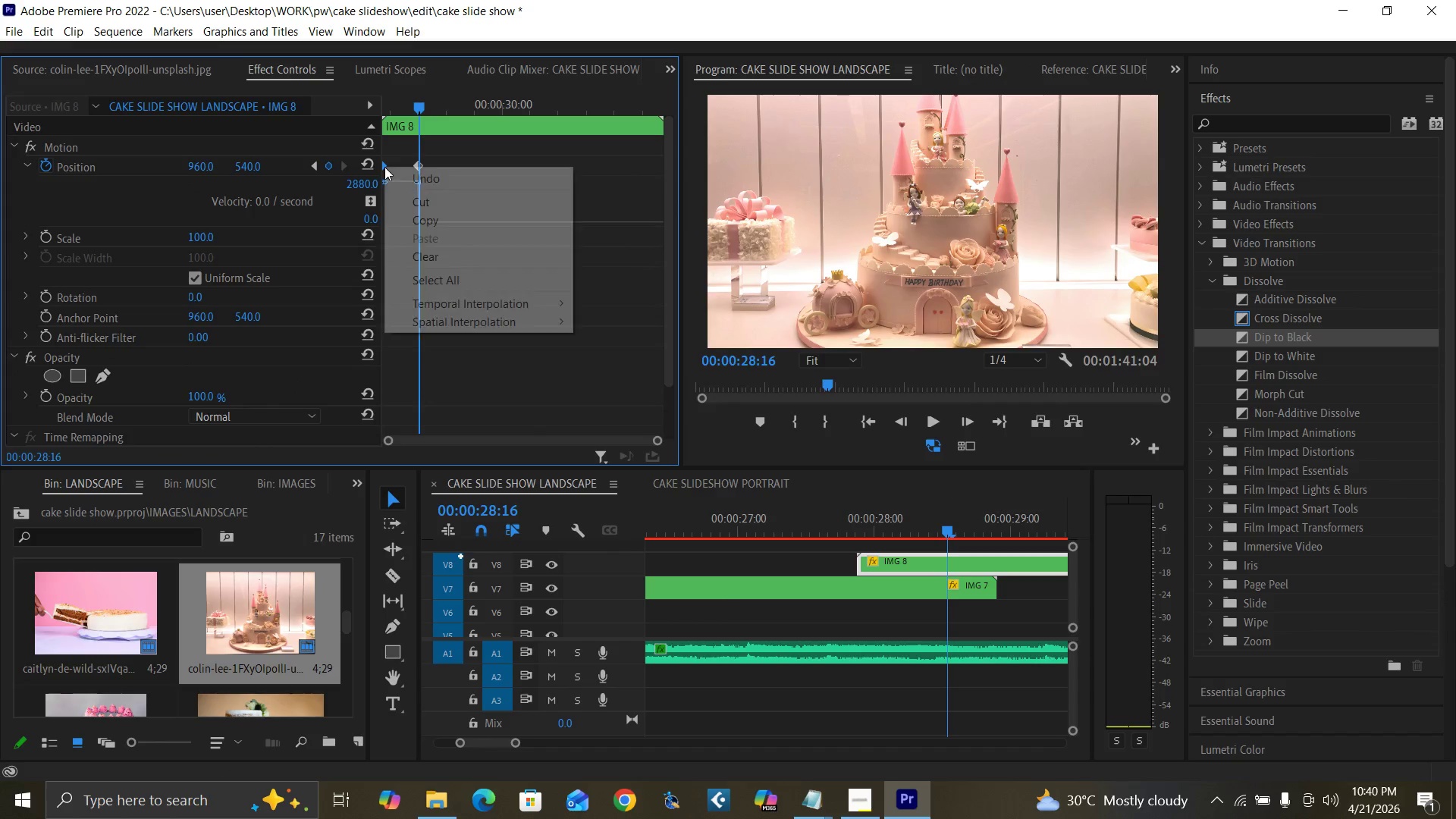 
right_click([384, 167])
 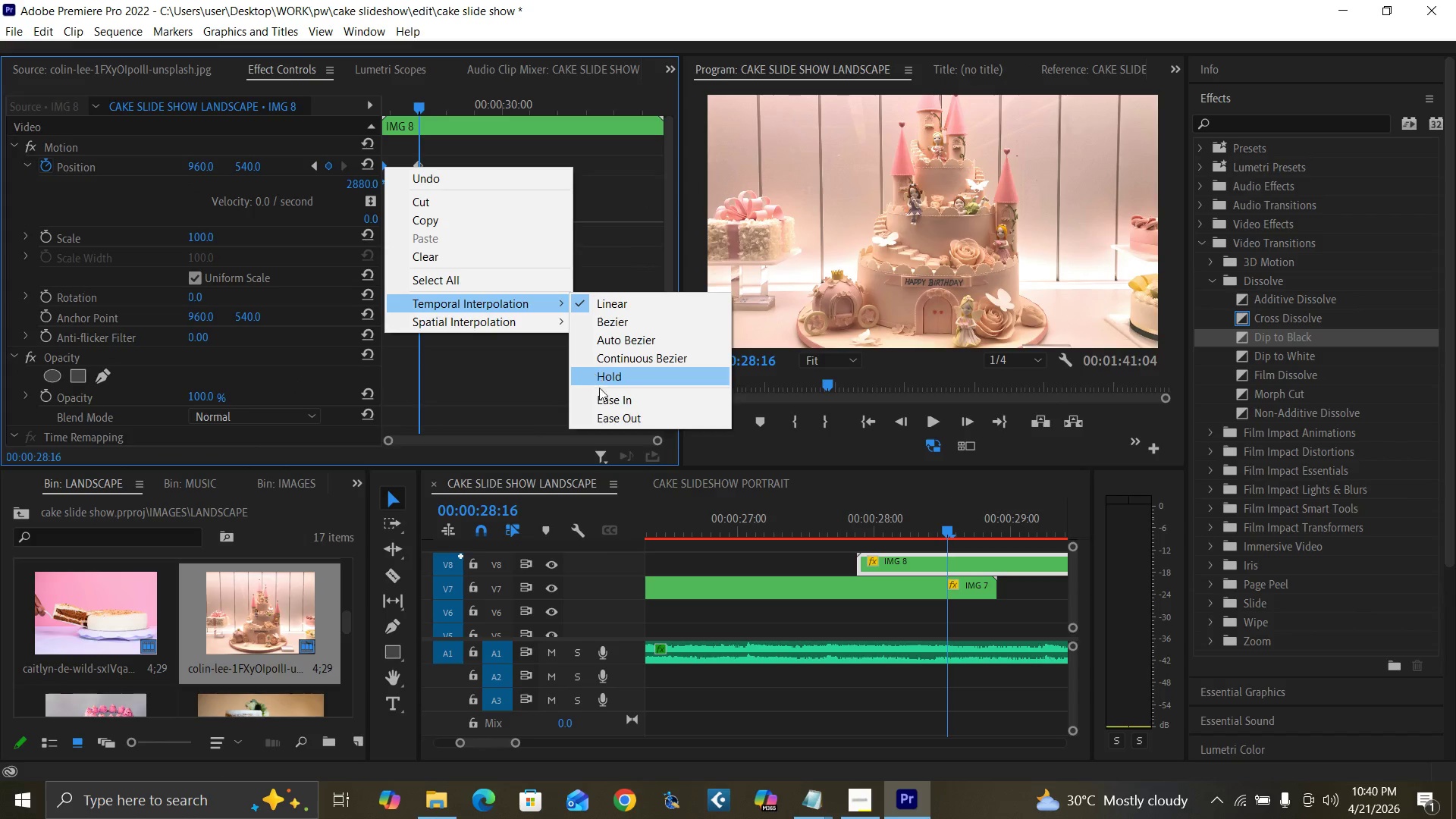 
left_click([608, 413])
 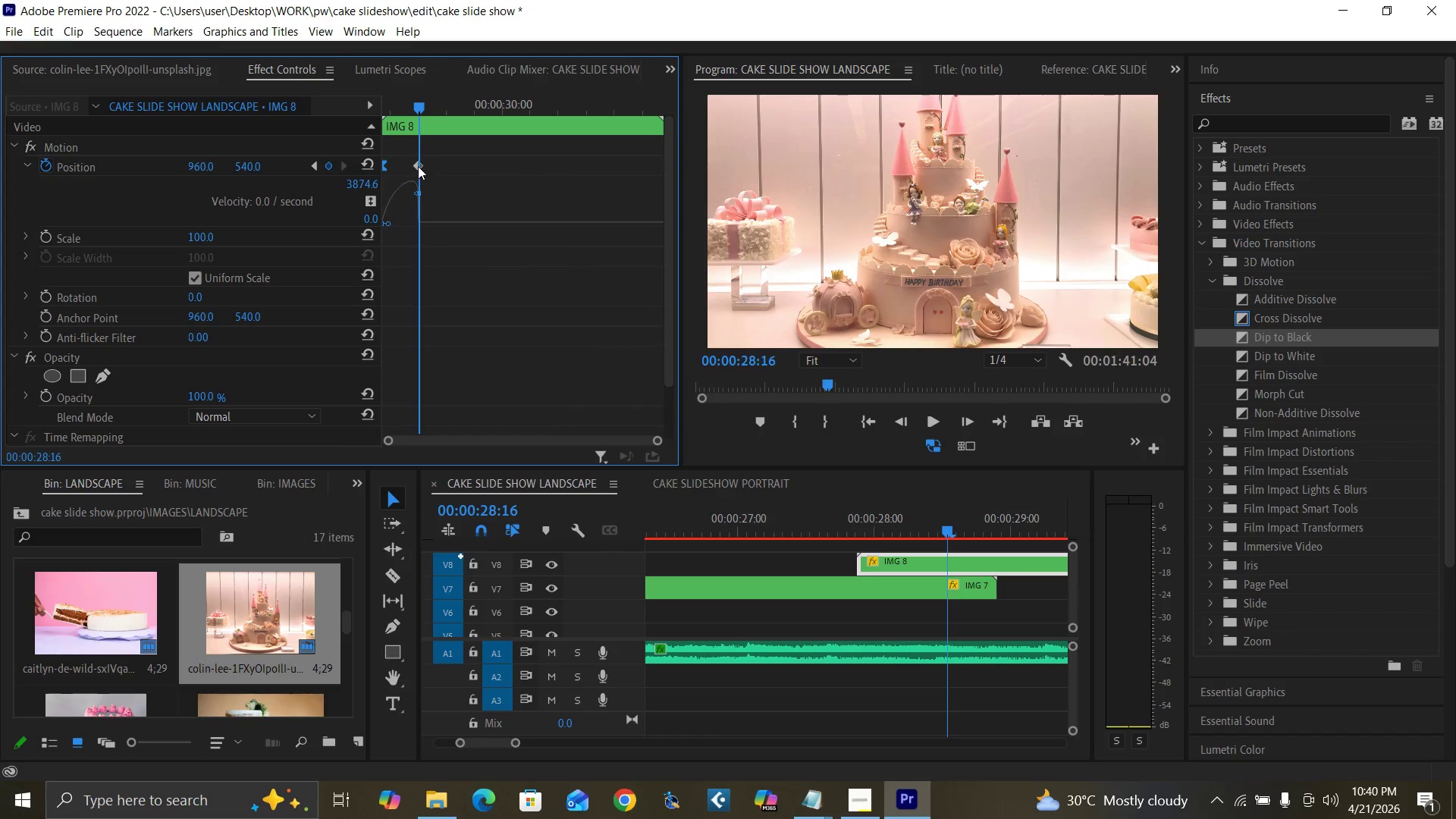 
left_click([418, 166])
 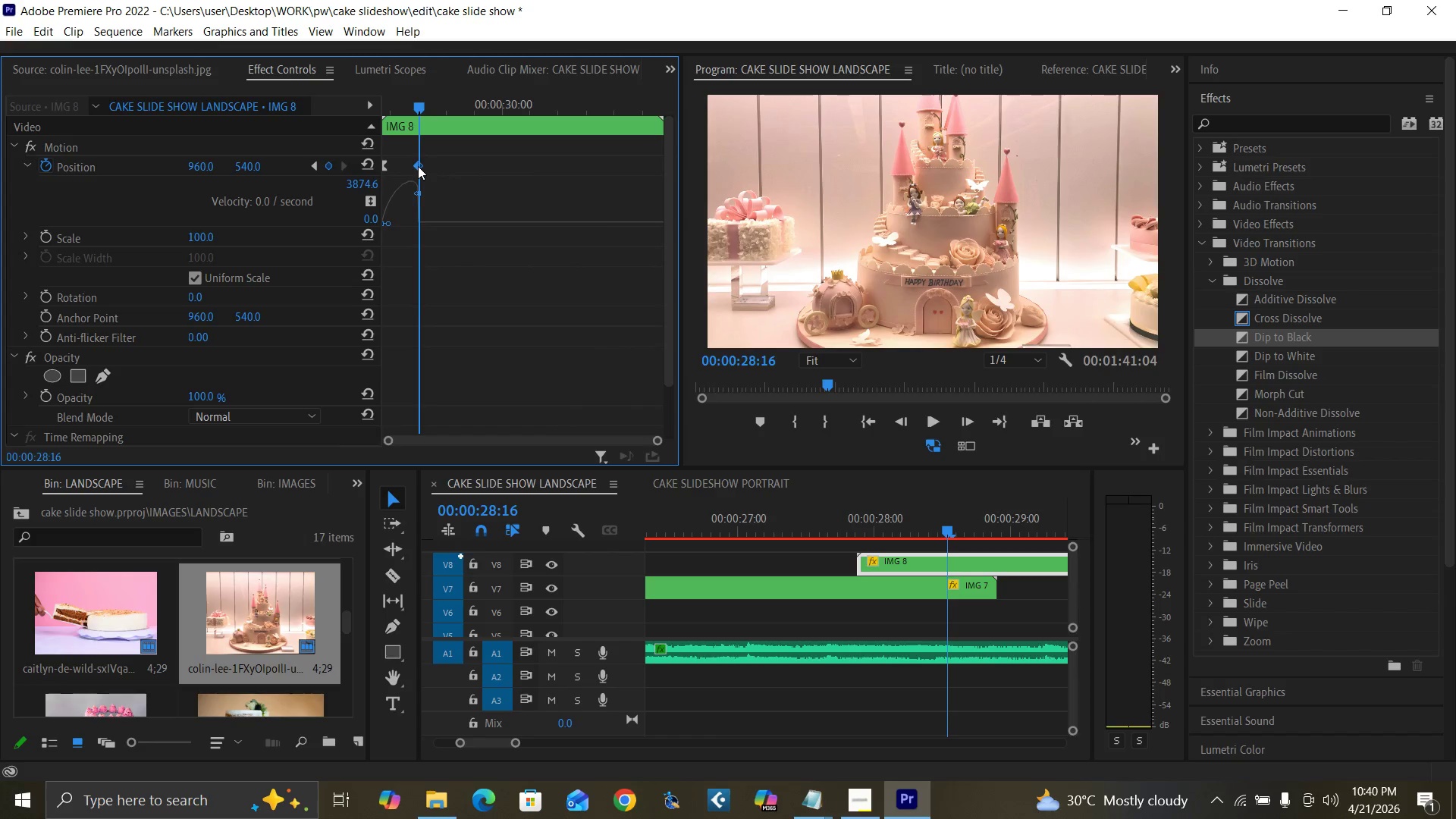 
right_click([418, 166])
 